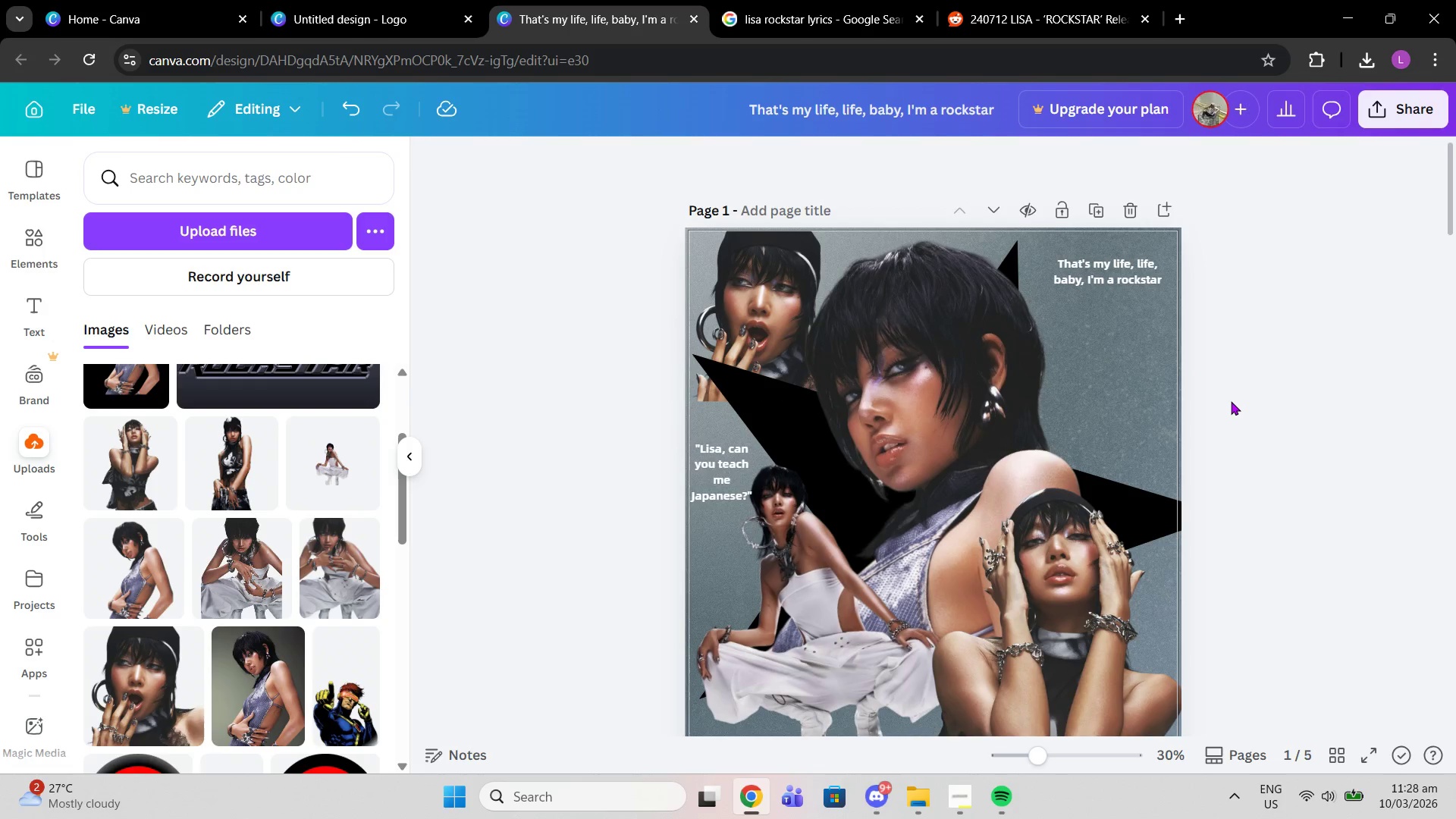 
scroll: coordinate [1231, 401], scroll_direction: down, amount: 1.0
 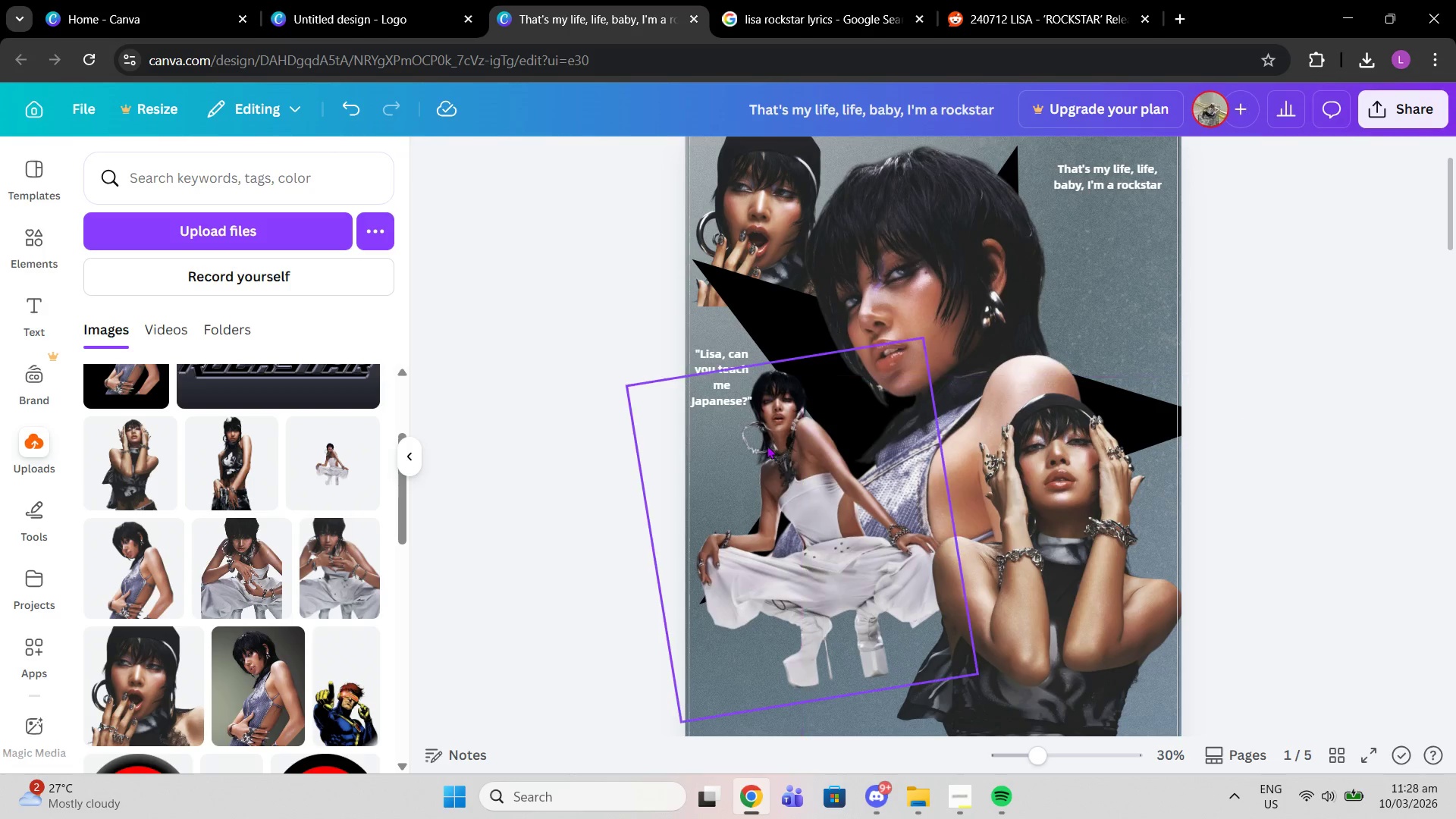 
left_click_drag(start_coordinate=[767, 445], to_coordinate=[767, 472])
 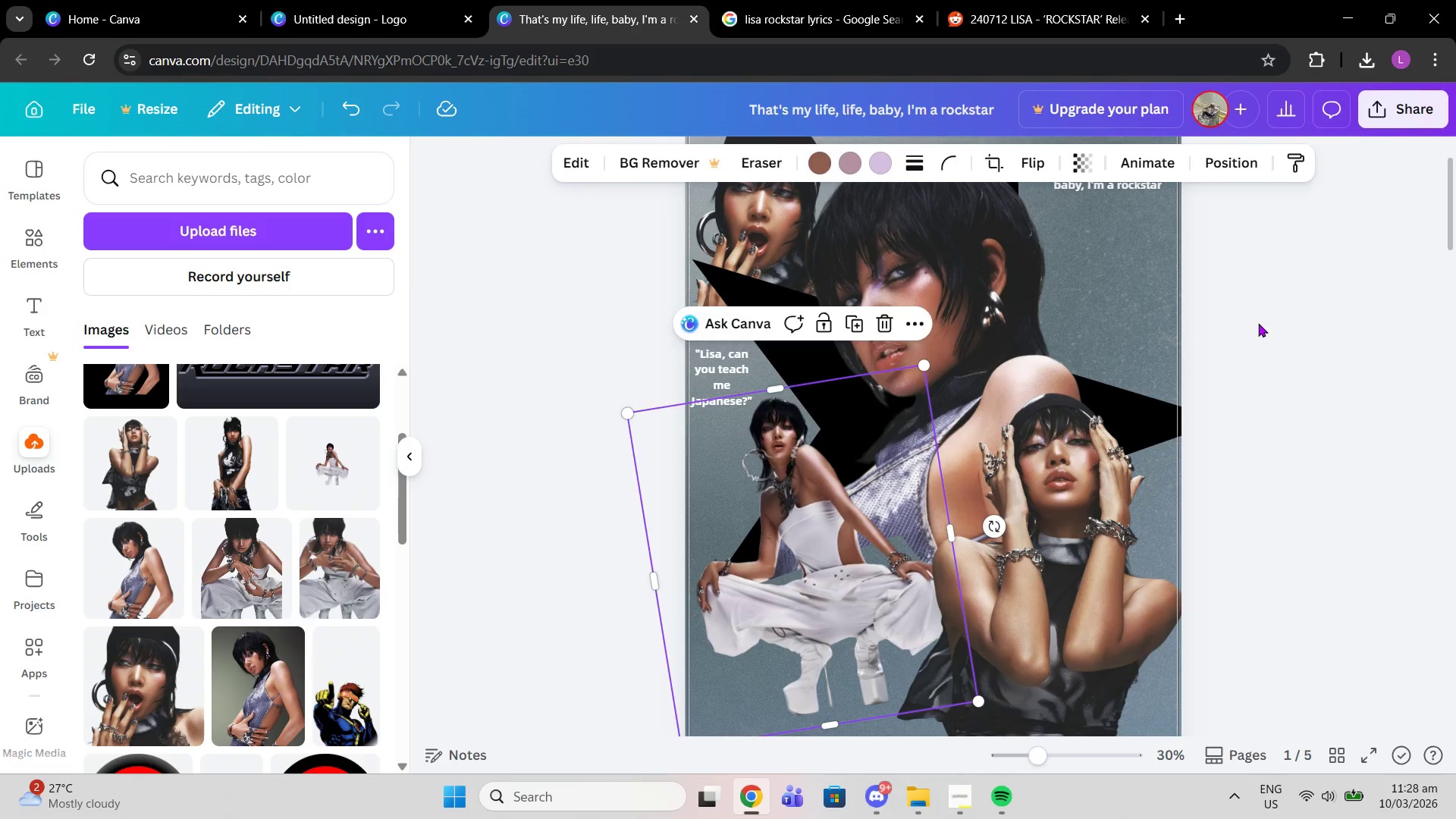 
left_click([1258, 323])
 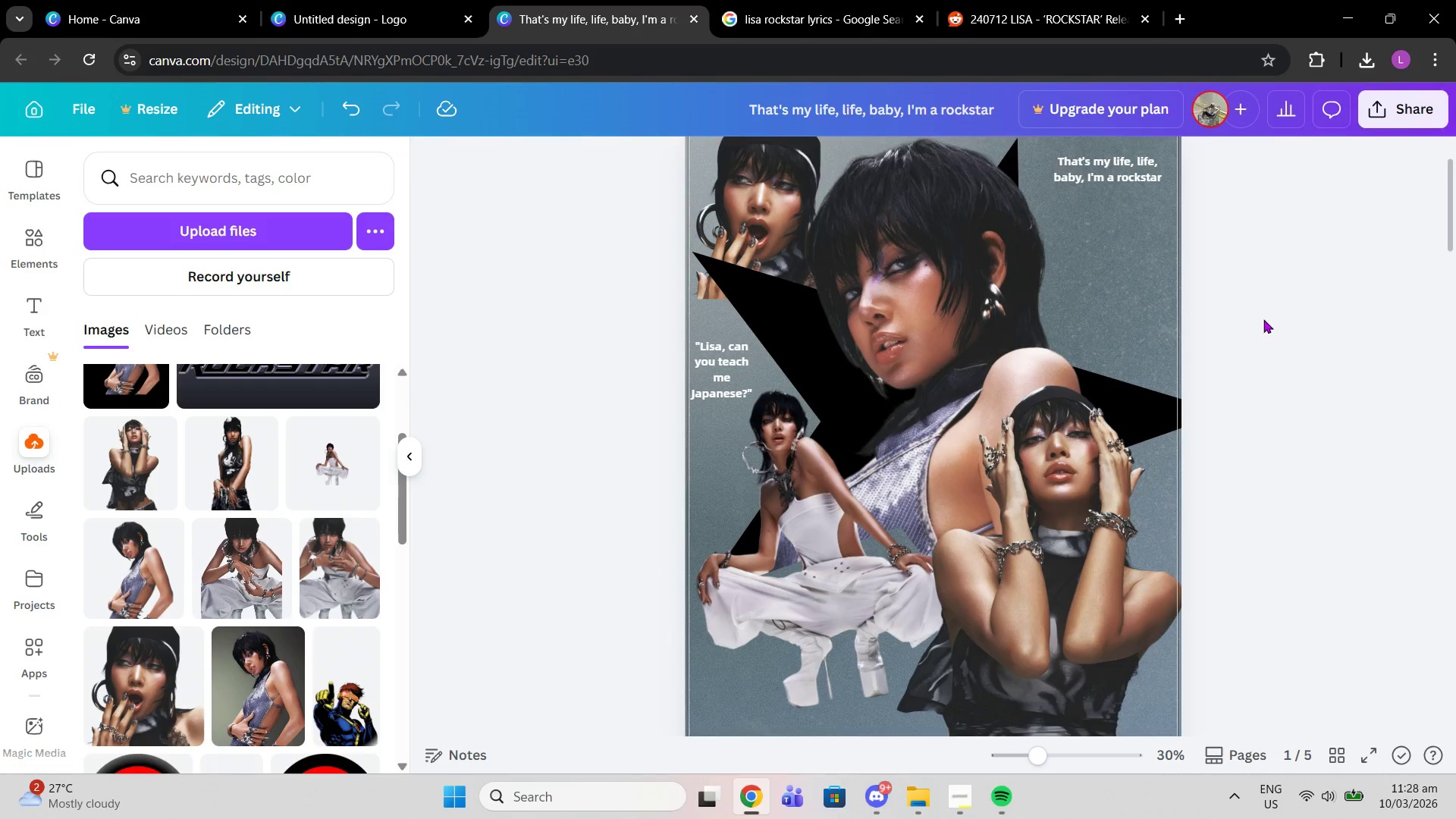 
scroll: coordinate [1263, 319], scroll_direction: down, amount: 1.0
 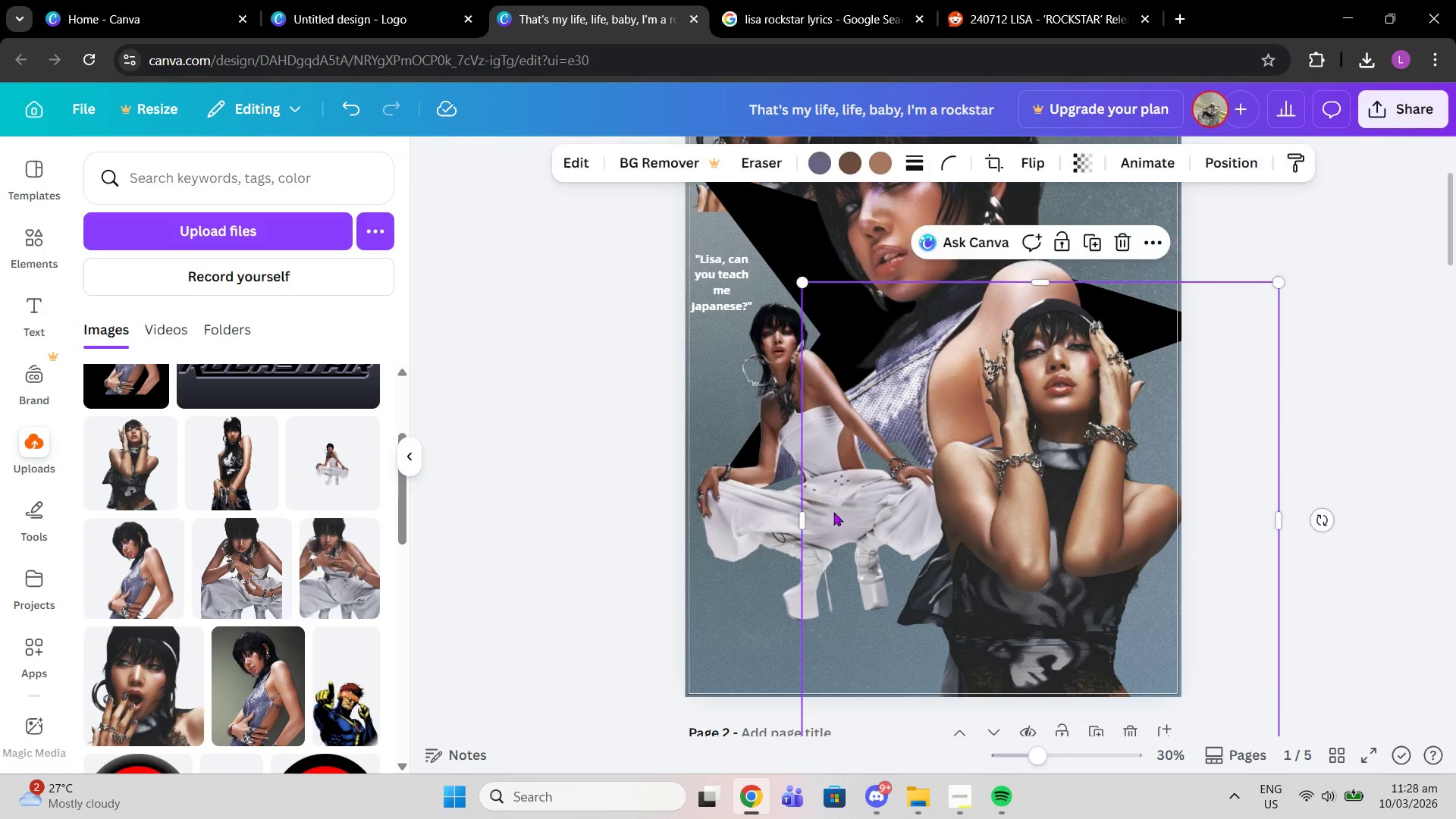 
left_click_drag(start_coordinate=[833, 519], to_coordinate=[836, 491])
 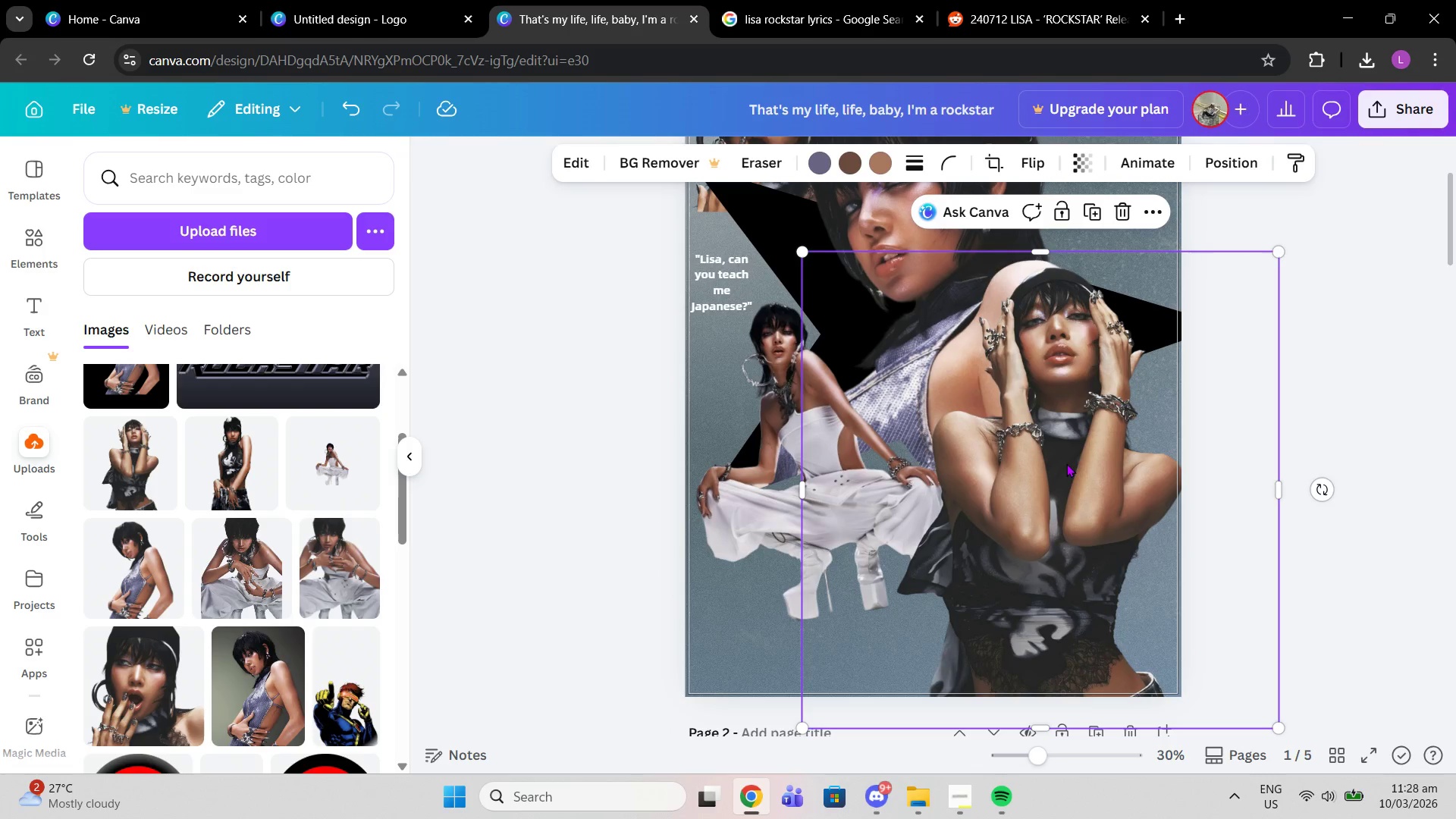 
left_click_drag(start_coordinate=[1066, 463], to_coordinate=[1061, 435])
 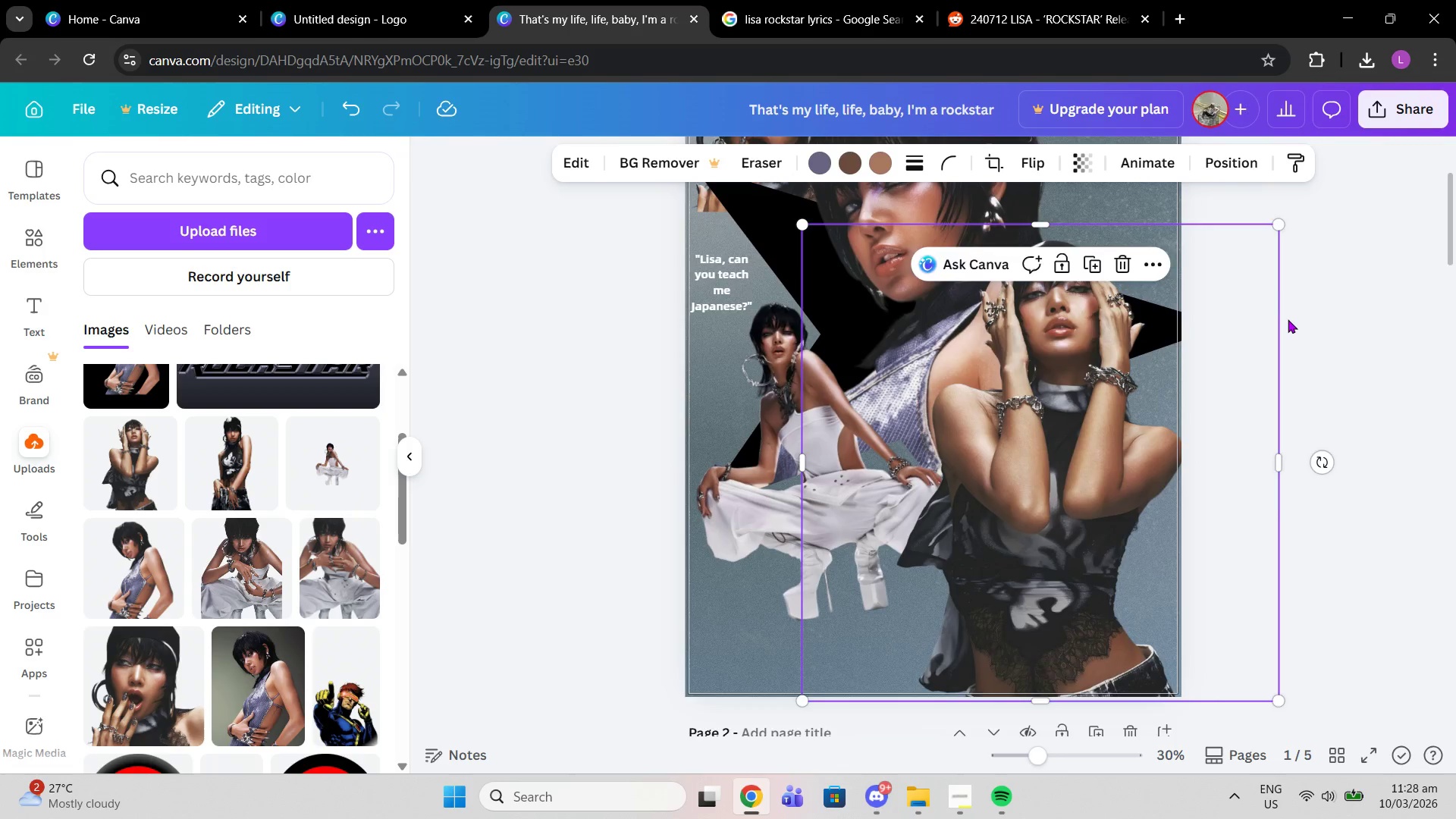 
scroll: coordinate [1288, 319], scroll_direction: up, amount: 1.0
 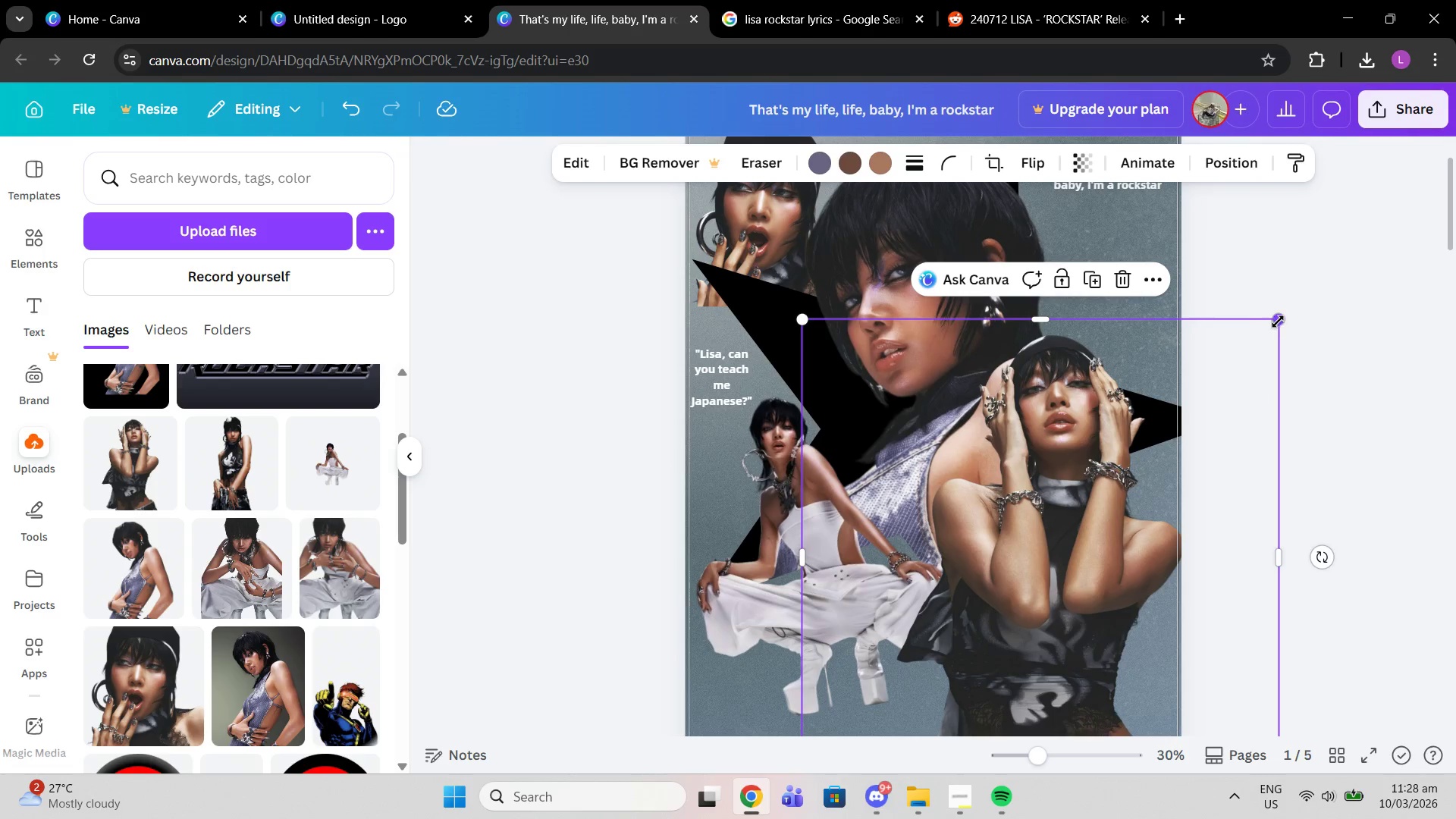 
left_click_drag(start_coordinate=[1281, 319], to_coordinate=[1284, 366])
 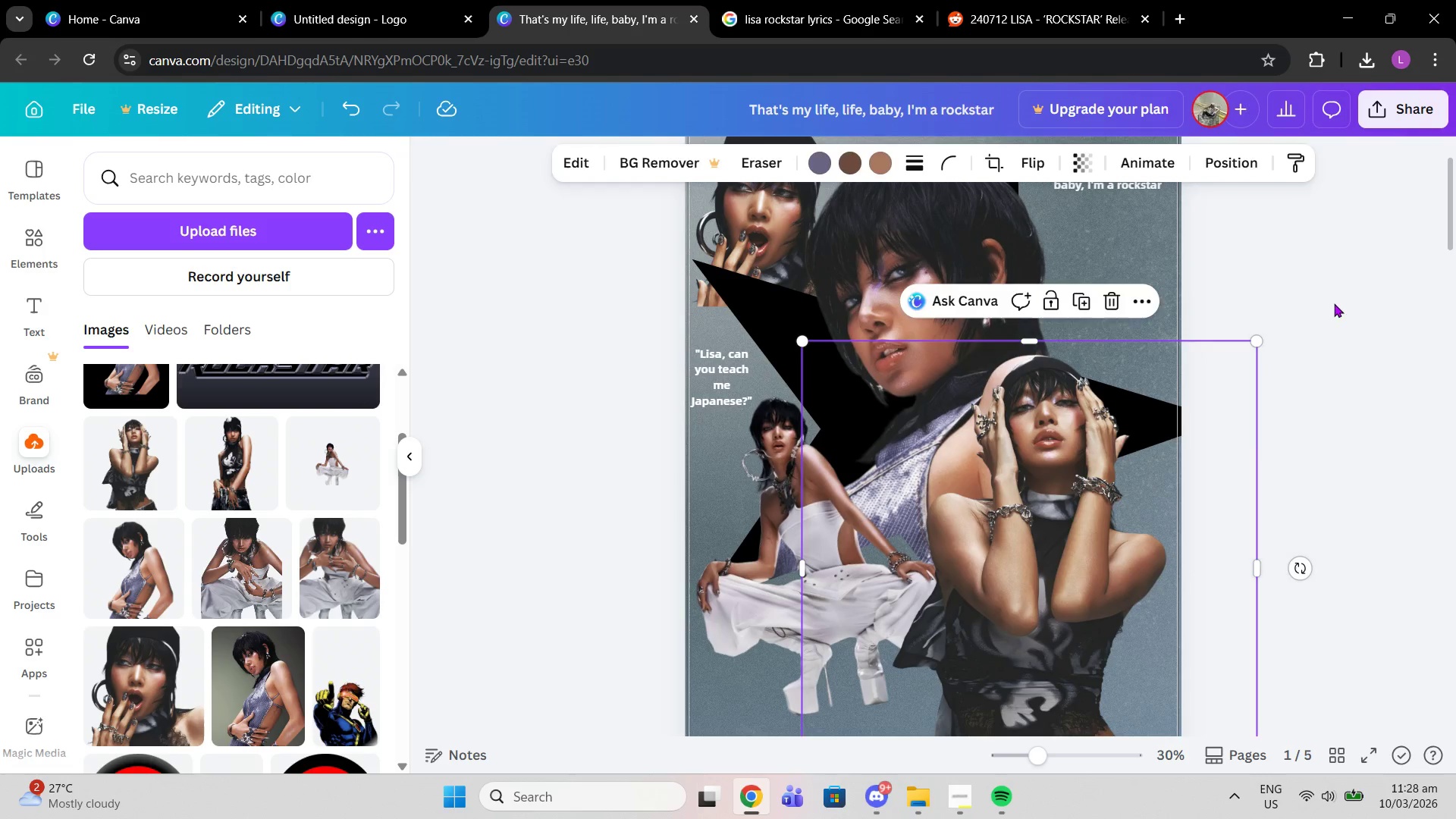 
left_click([1334, 303])
 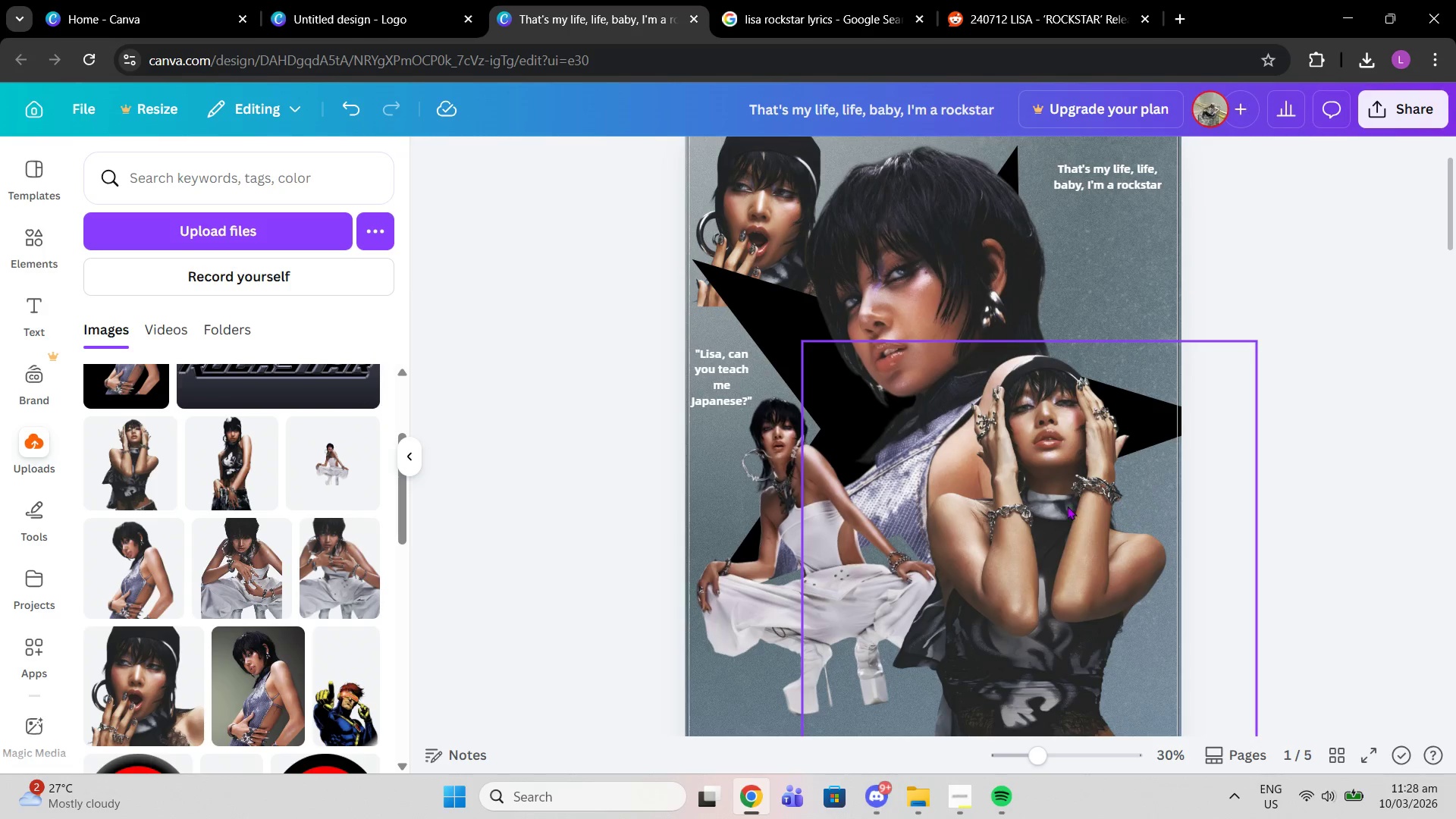 
left_click_drag(start_coordinate=[1066, 506], to_coordinate=[1073, 512])
 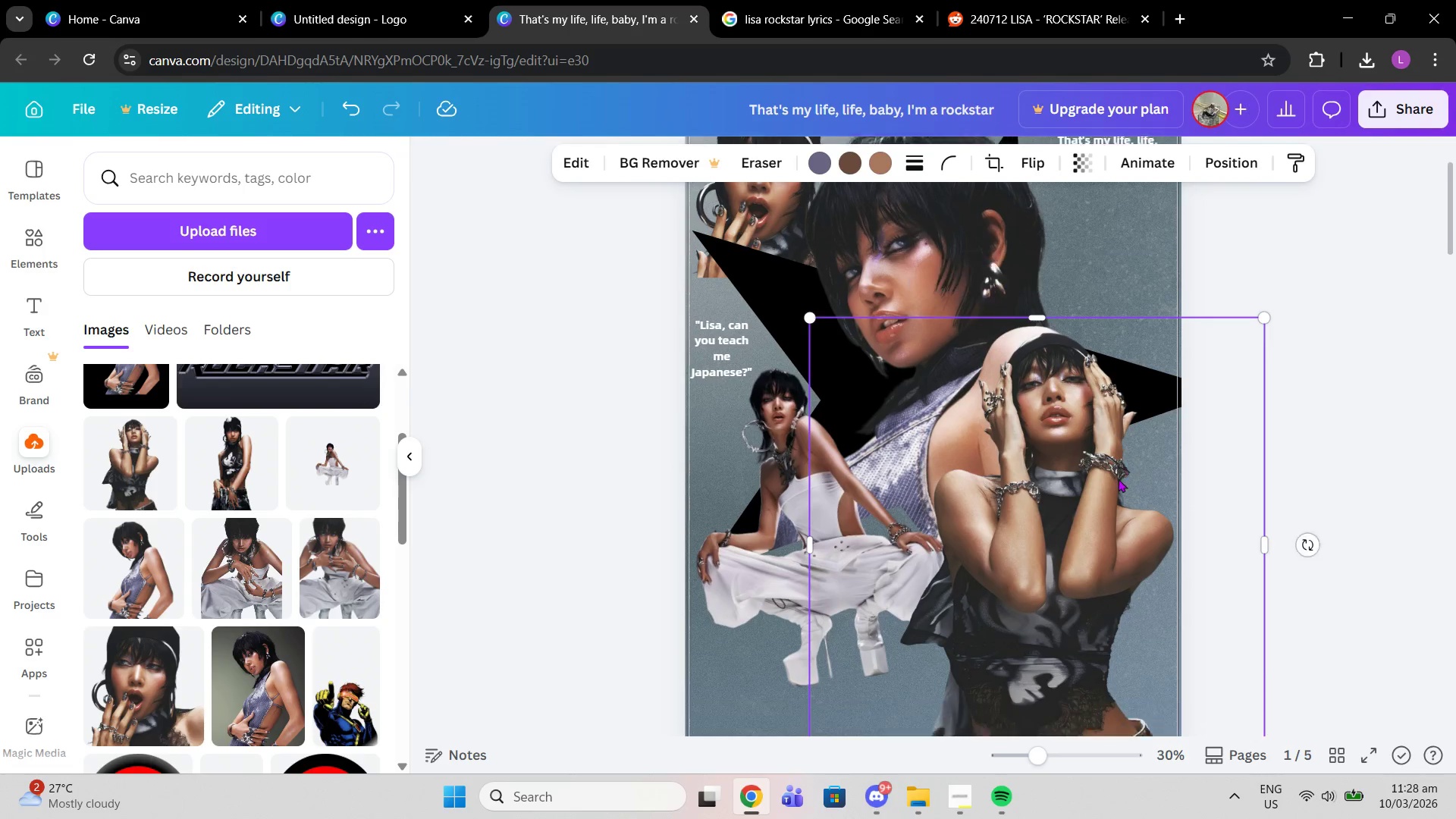 
scroll: coordinate [1123, 479], scroll_direction: down, amount: 1.0
 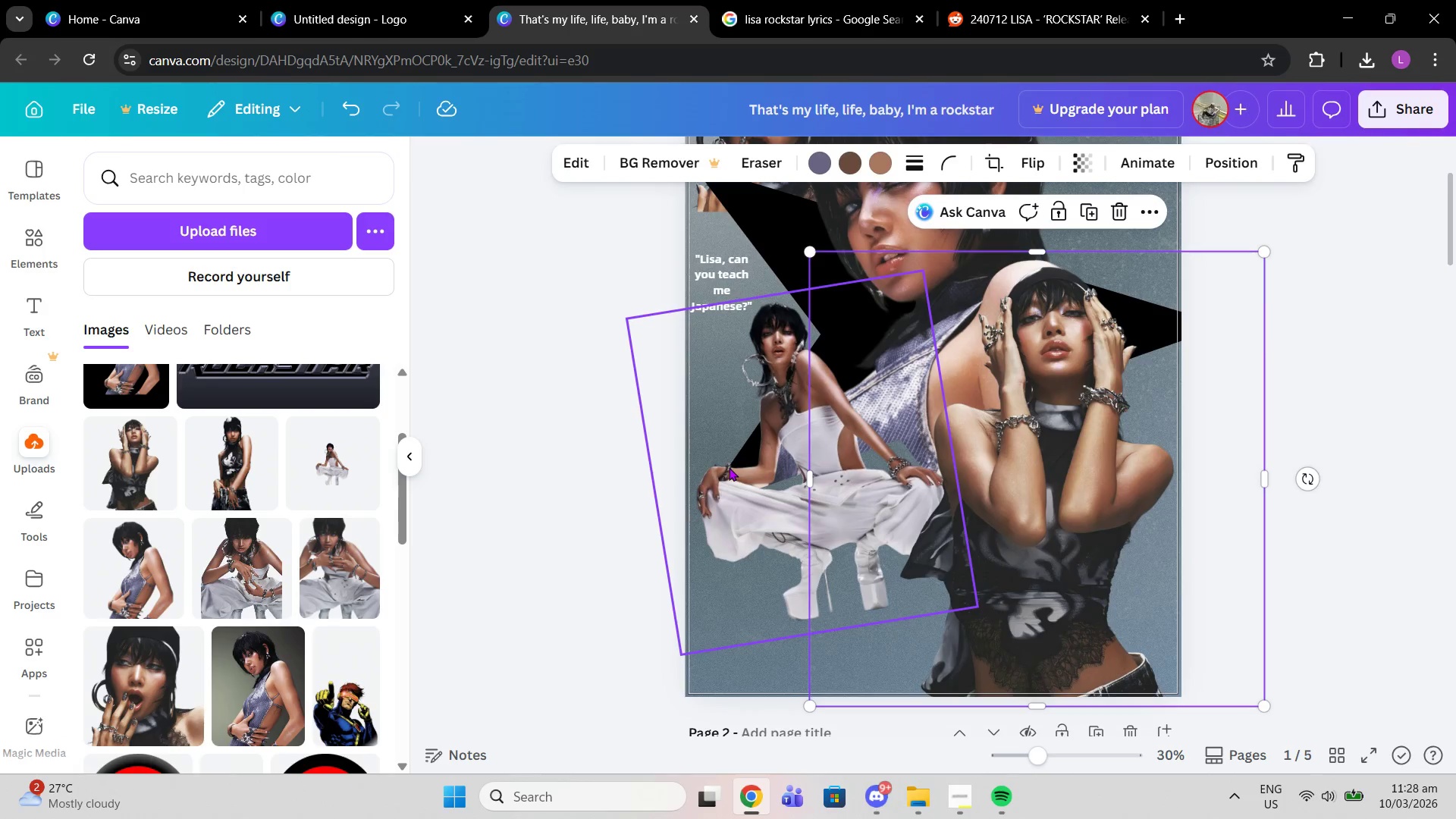 
left_click([729, 467])
 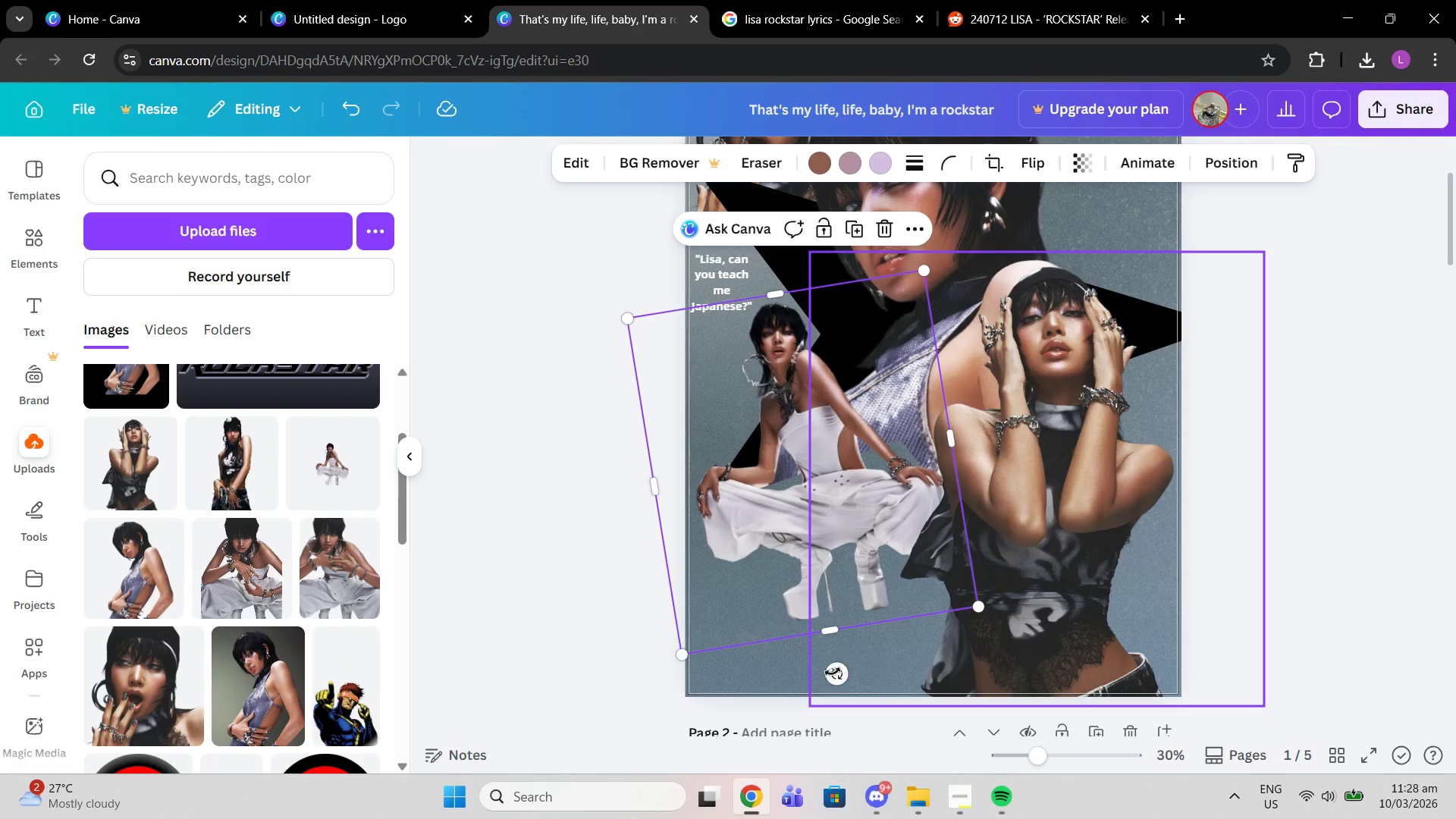 
left_click_drag(start_coordinate=[829, 672], to_coordinate=[802, 670])
 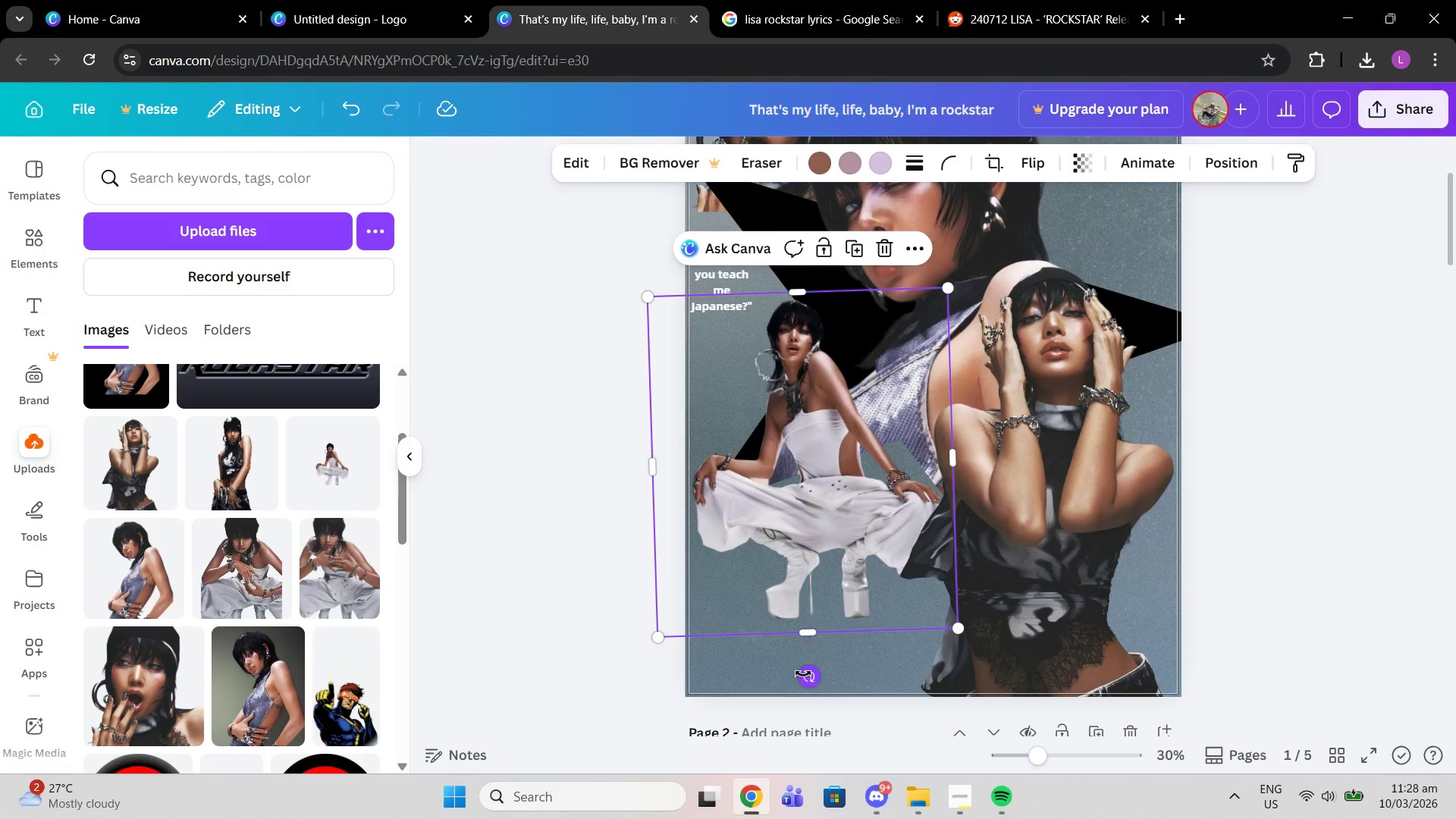 
left_click_drag(start_coordinate=[803, 673], to_coordinate=[796, 673])
 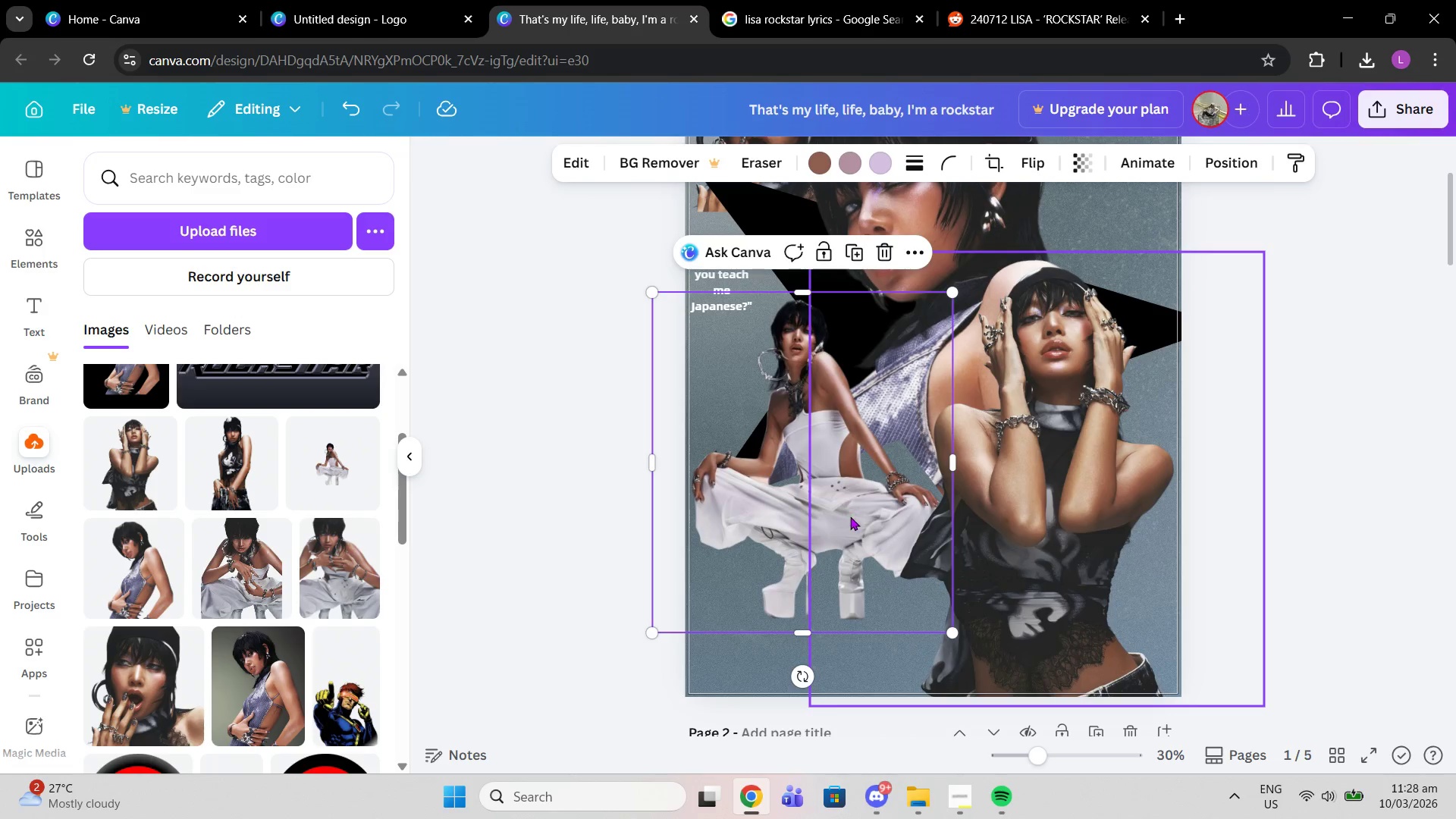 
left_click_drag(start_coordinate=[846, 506], to_coordinate=[834, 535])
 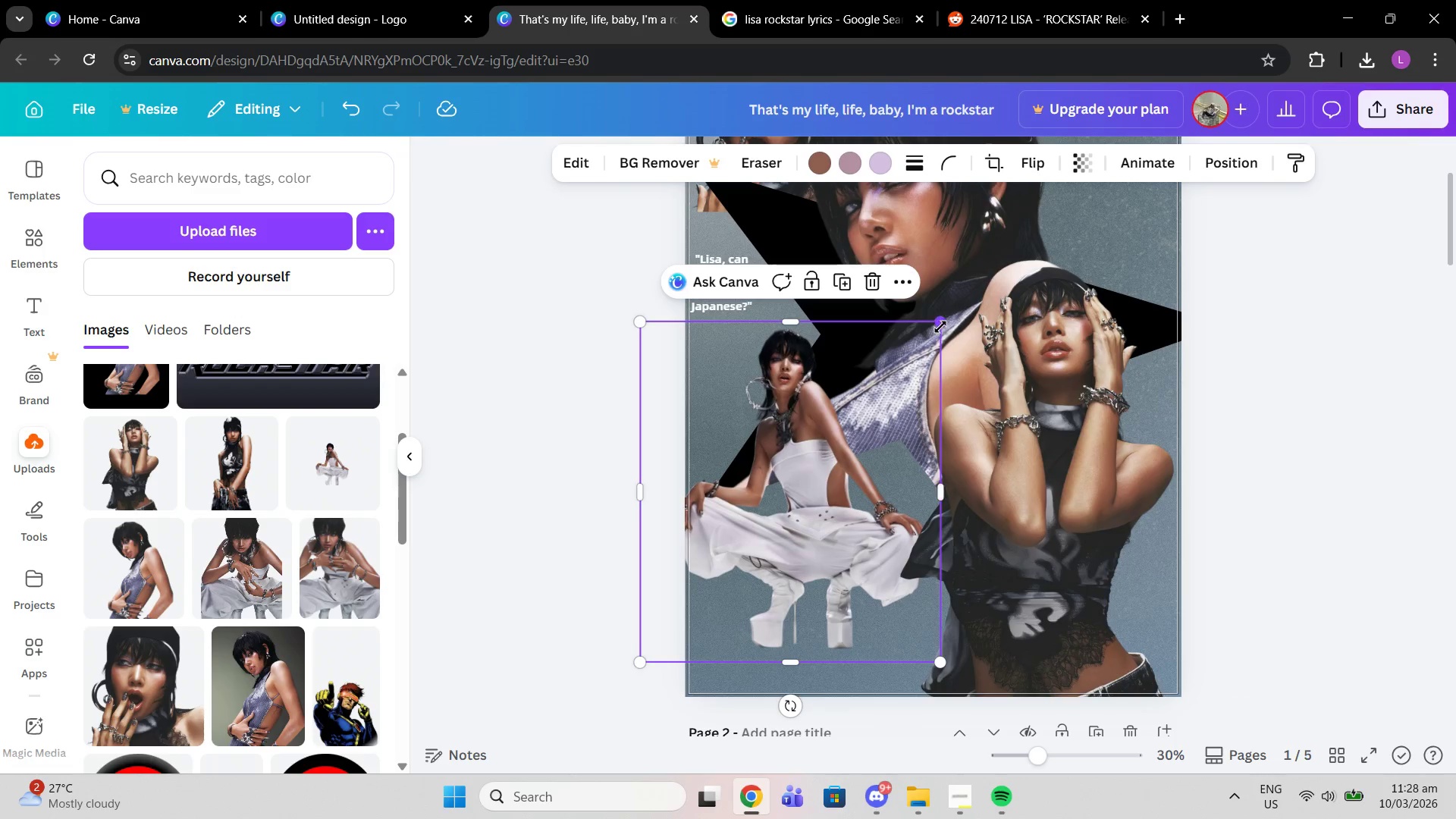 
left_click_drag(start_coordinate=[944, 318], to_coordinate=[1037, 297])
 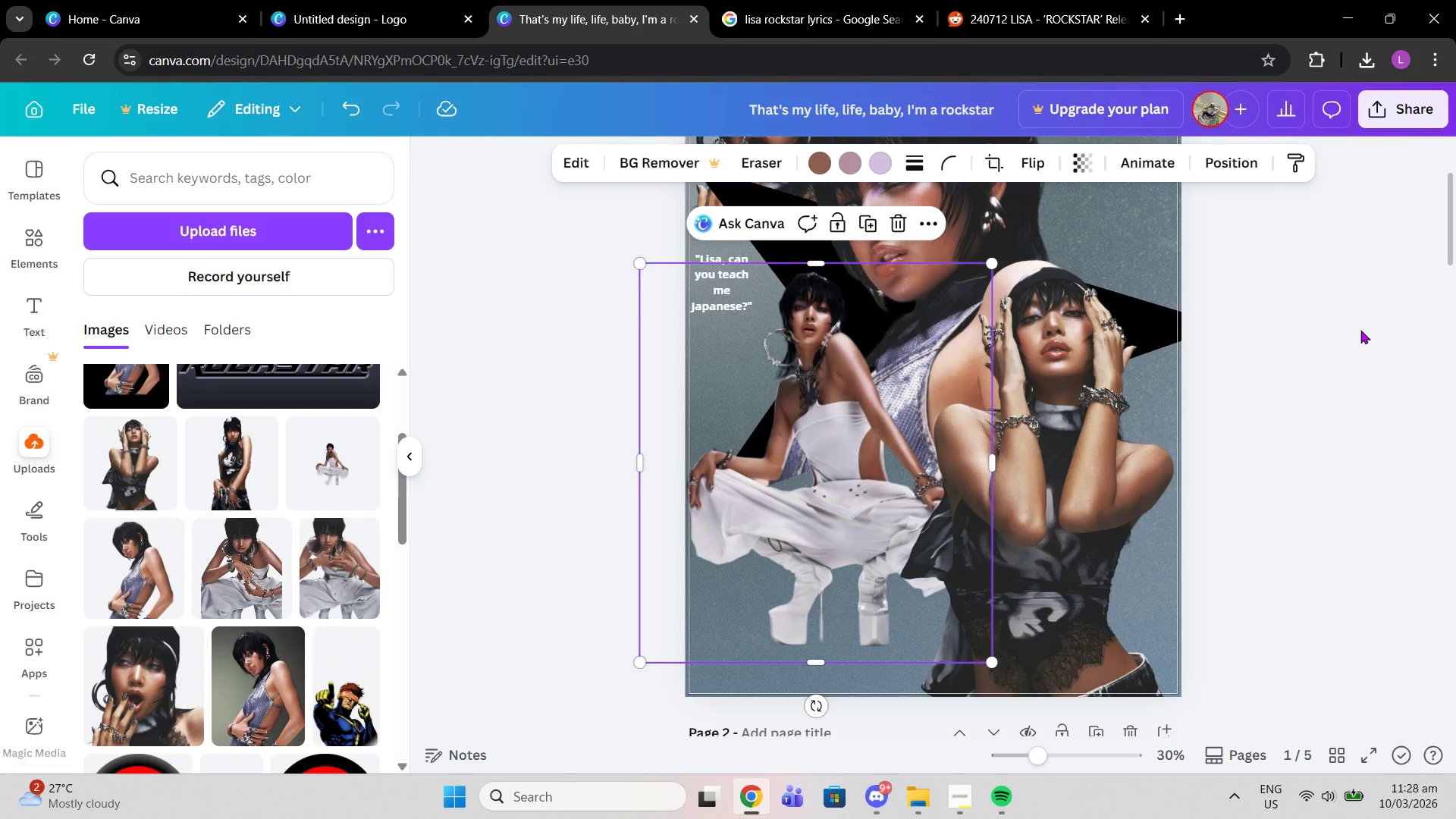 
left_click([1360, 330])
 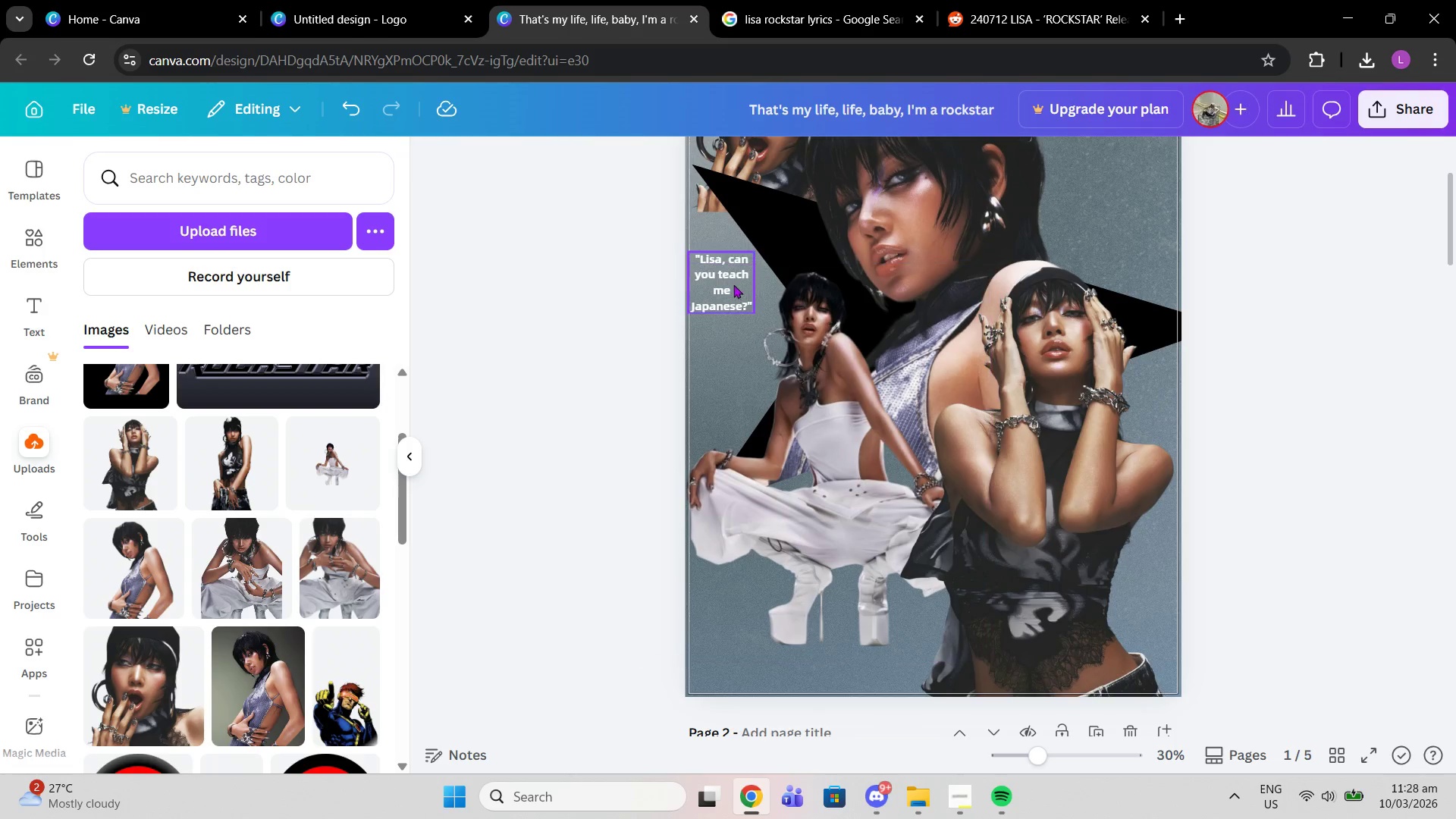 
left_click_drag(start_coordinate=[722, 281], to_coordinate=[730, 306])
 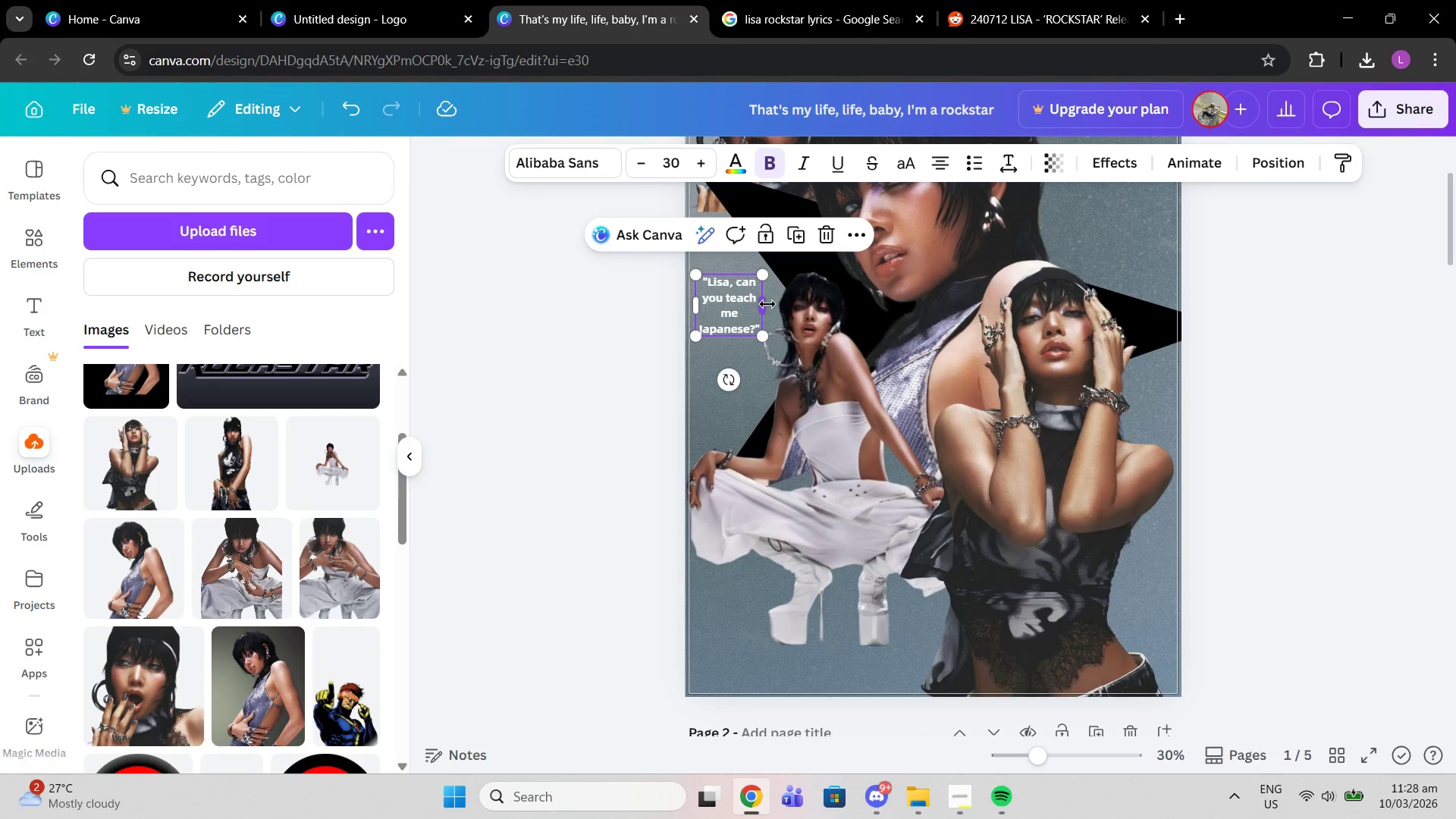 
left_click_drag(start_coordinate=[767, 304], to_coordinate=[780, 305])
 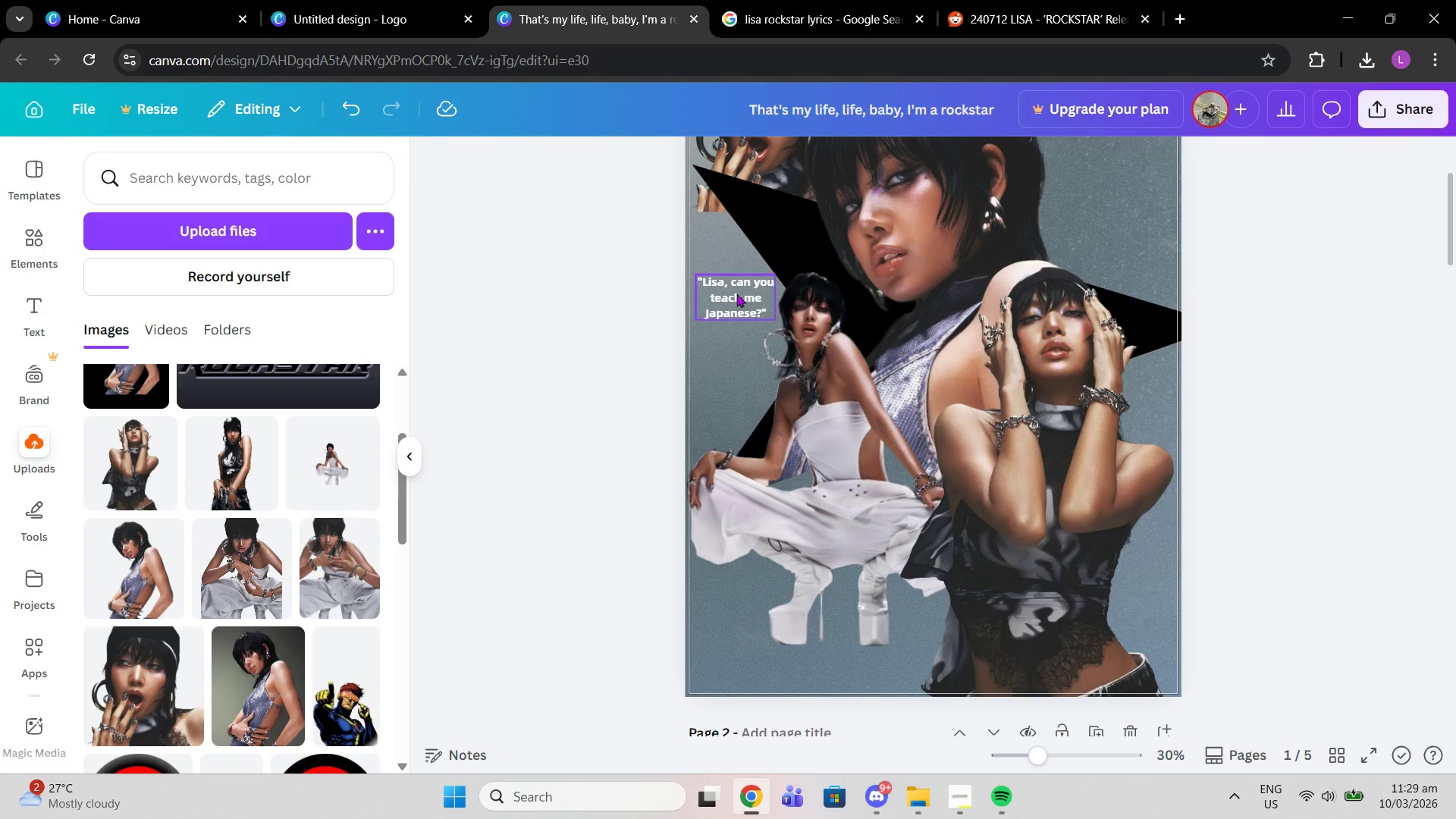 
left_click_drag(start_coordinate=[736, 293], to_coordinate=[728, 377])
 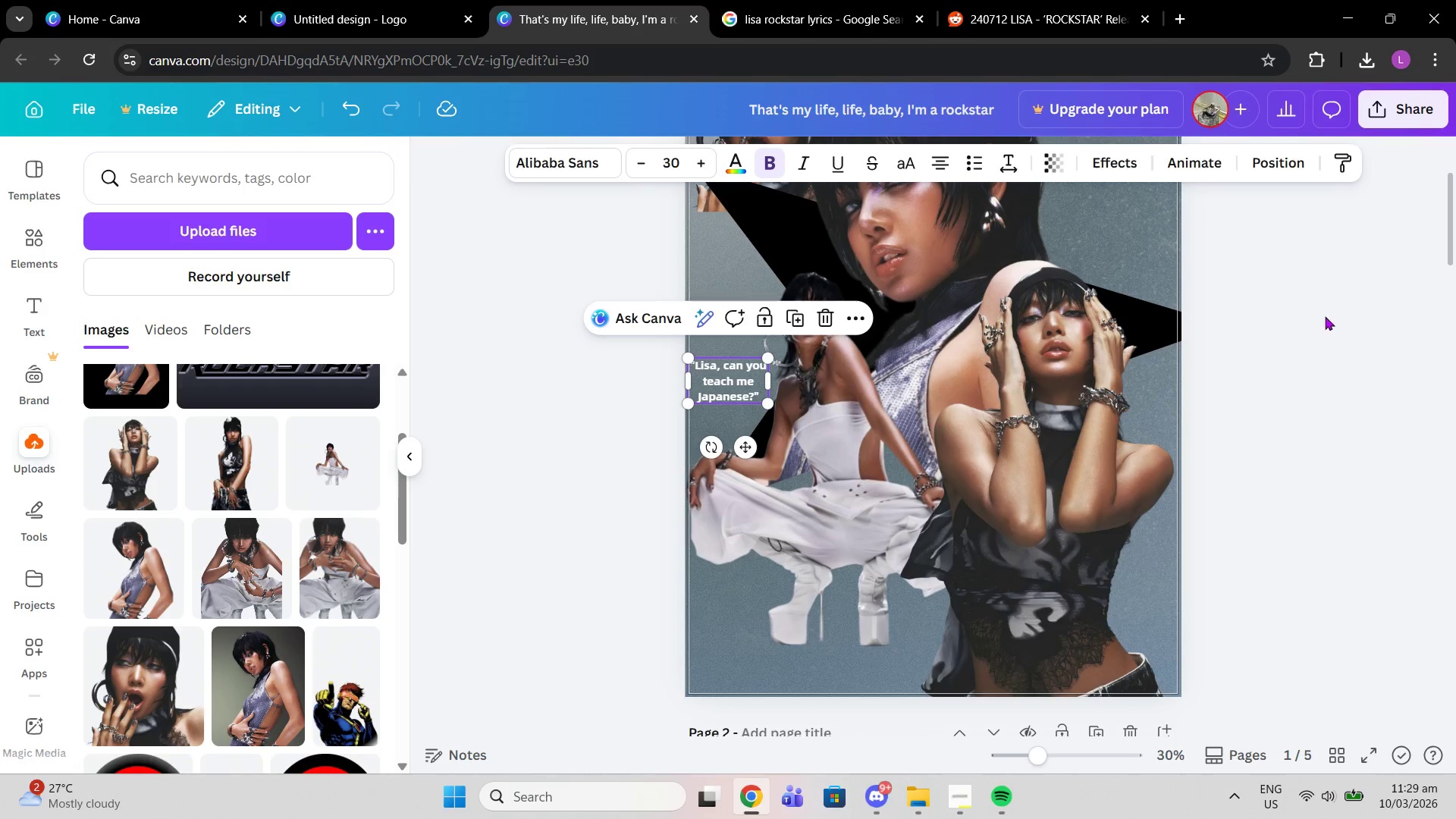 
left_click([1325, 316])
 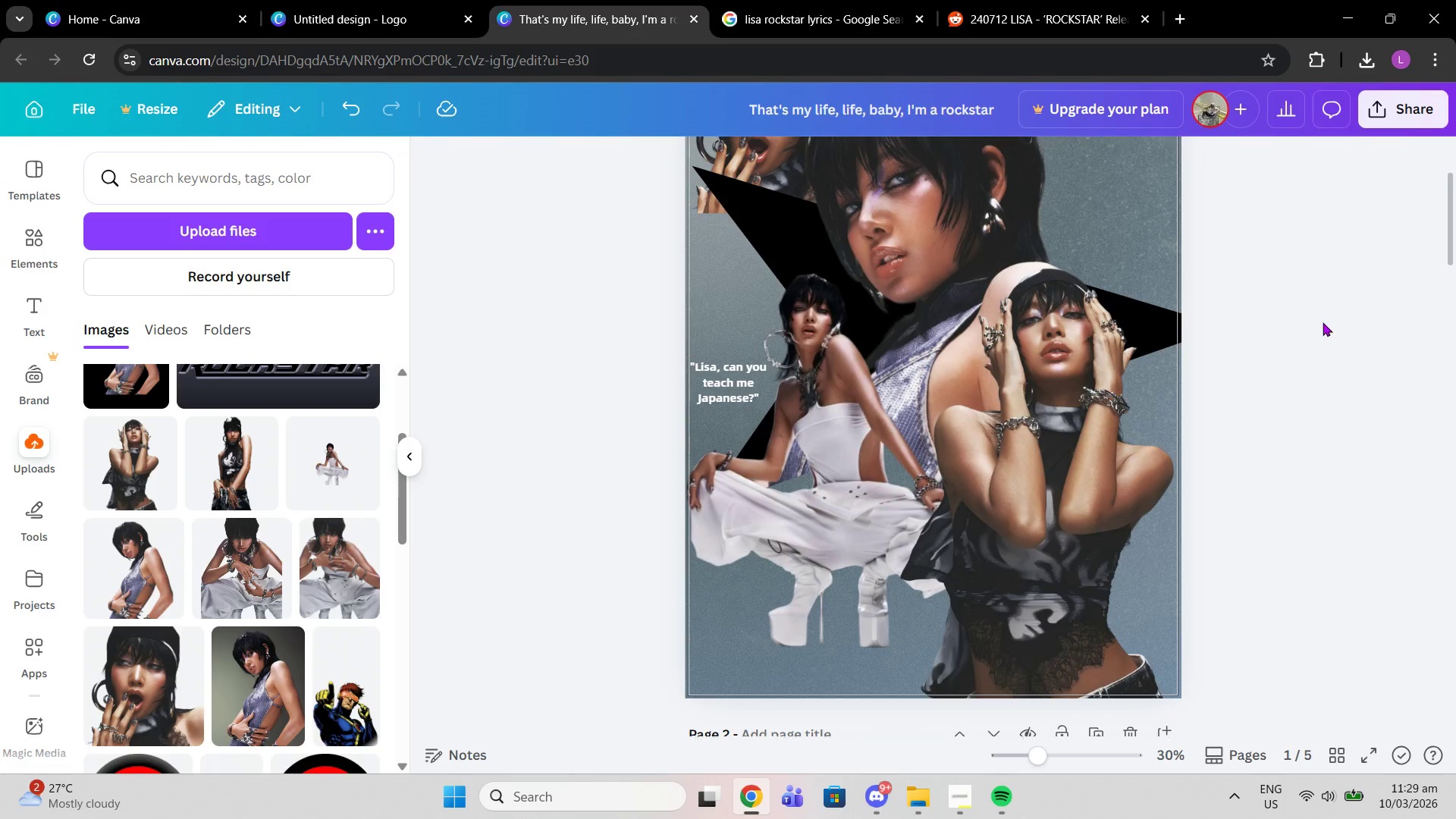 
scroll: coordinate [1323, 322], scroll_direction: up, amount: 2.0
 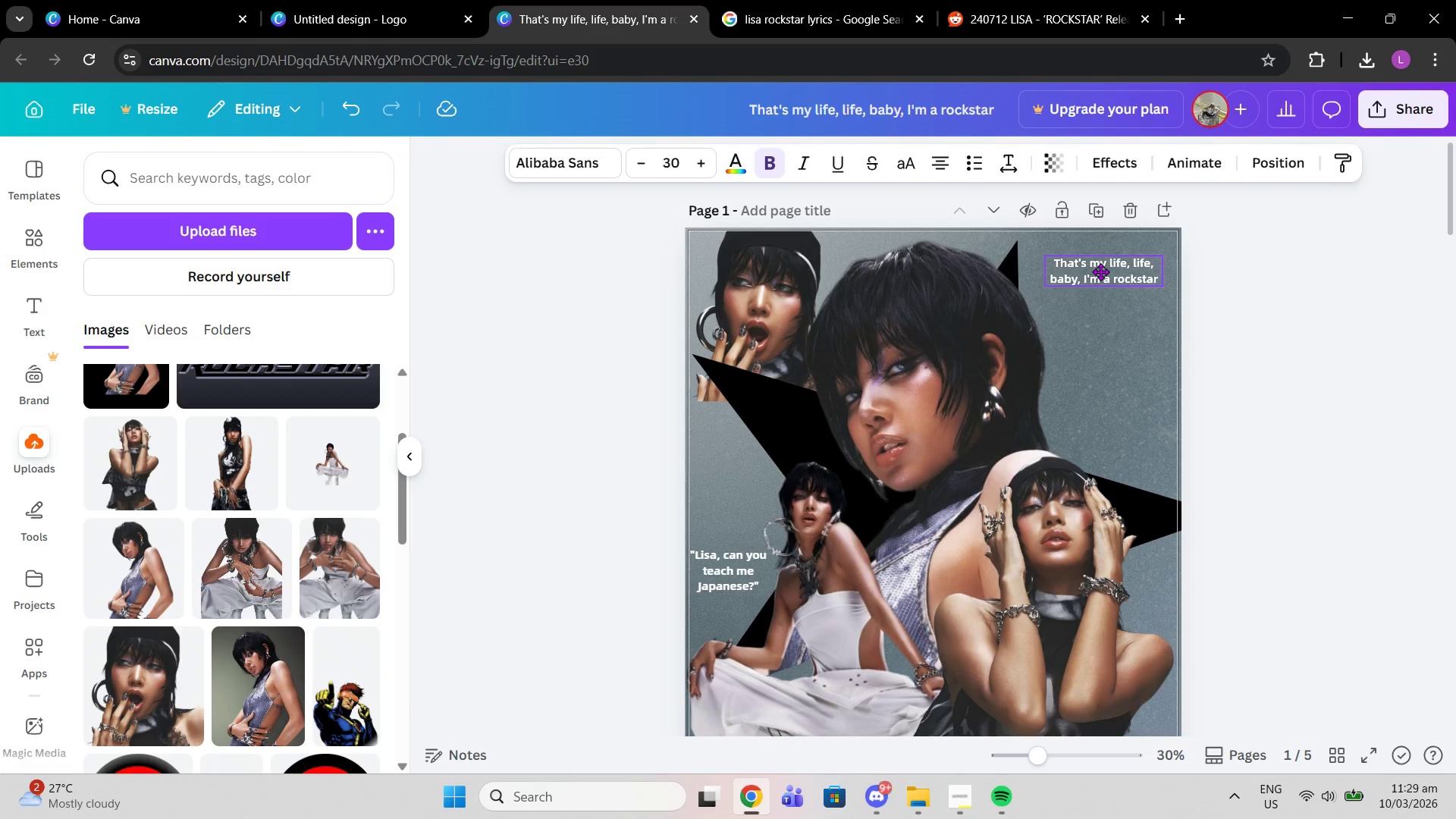 
left_click([736, 278])
 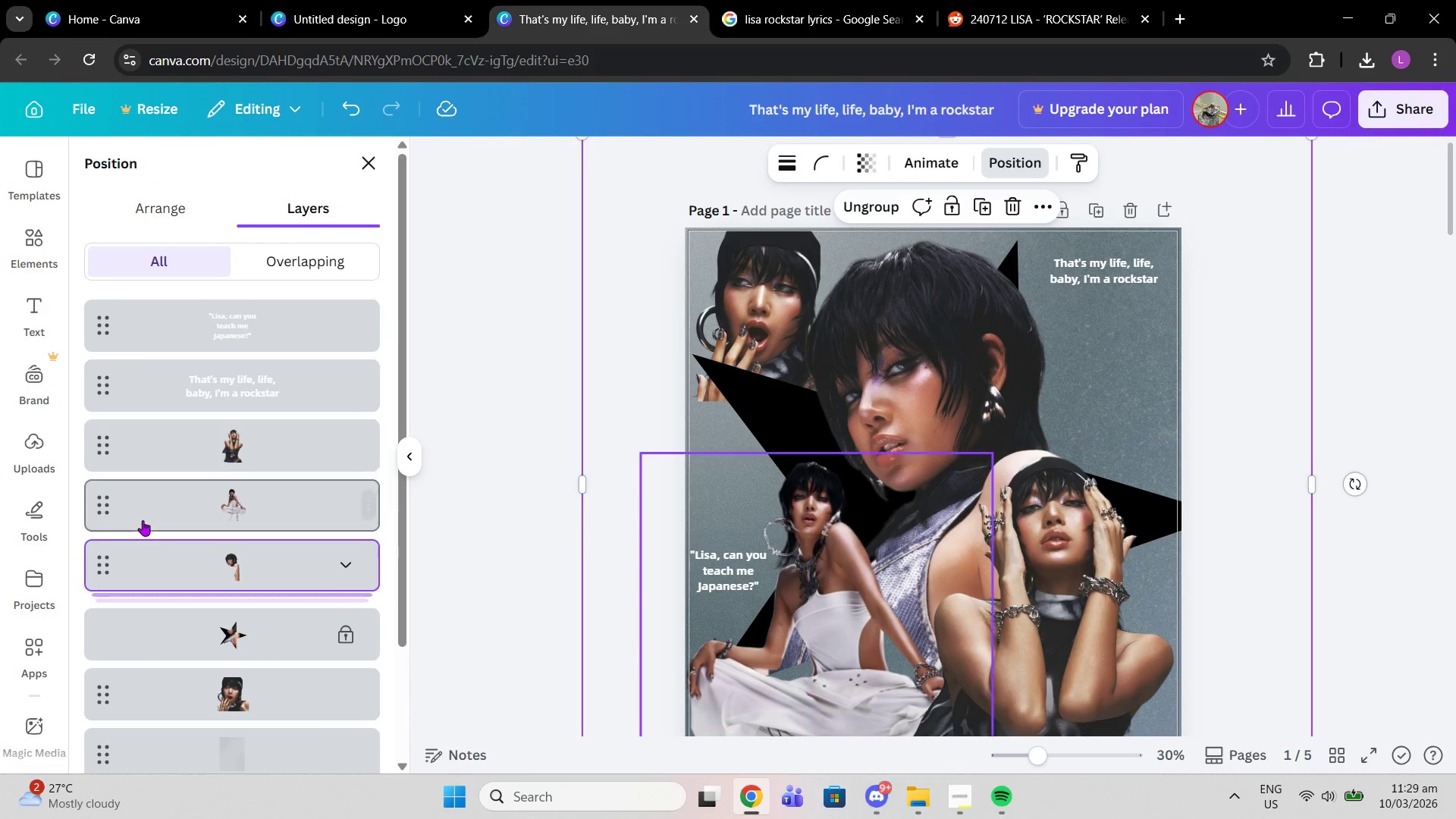 
left_click([231, 679])
 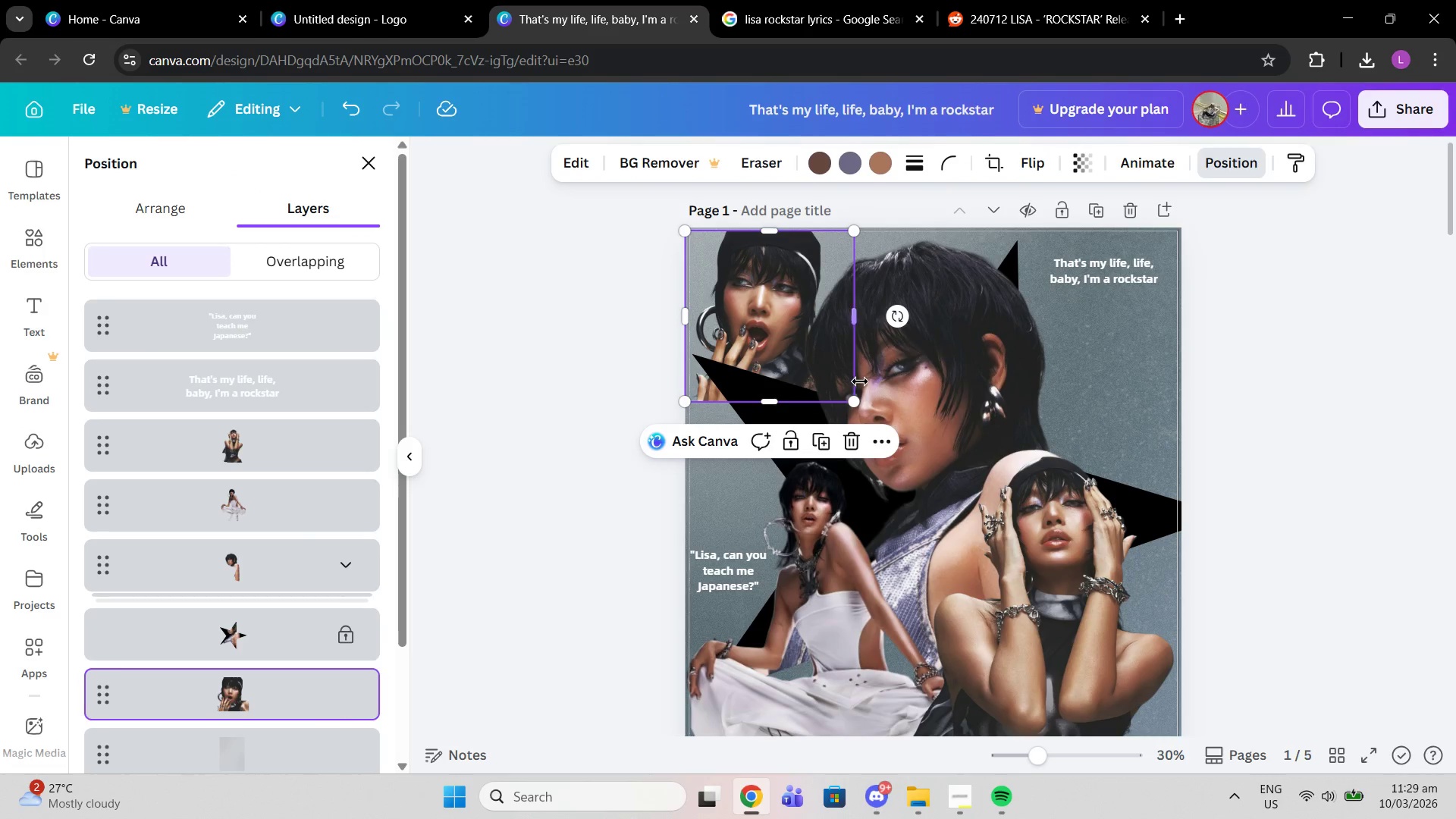 
left_click_drag(start_coordinate=[857, 404], to_coordinate=[836, 405])
 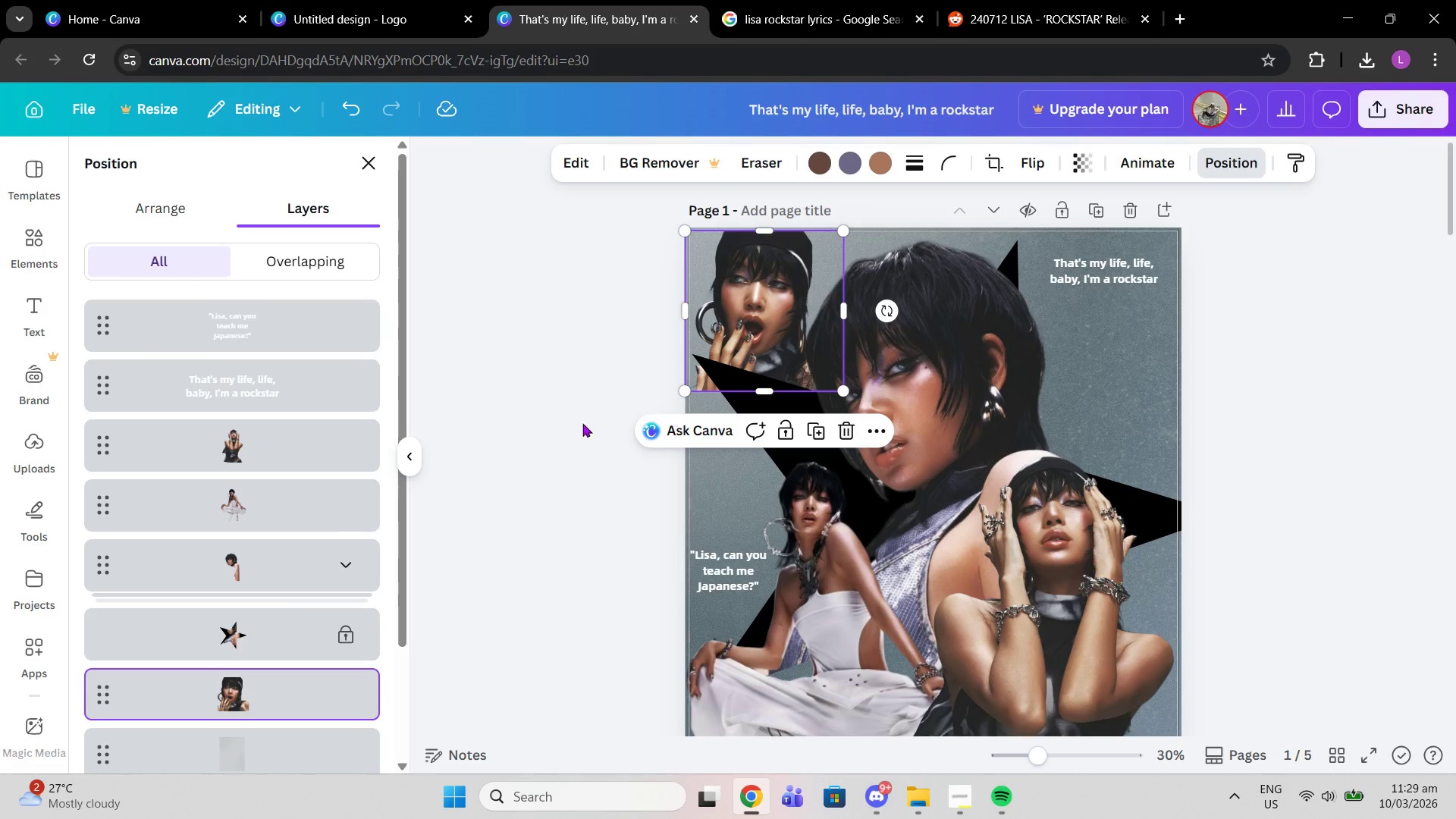 
left_click([549, 426])
 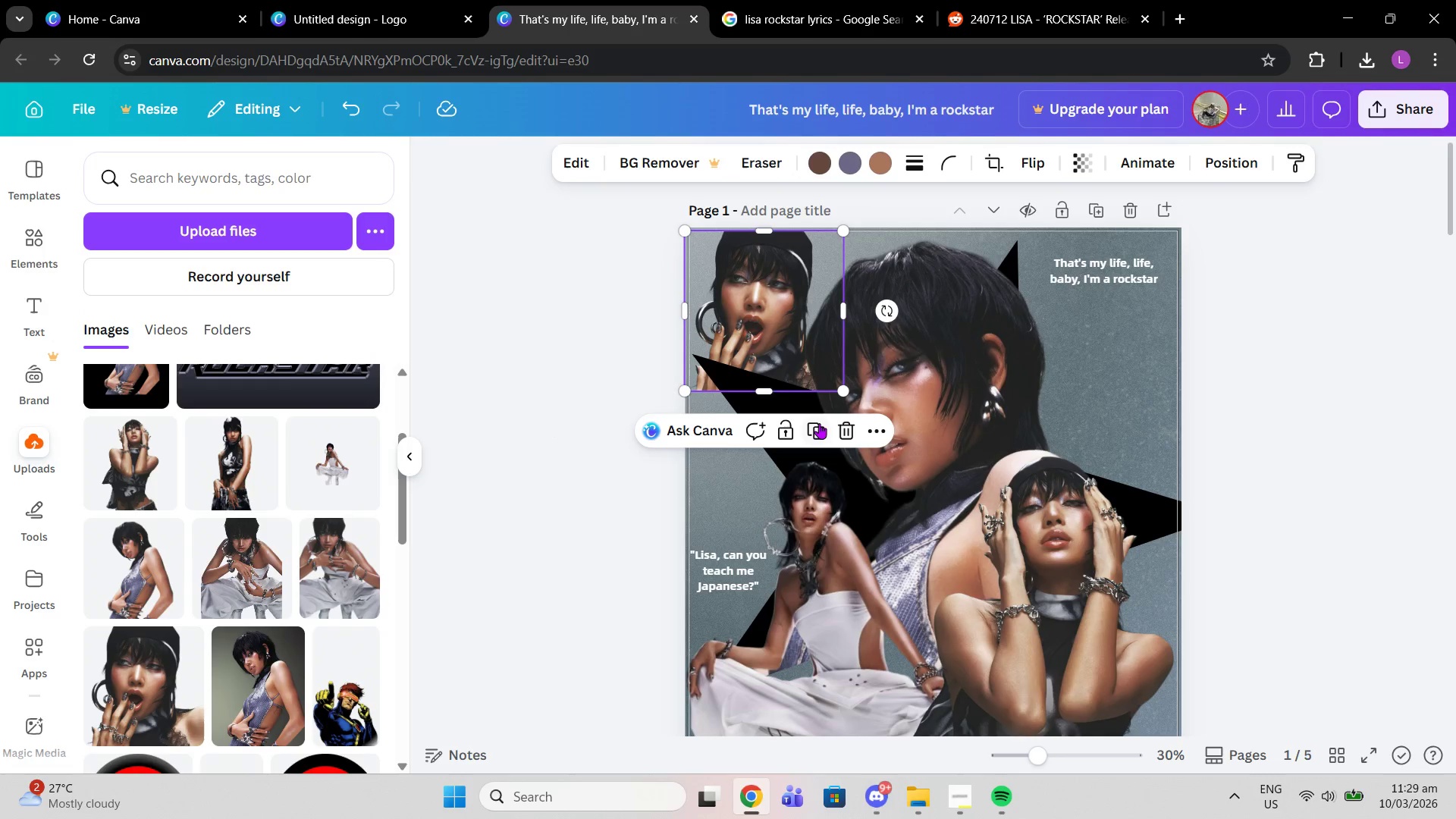 
left_click([821, 430])
 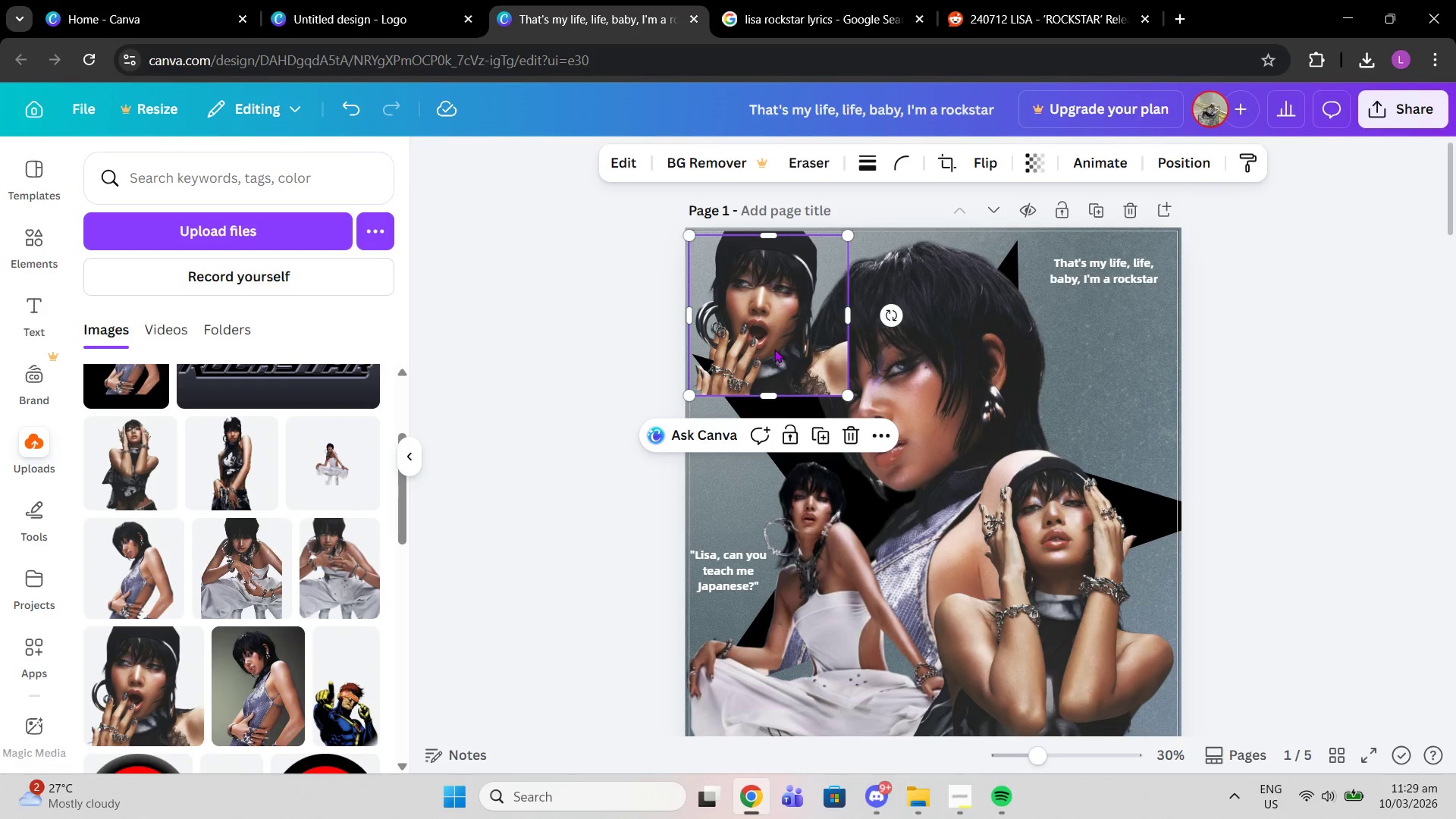 
left_click_drag(start_coordinate=[774, 349], to_coordinate=[768, 344])
 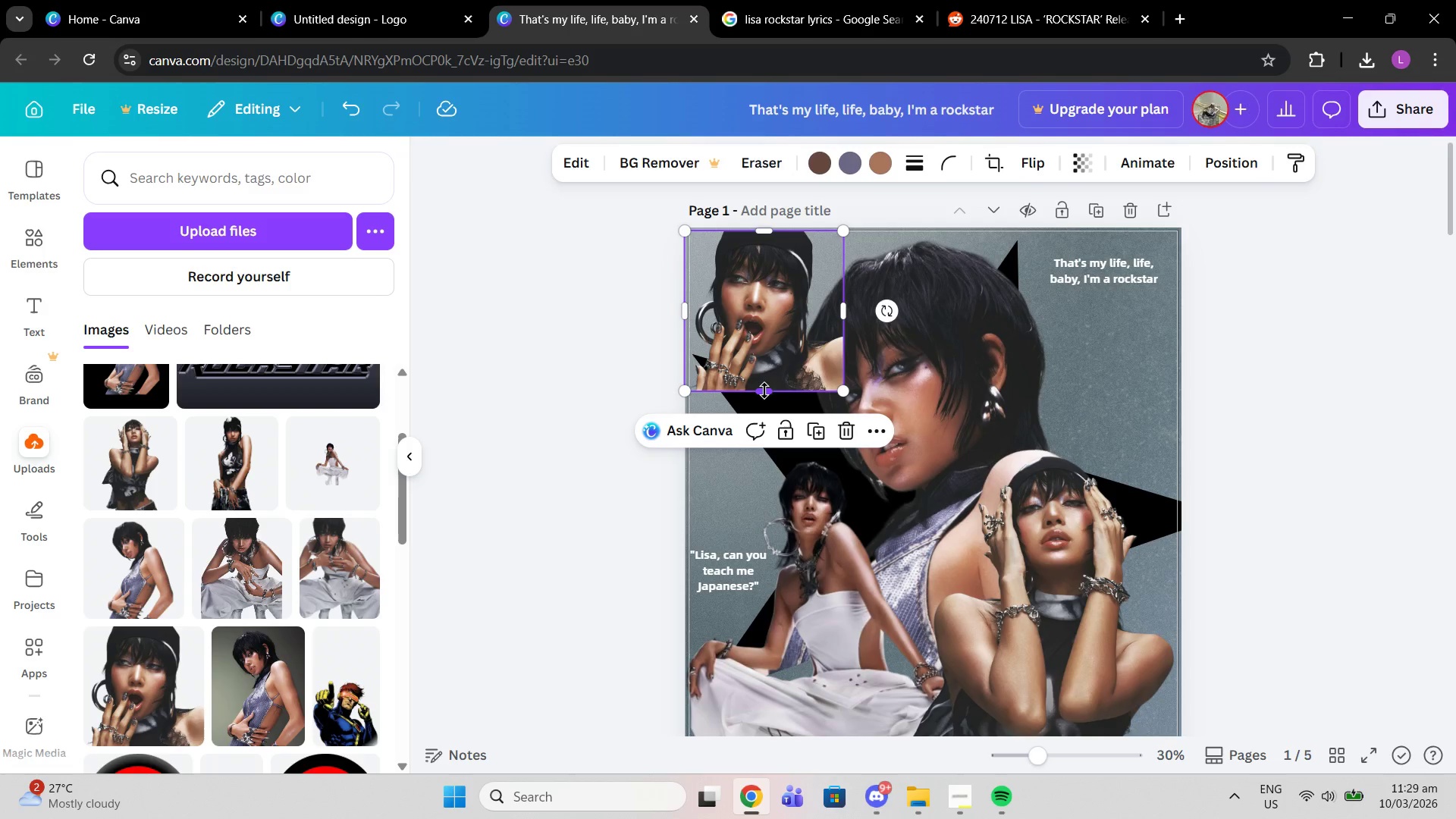 
left_click_drag(start_coordinate=[764, 391], to_coordinate=[785, 362])
 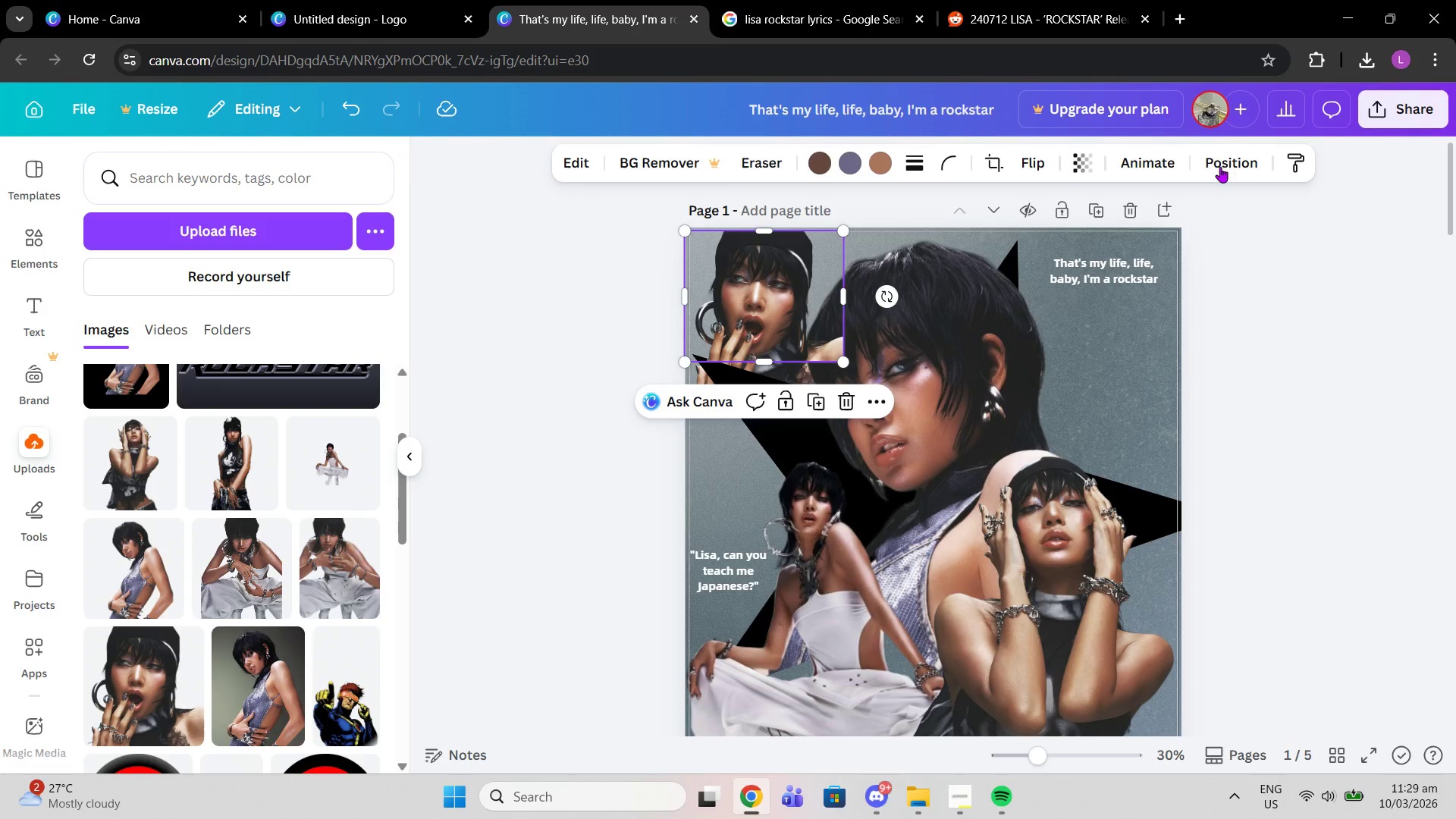 
left_click([1220, 167])
 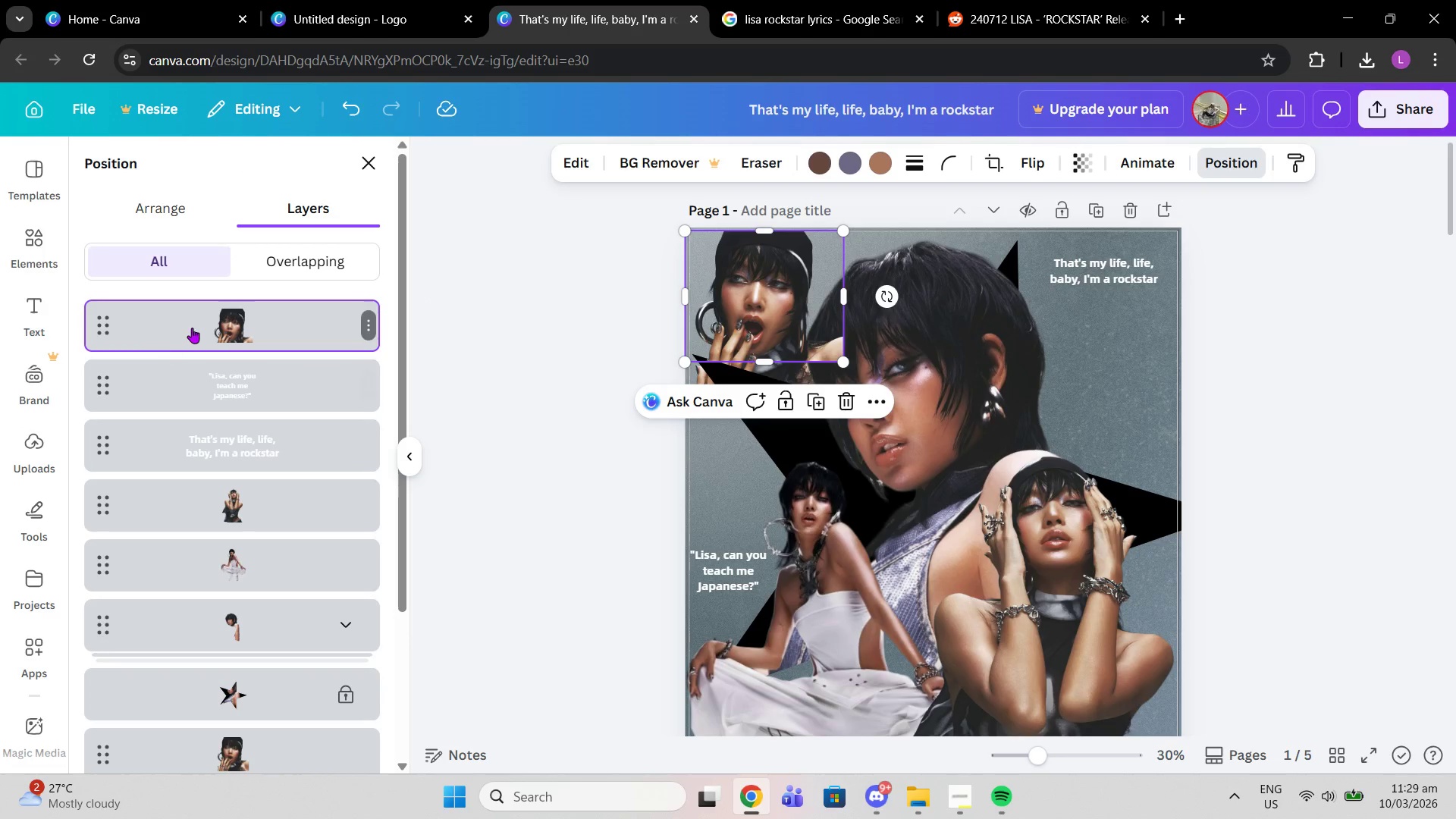 
left_click_drag(start_coordinate=[192, 328], to_coordinate=[192, 598])
 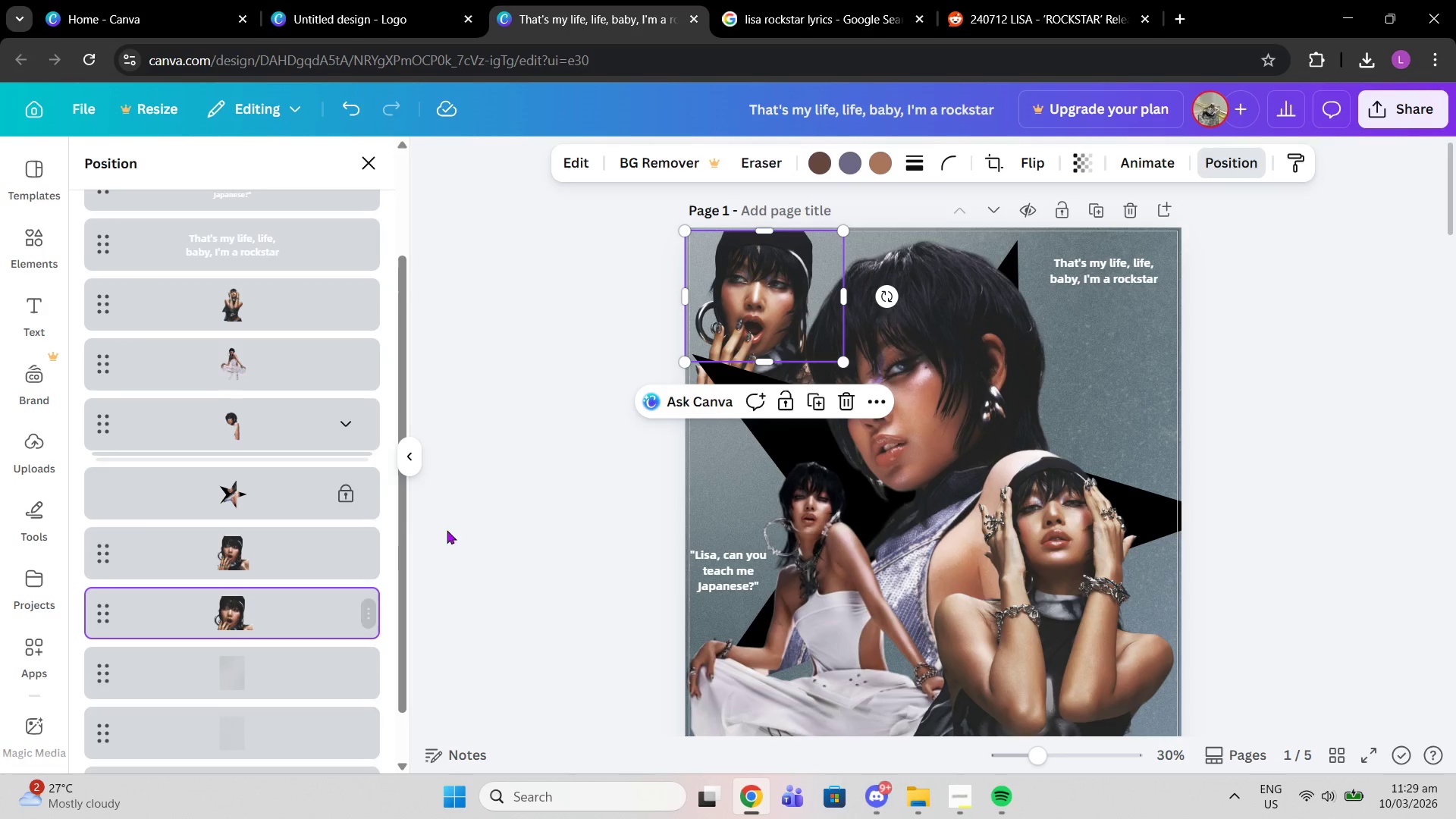 
scroll: coordinate [226, 792], scroll_direction: down, amount: 1.0
 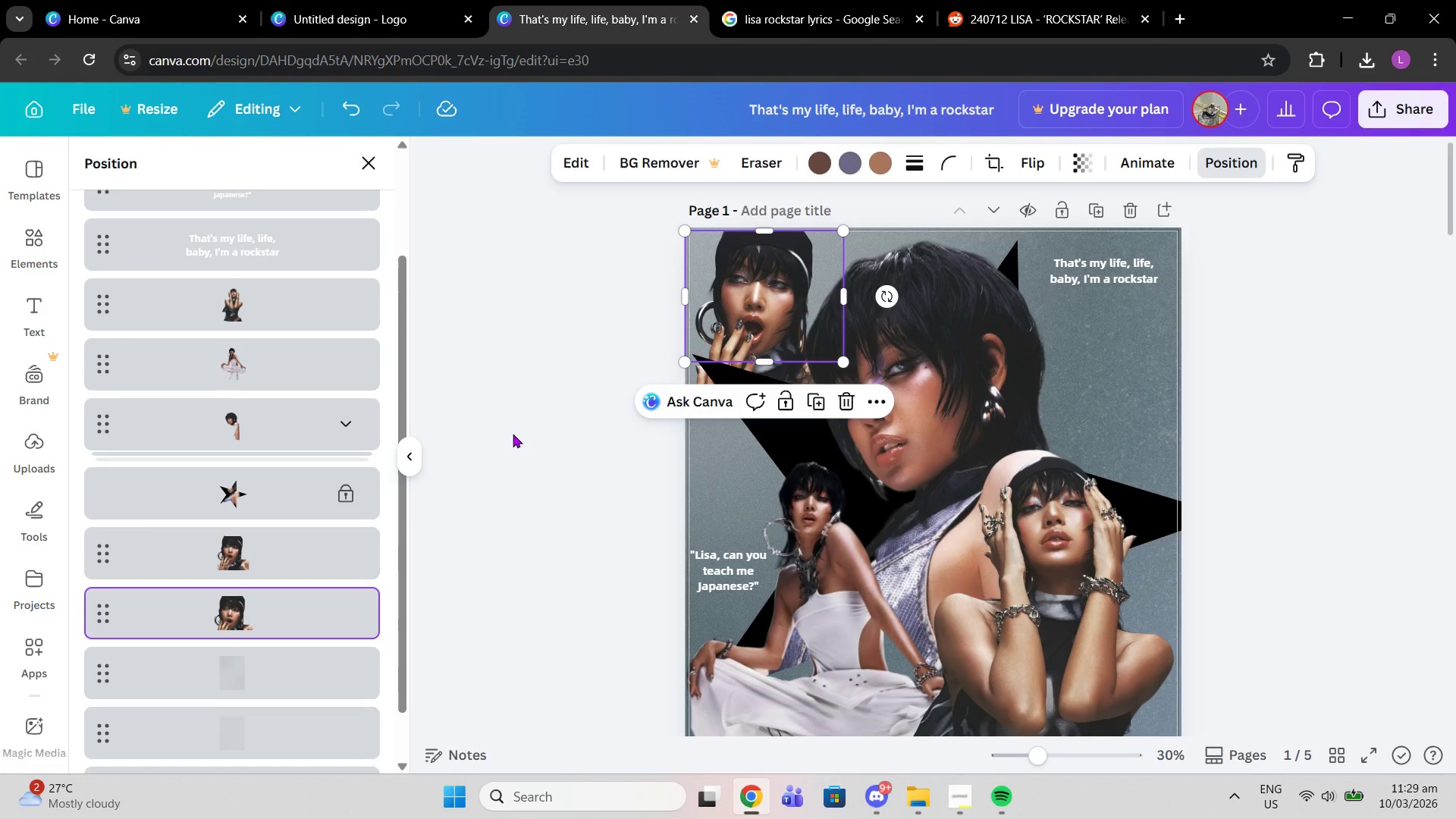 
left_click([551, 413])
 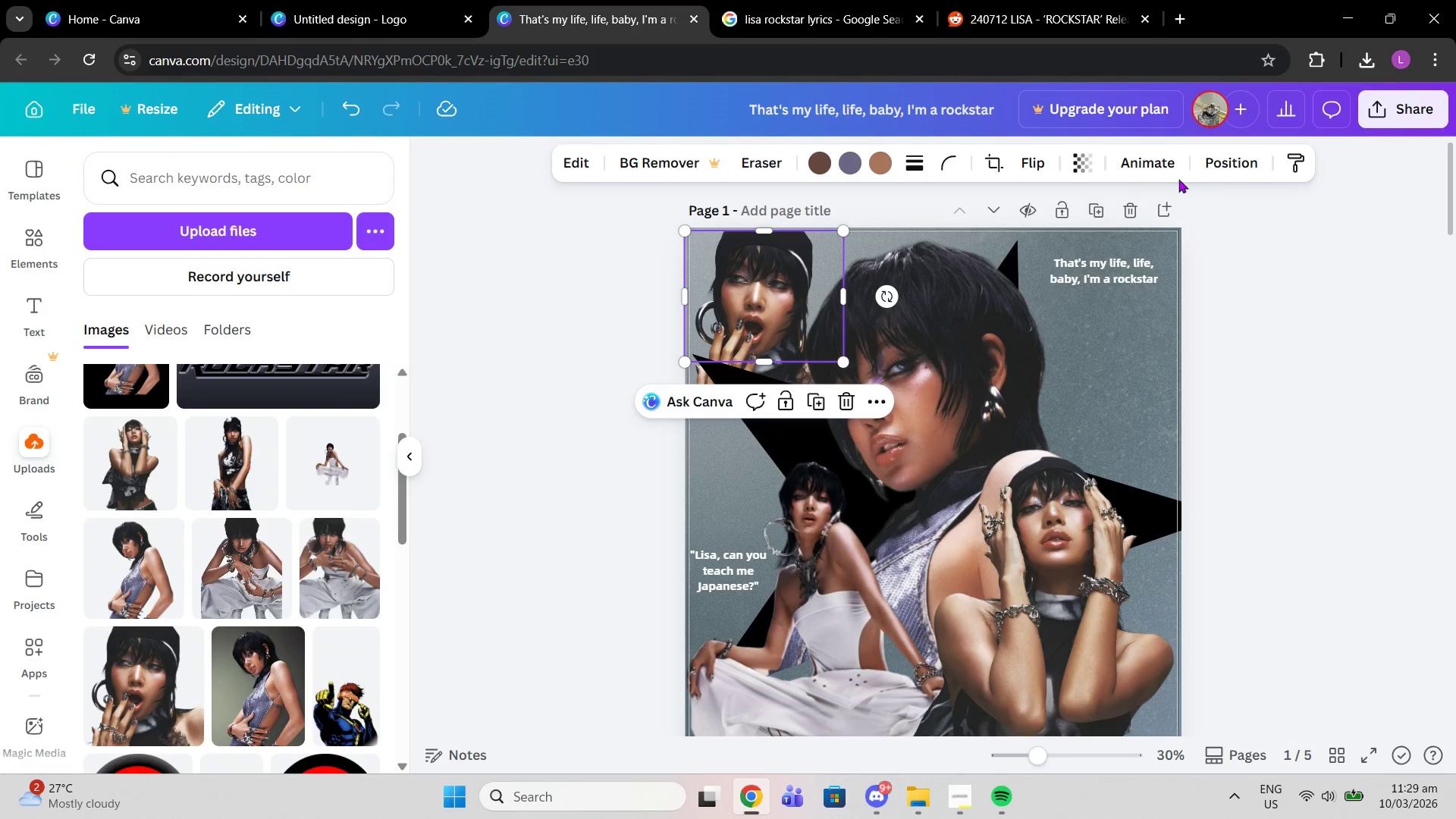 
left_click([1197, 158])
 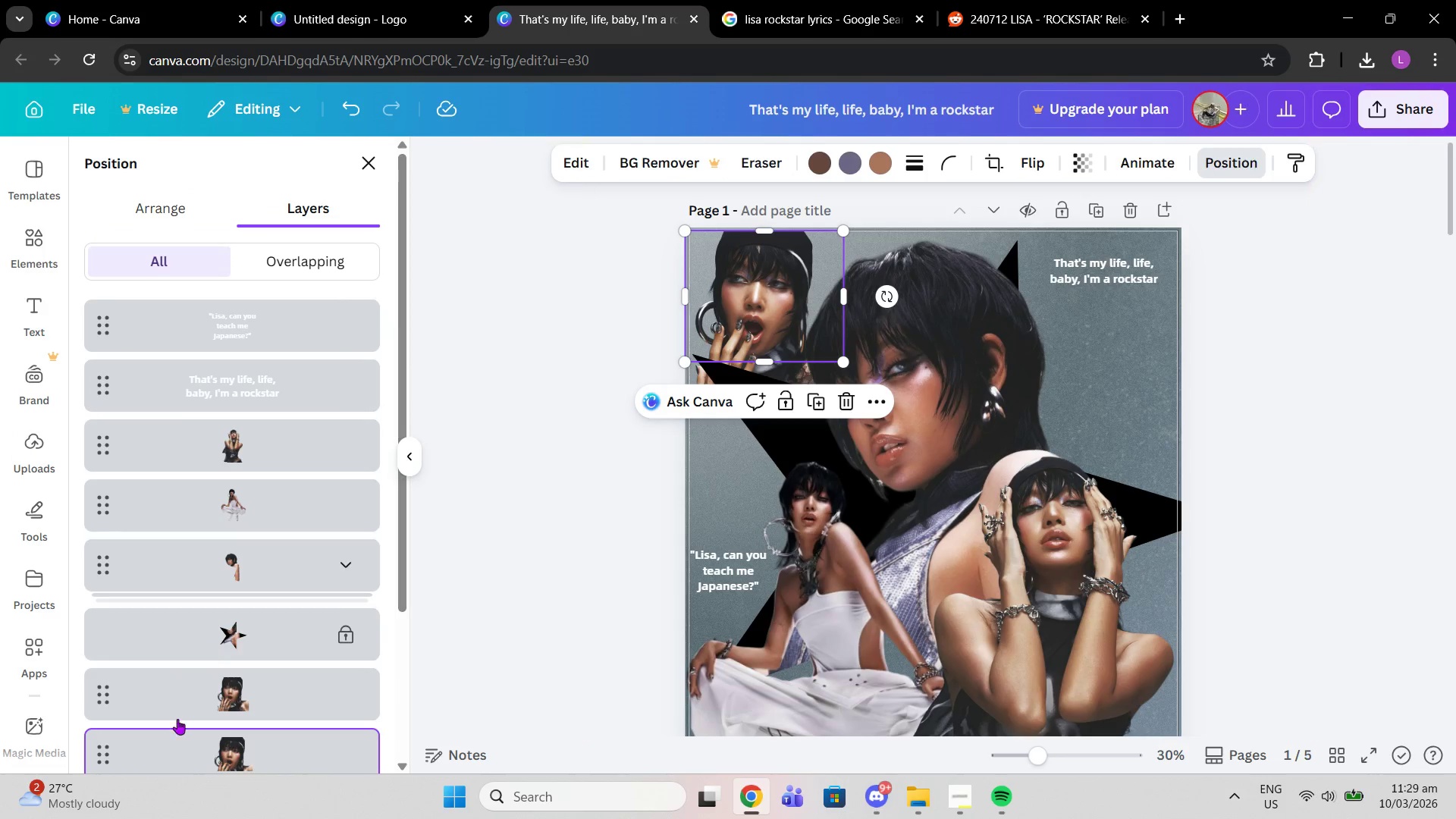 
scroll: coordinate [229, 680], scroll_direction: down, amount: 1.0
 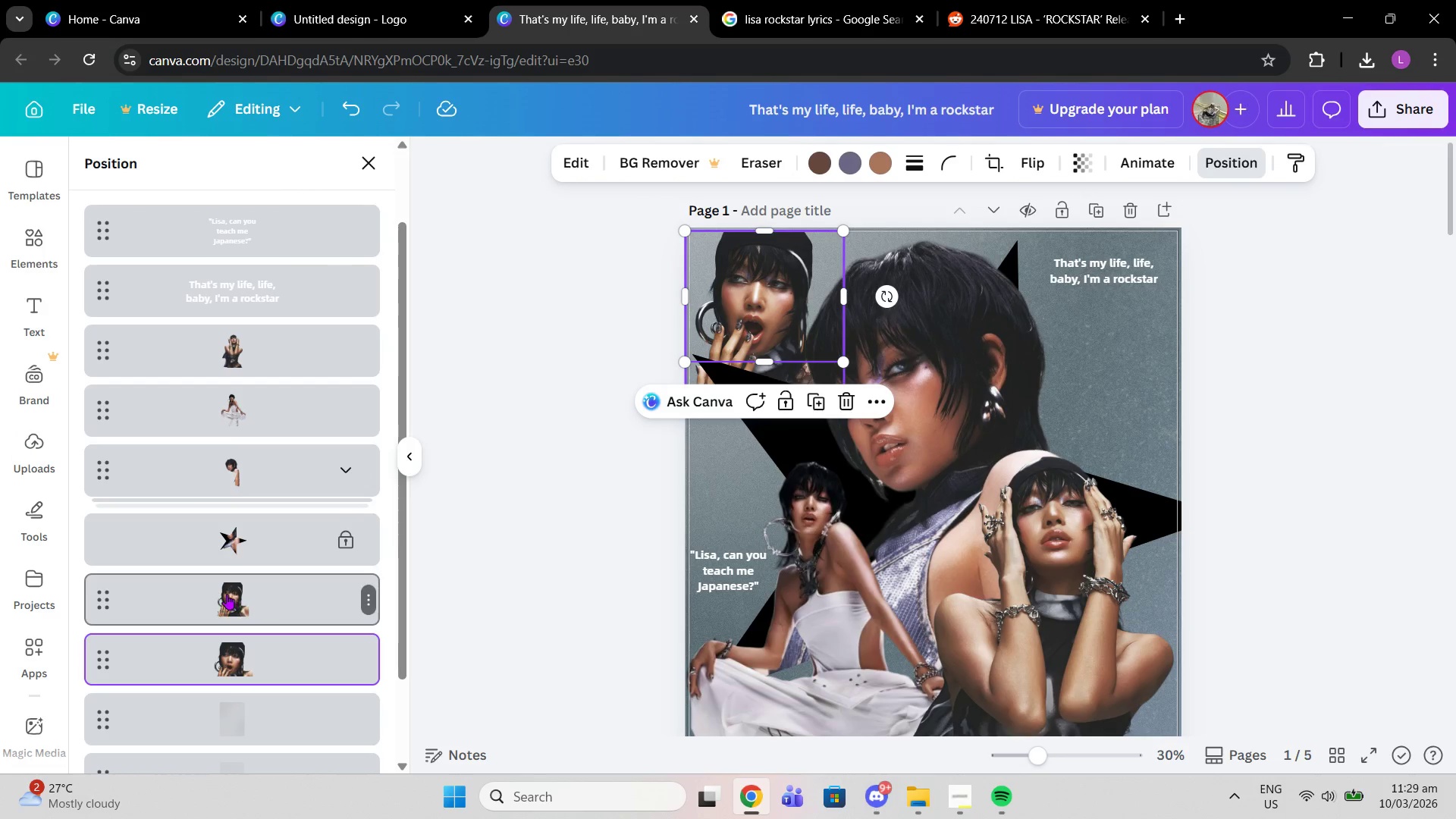 
left_click_drag(start_coordinate=[227, 594], to_coordinate=[222, 683])
 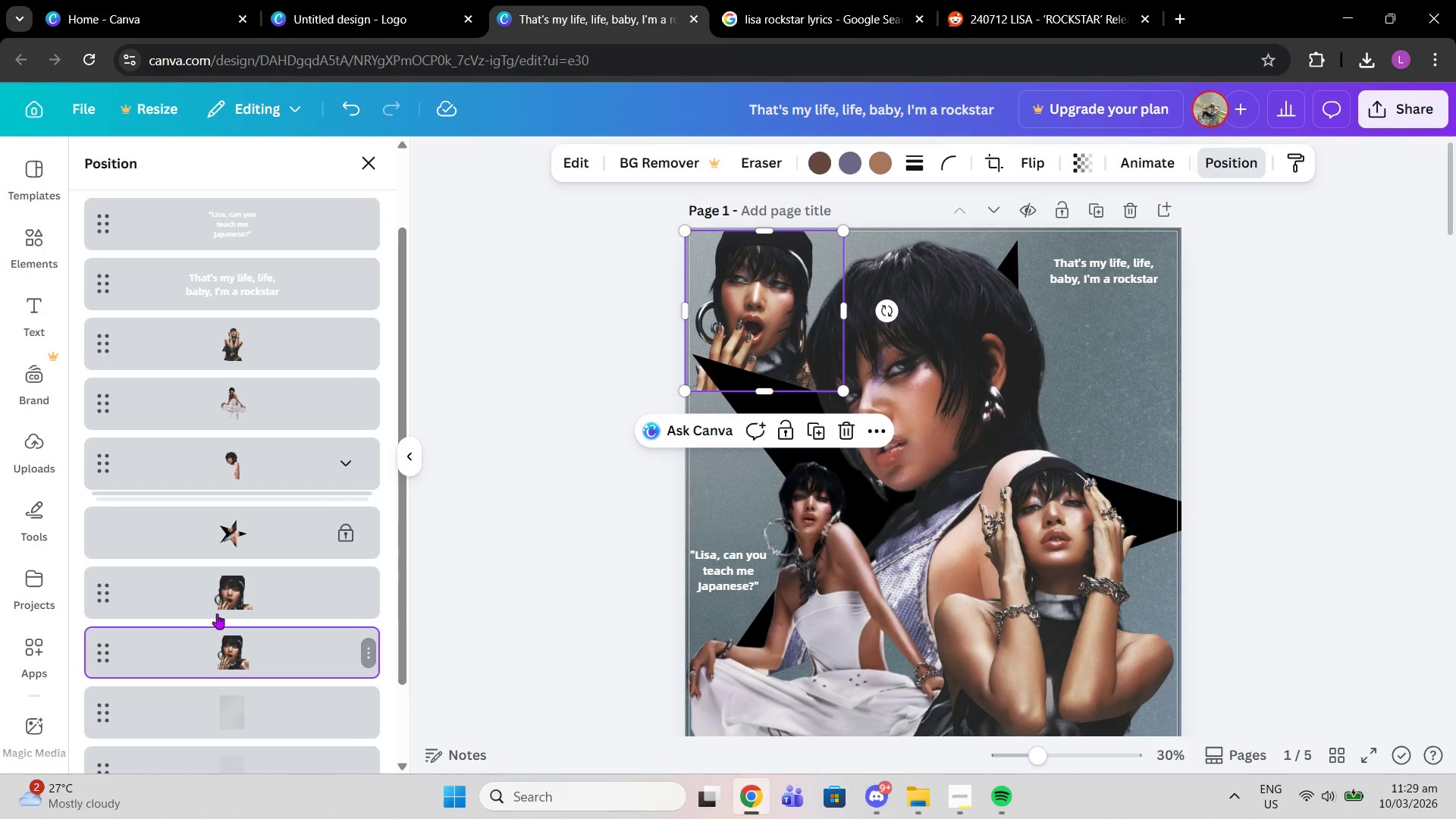 
left_click([218, 601])
 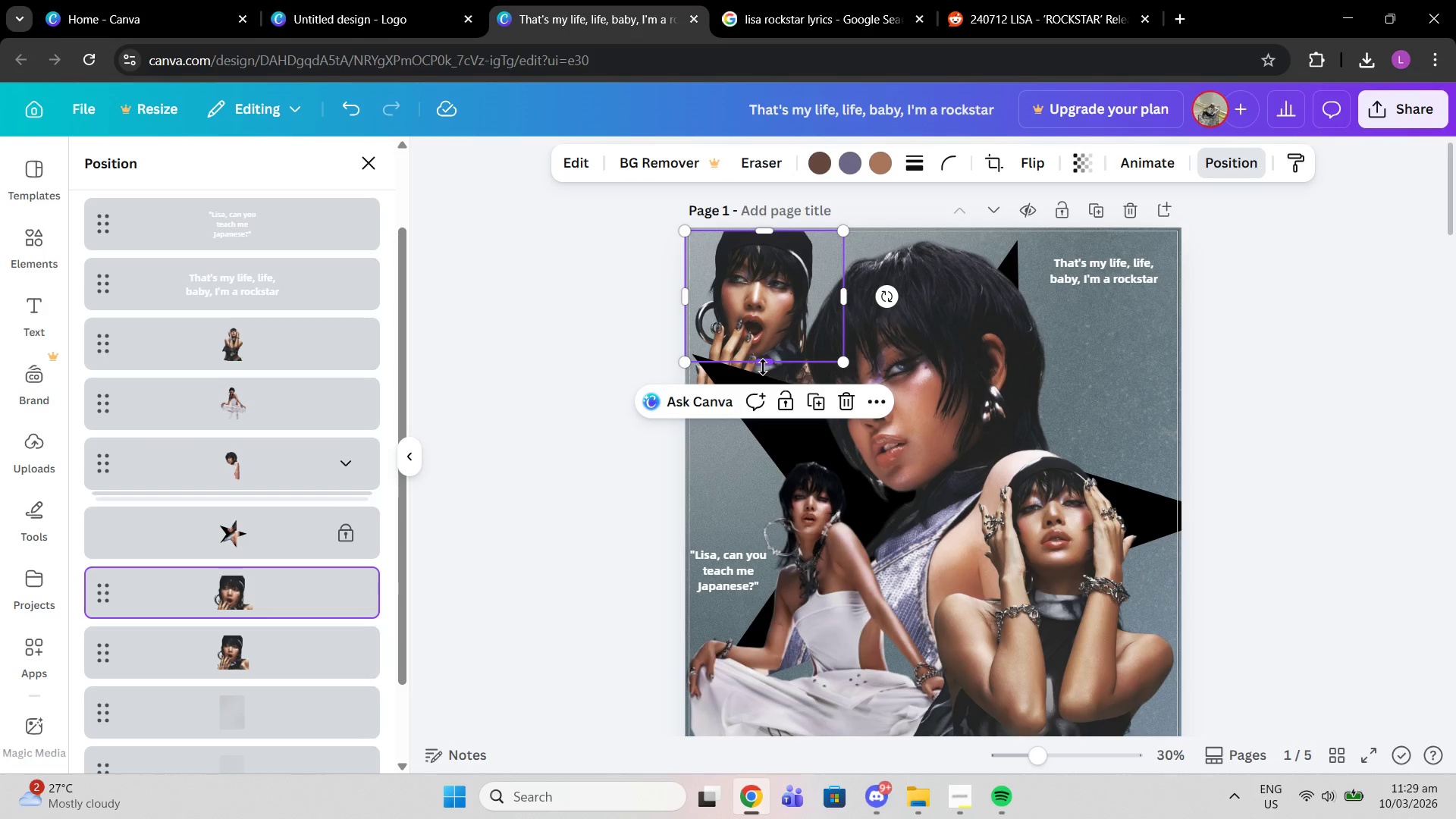 
left_click_drag(start_coordinate=[764, 363], to_coordinate=[770, 366])
 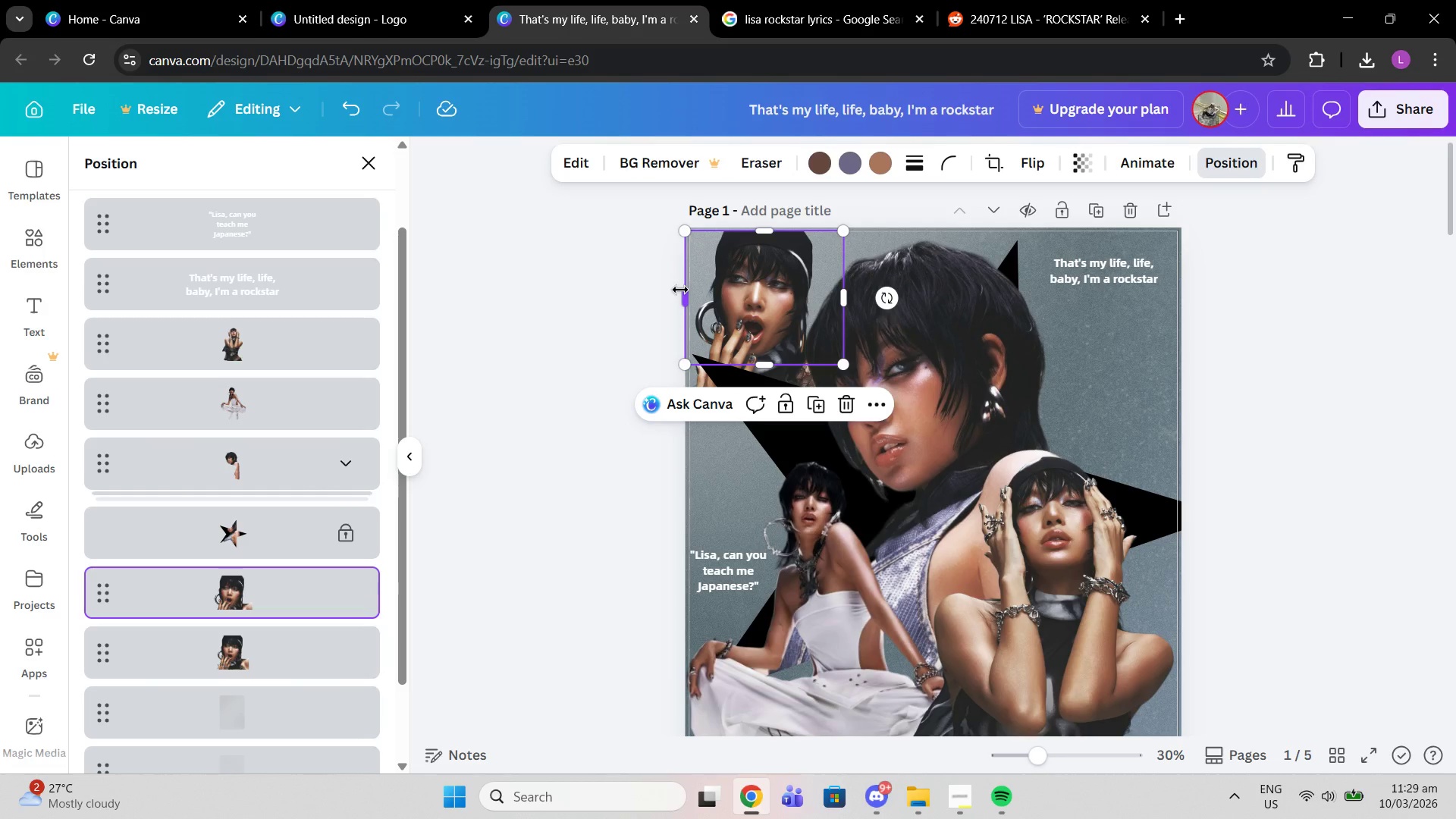 
left_click([680, 290])
 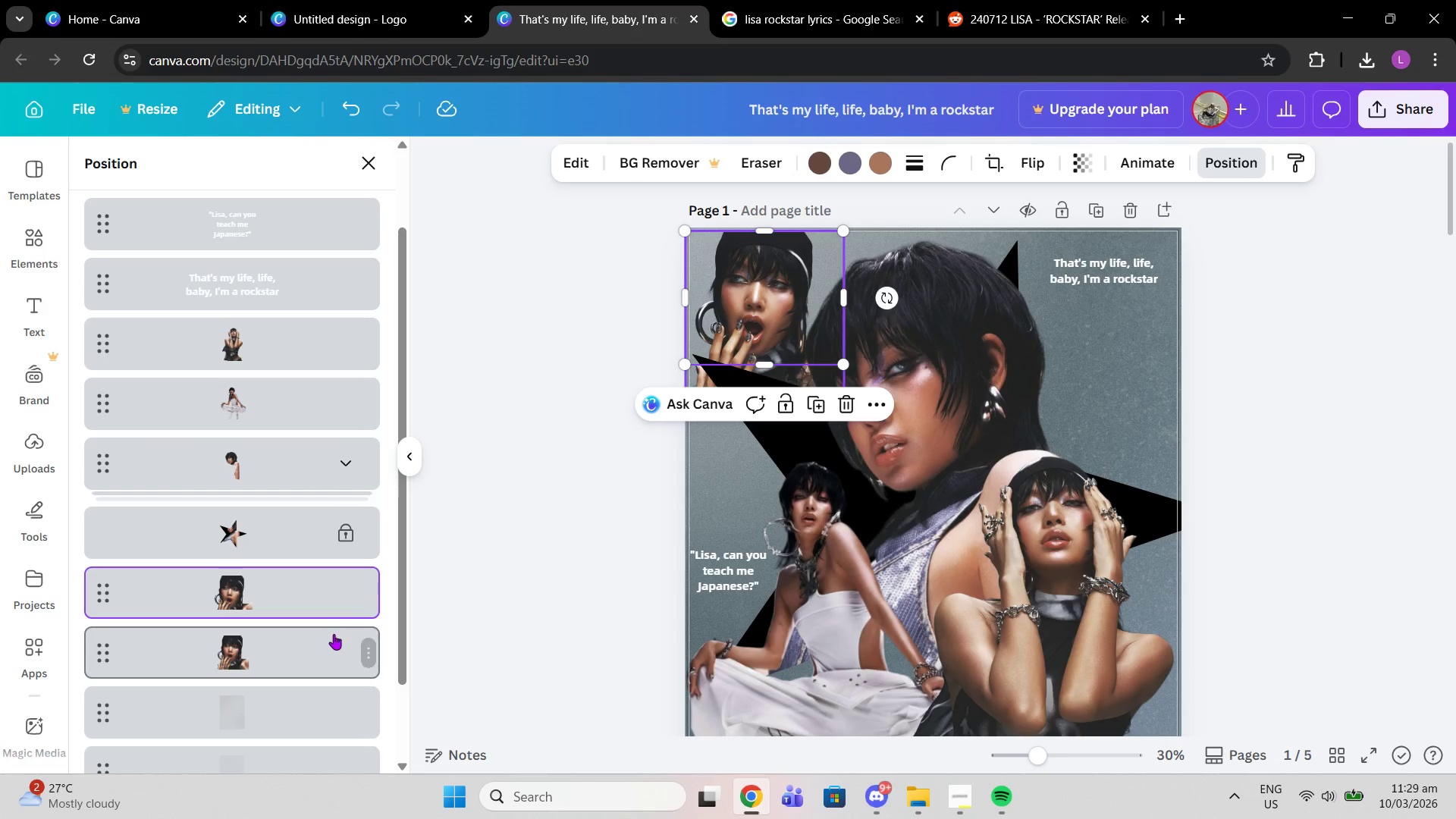 
left_click([318, 640])
 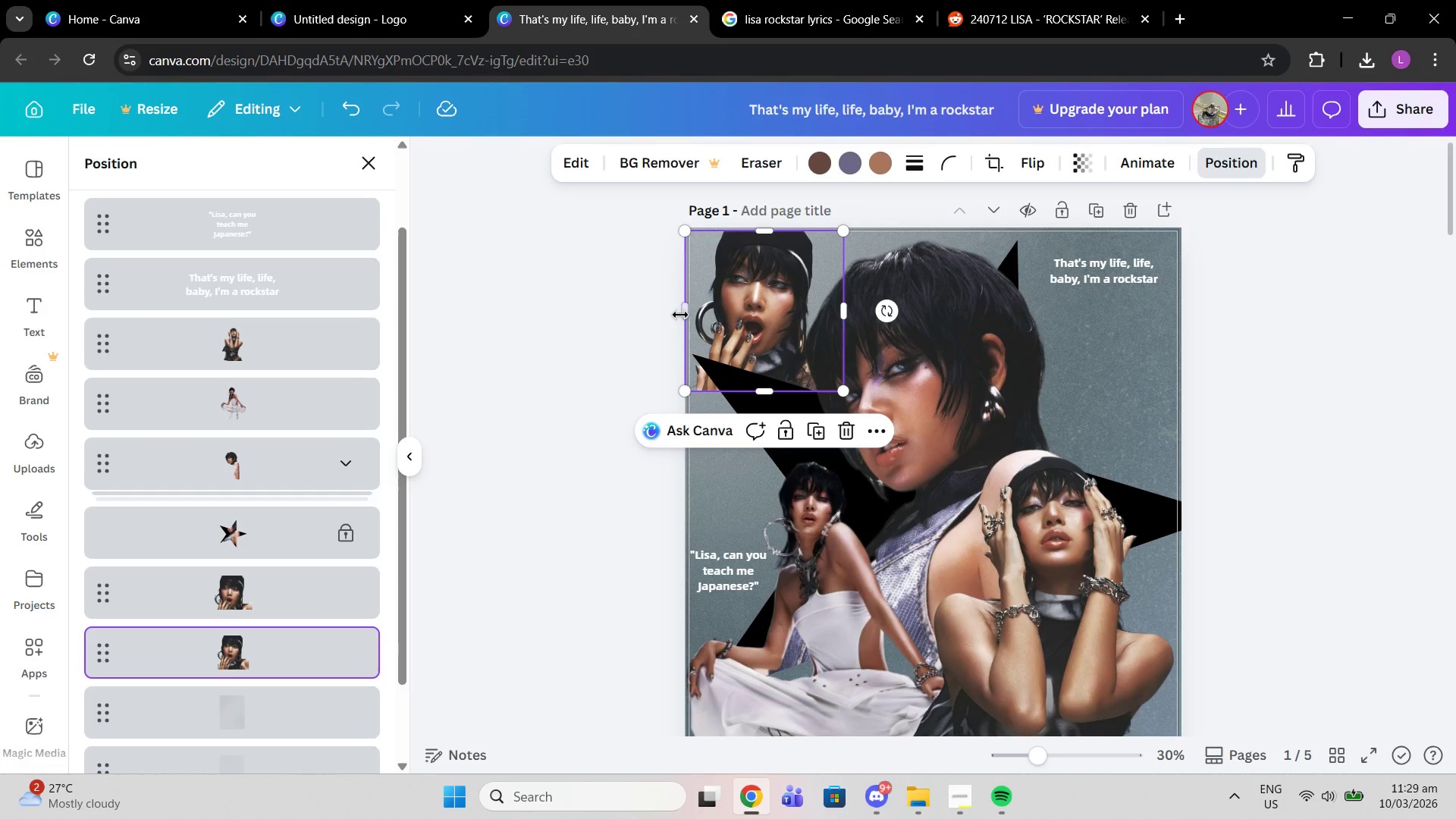 
left_click_drag(start_coordinate=[680, 315], to_coordinate=[726, 325])
 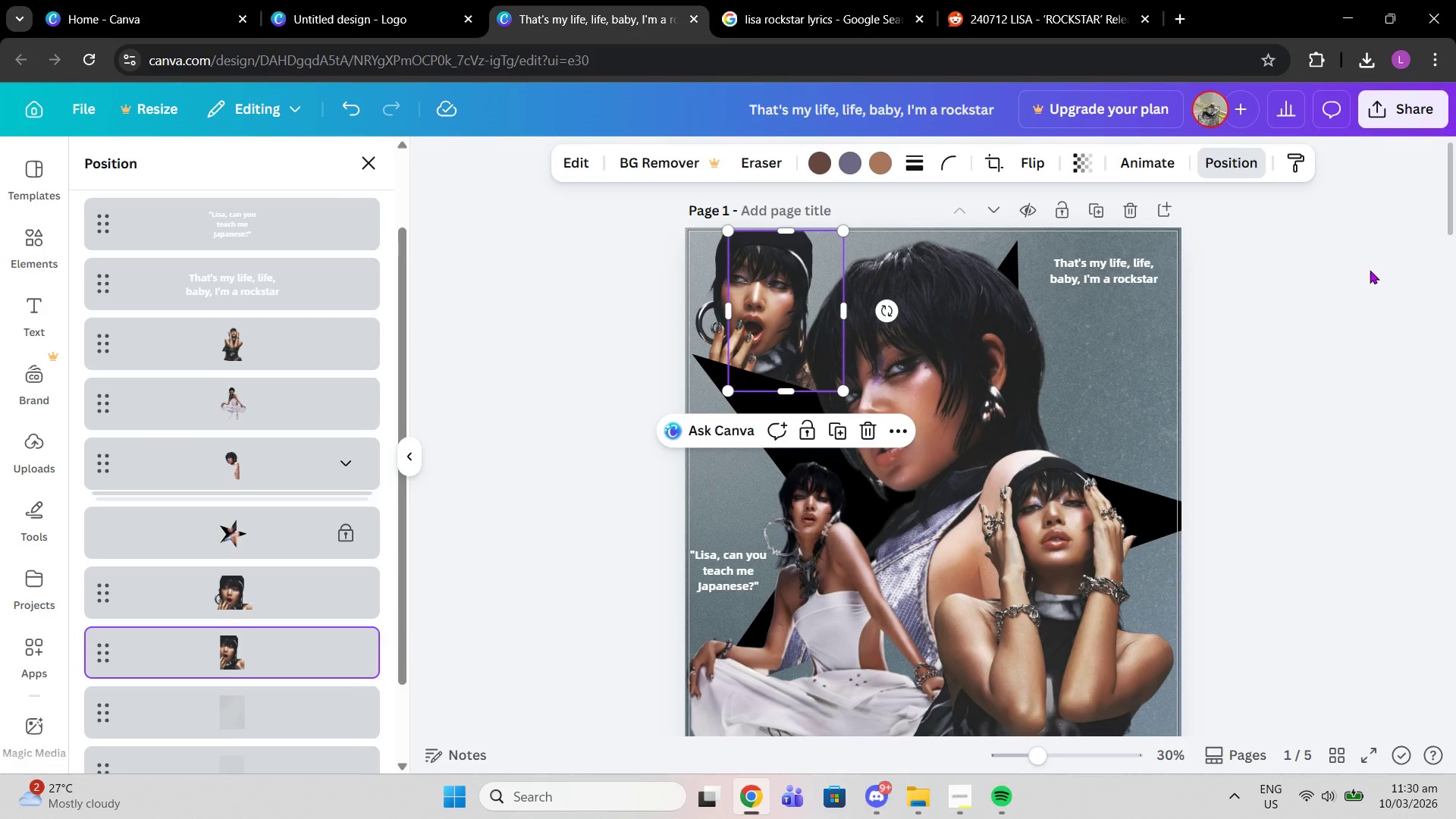 
double_click([1370, 270])
 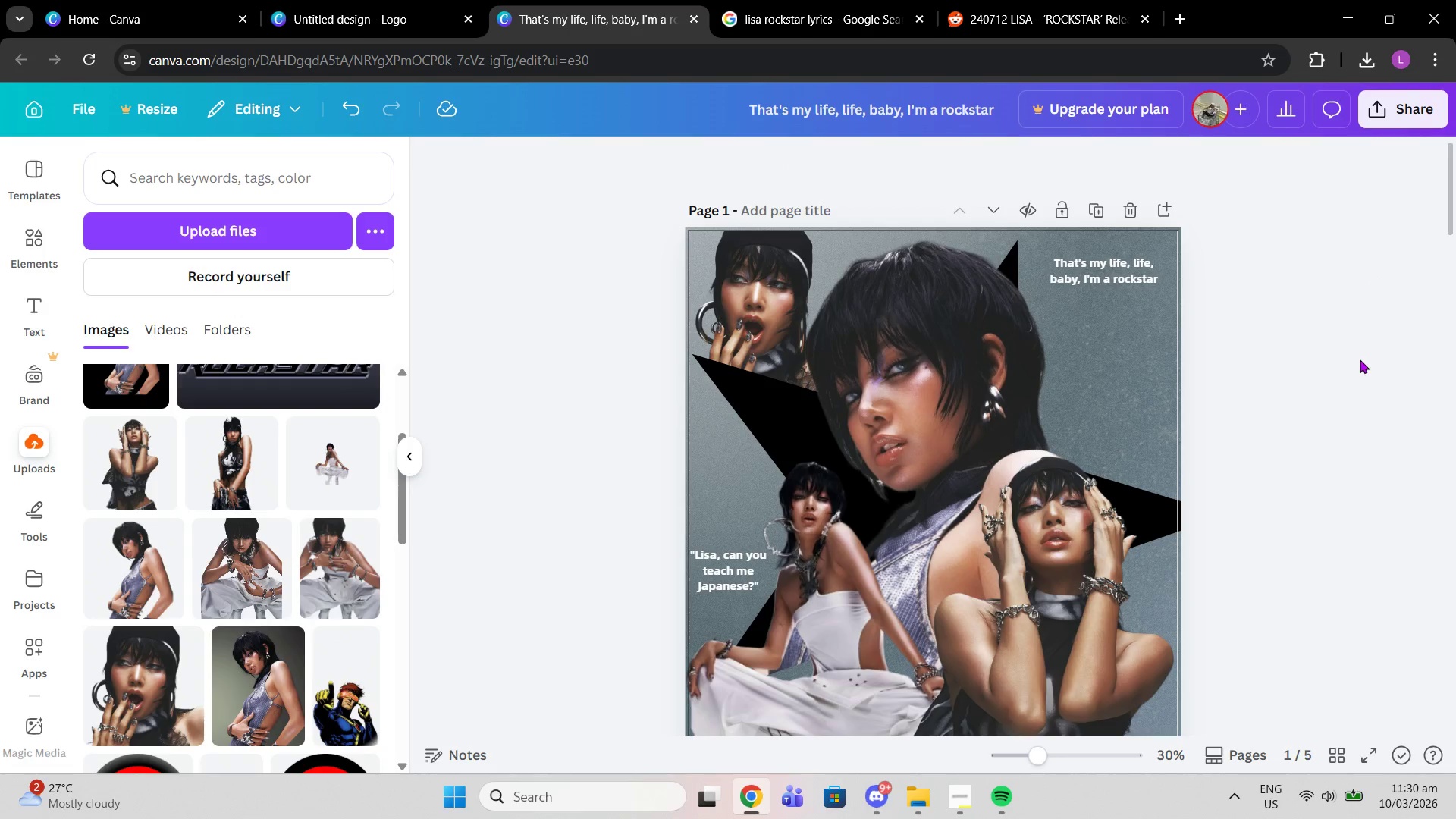 
scroll: coordinate [1360, 359], scroll_direction: down, amount: 1.0
 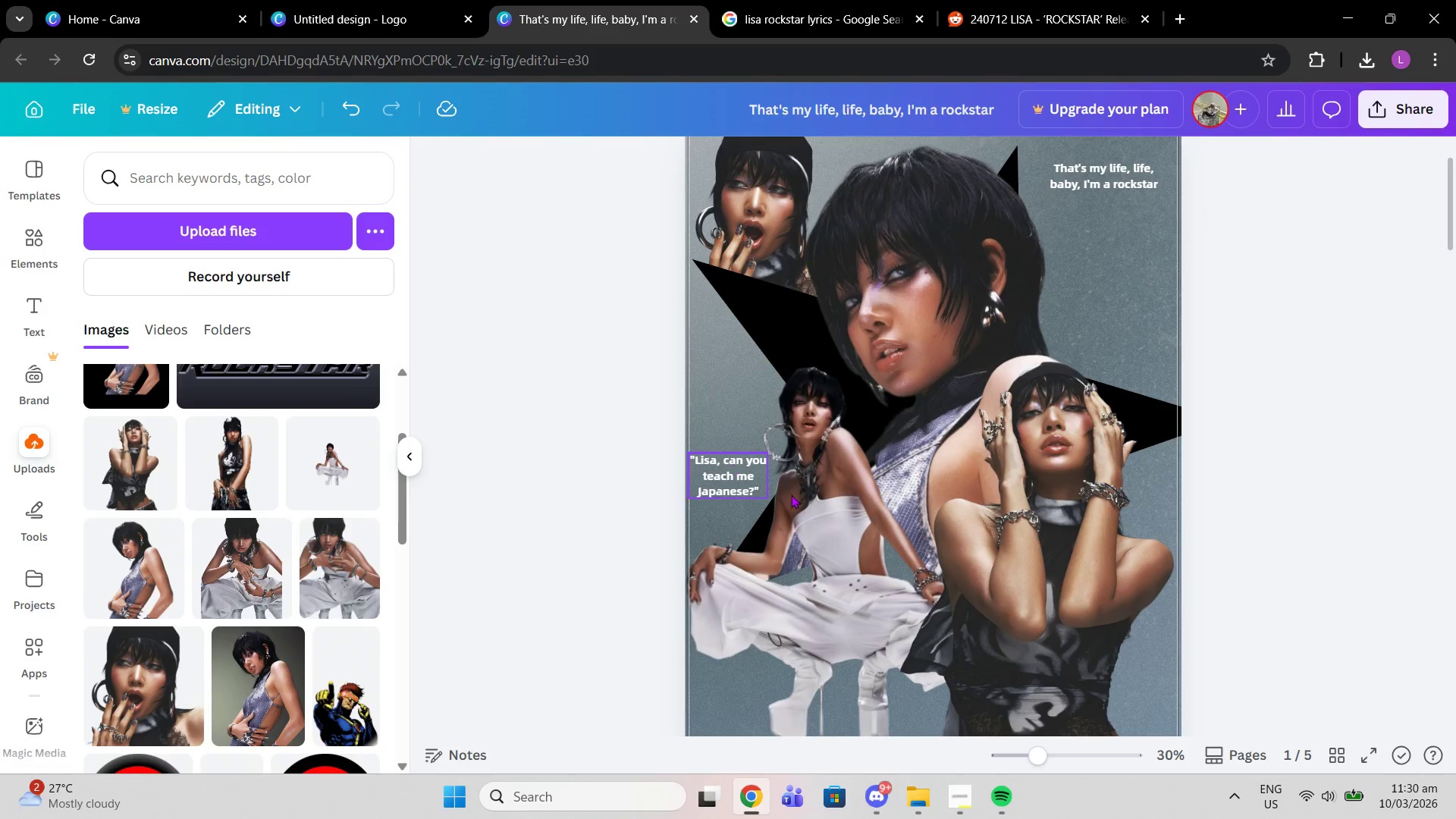 
left_click([823, 504])
 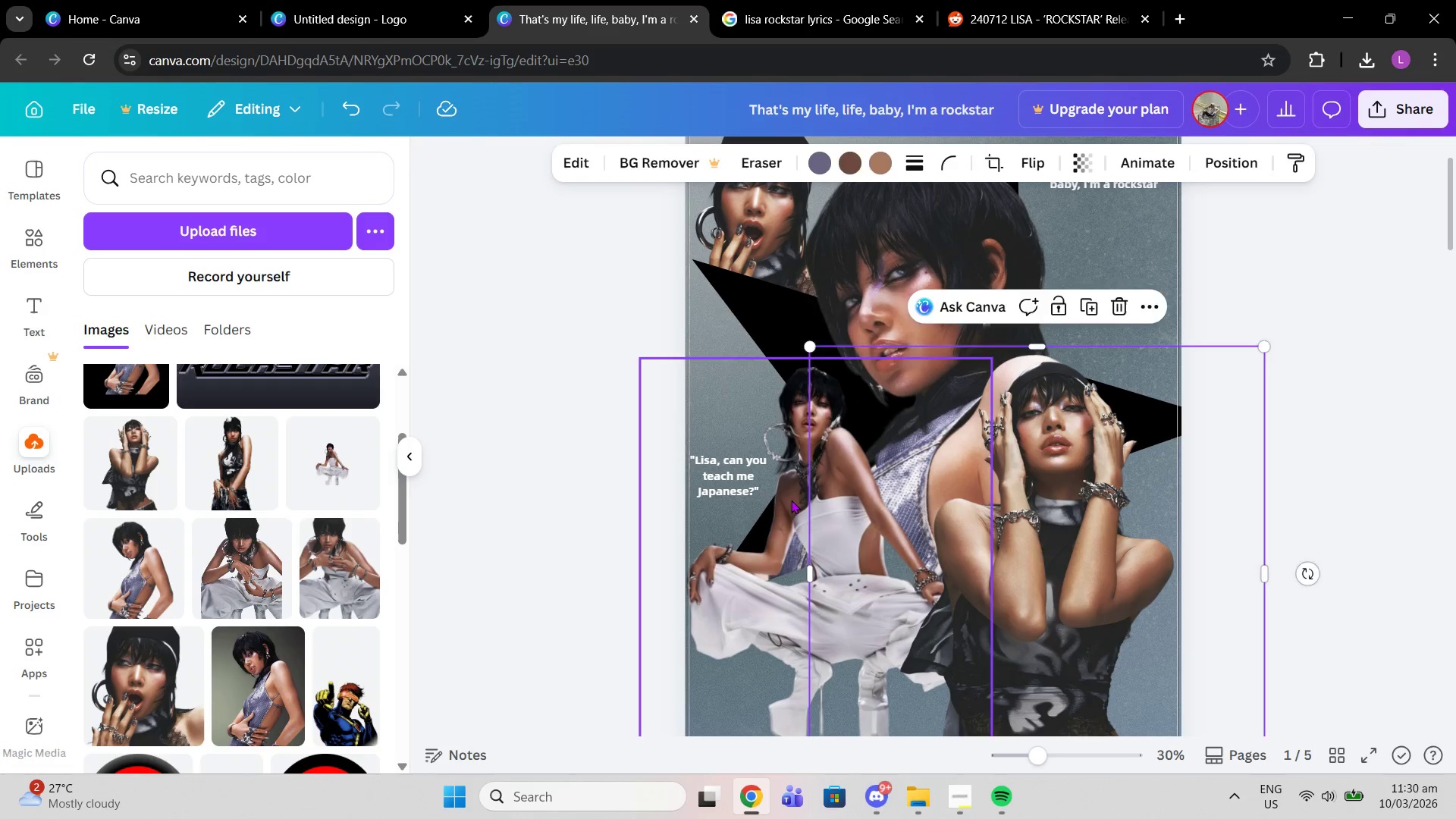 
left_click([791, 500])
 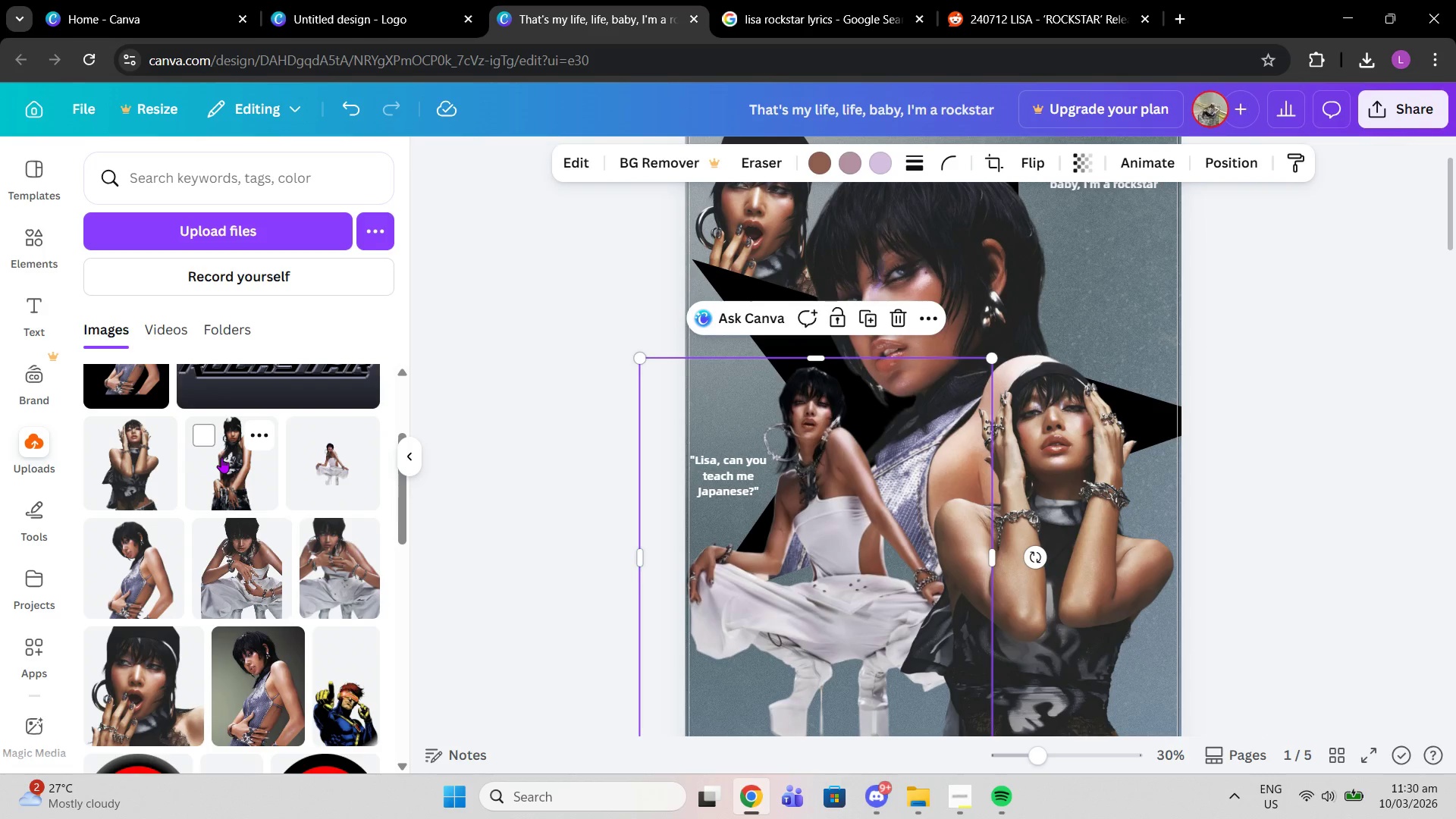 
left_click([234, 467])
 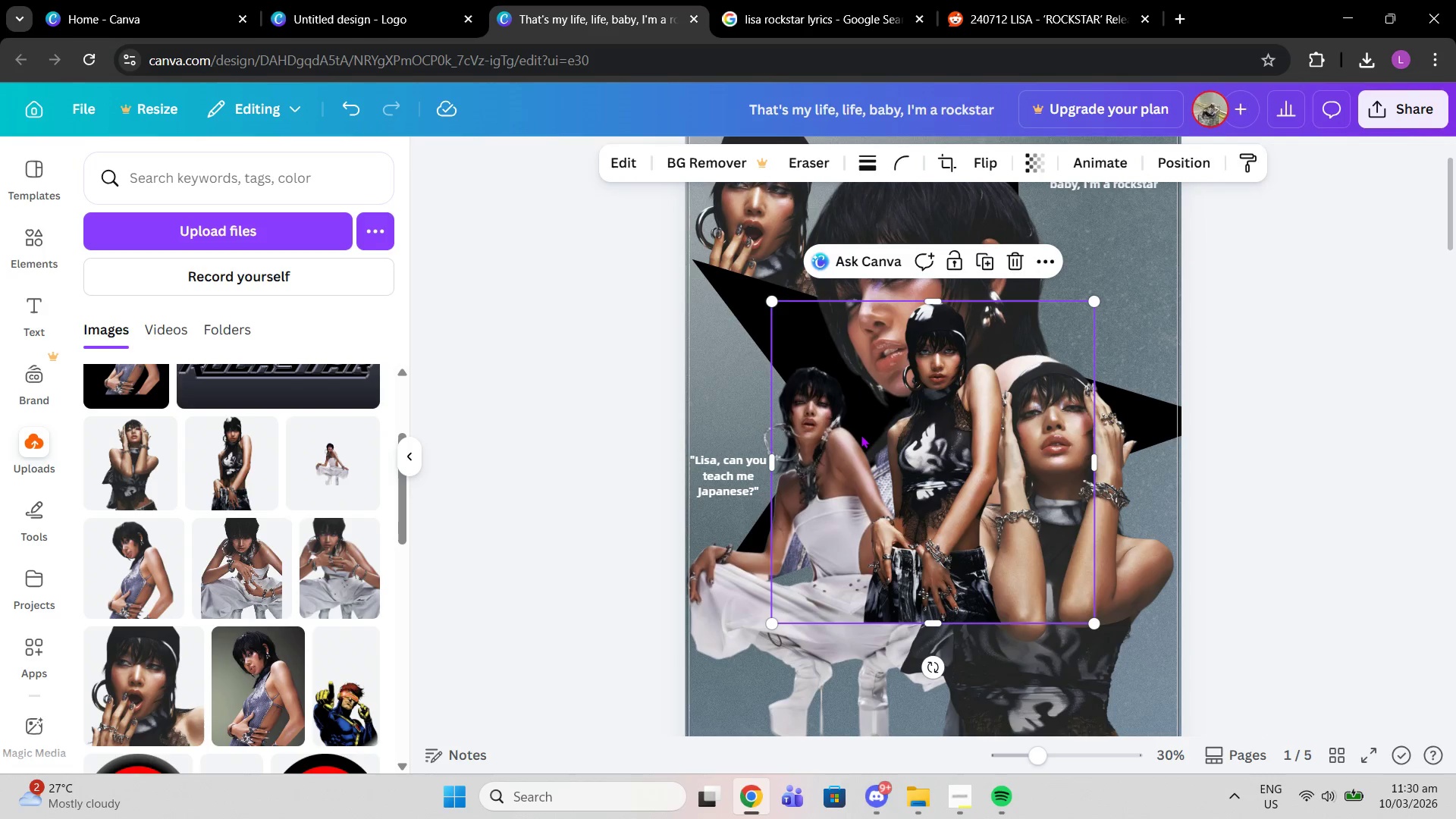 
scroll: coordinate [861, 435], scroll_direction: down, amount: 1.0
 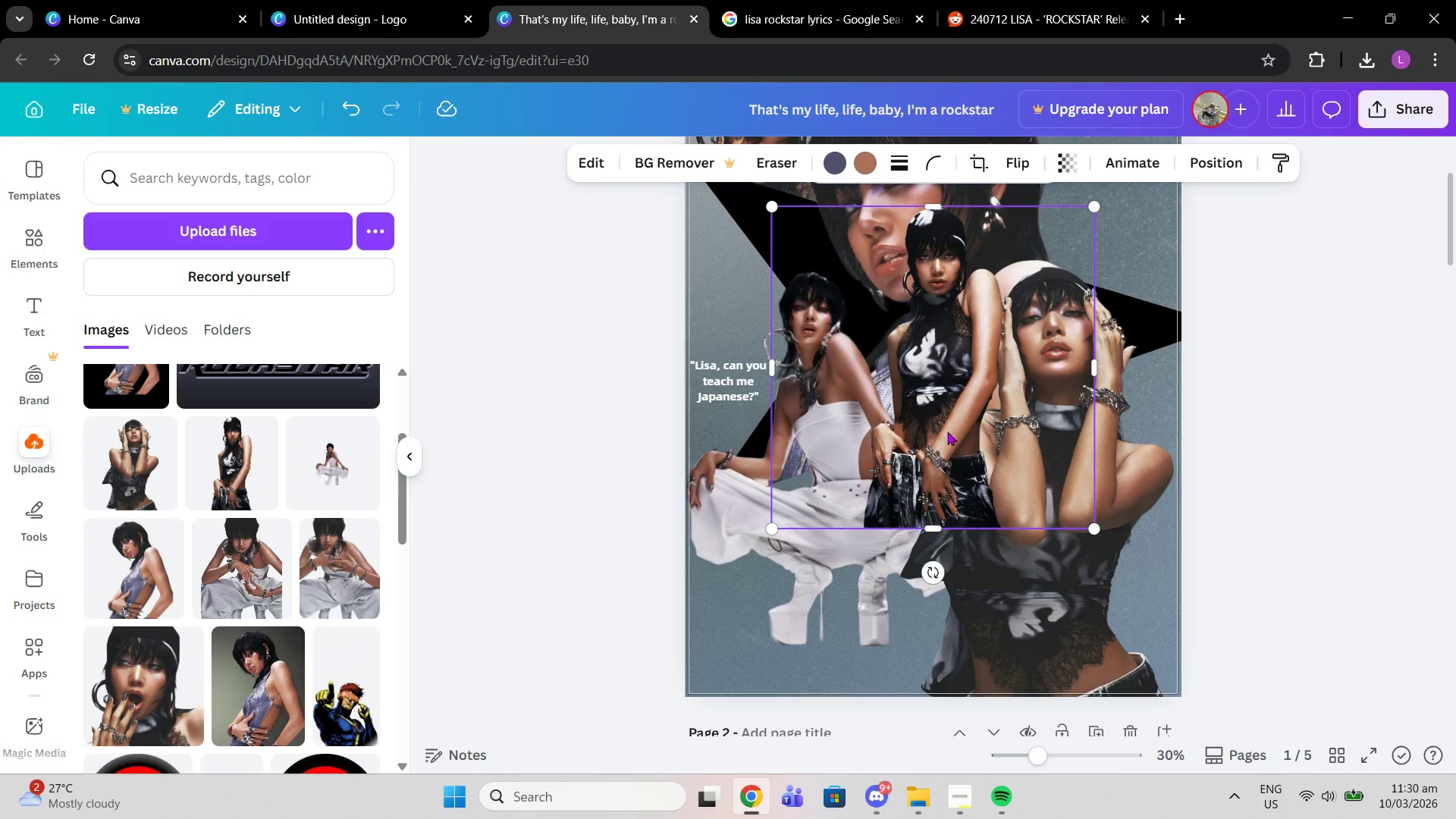 
left_click_drag(start_coordinate=[947, 431], to_coordinate=[1100, 522])
 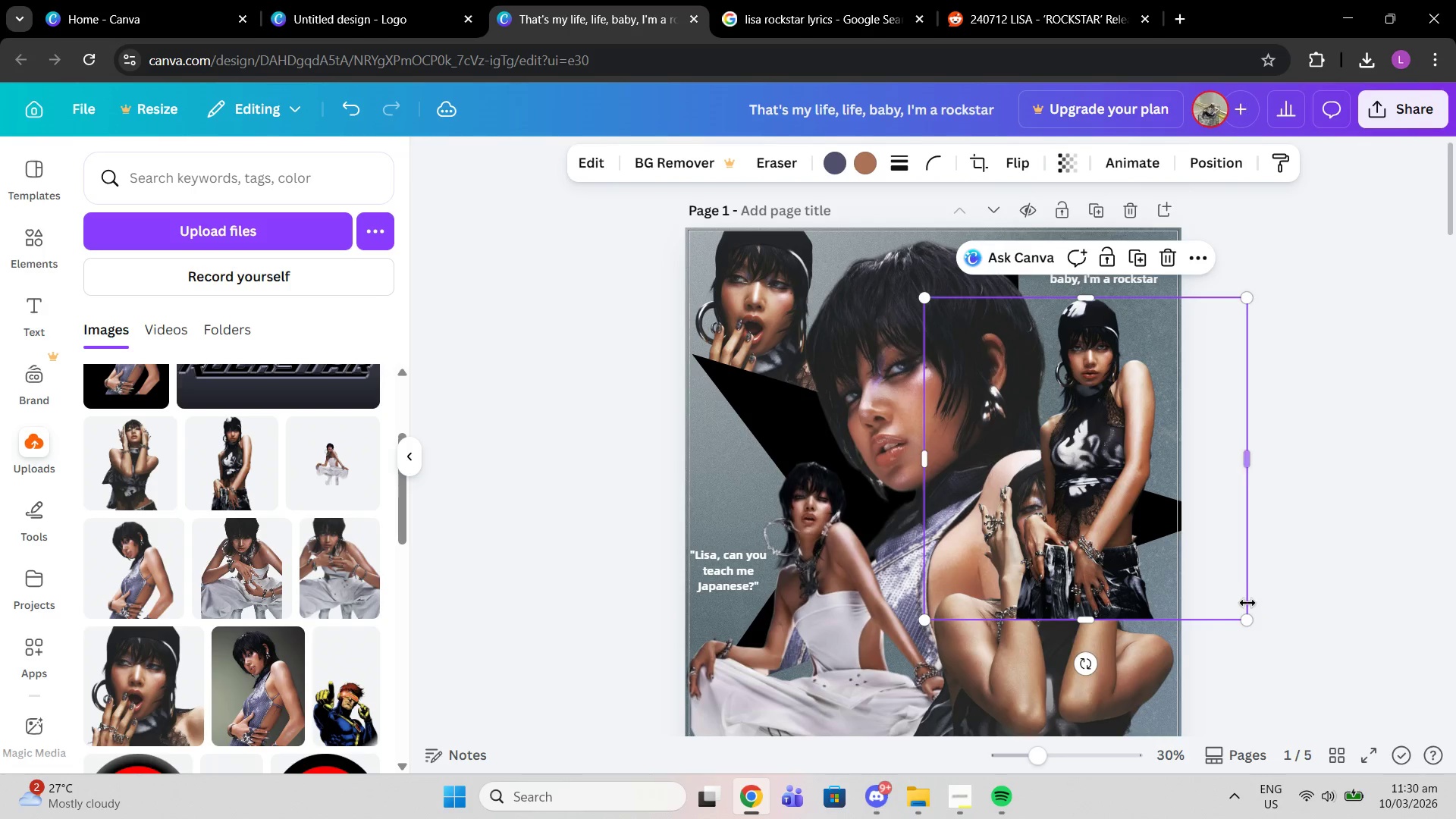 
scroll: coordinate [1093, 327], scroll_direction: up, amount: 2.0
 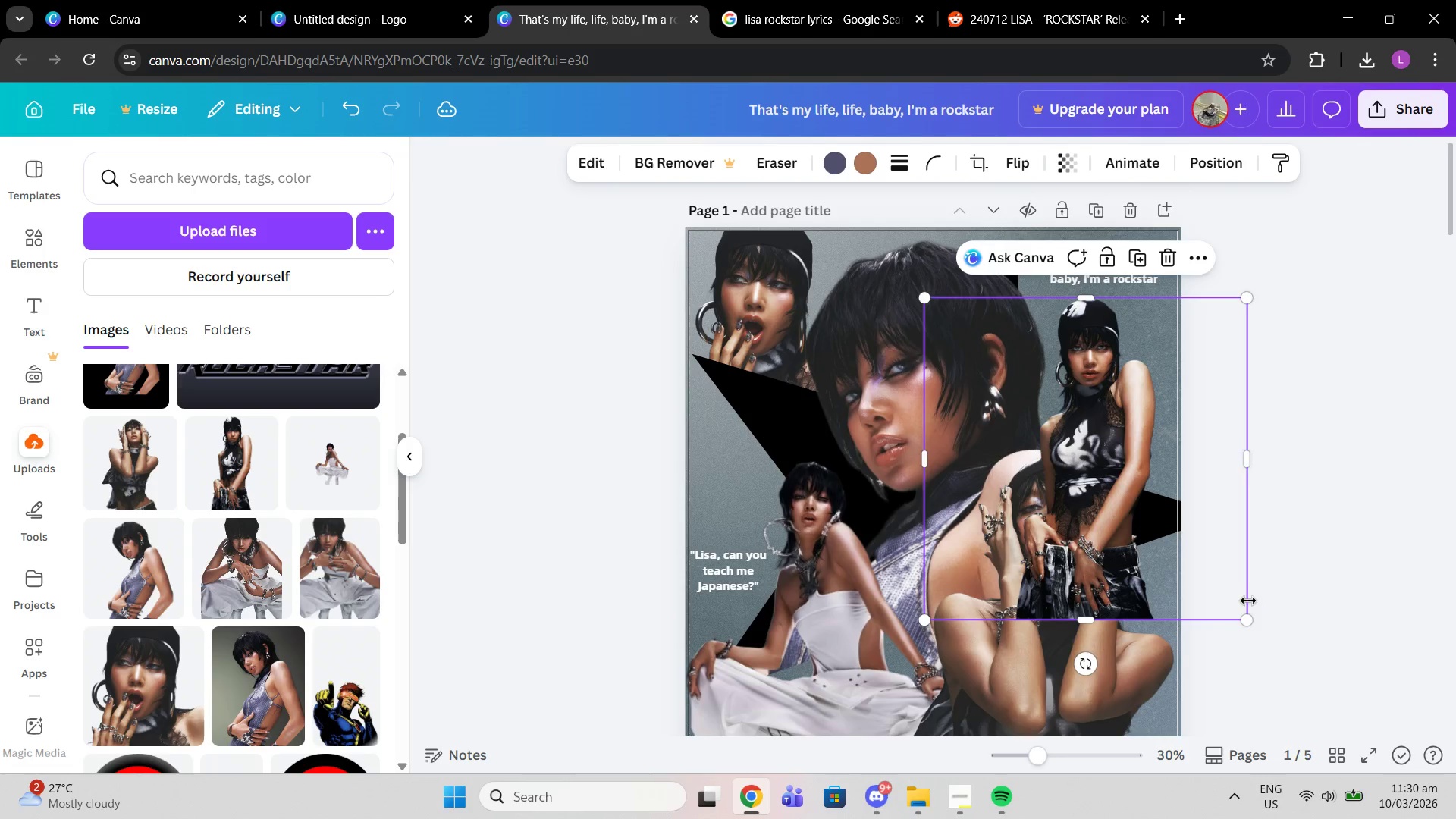 
left_click_drag(start_coordinate=[1247, 615], to_coordinate=[1174, 539])
 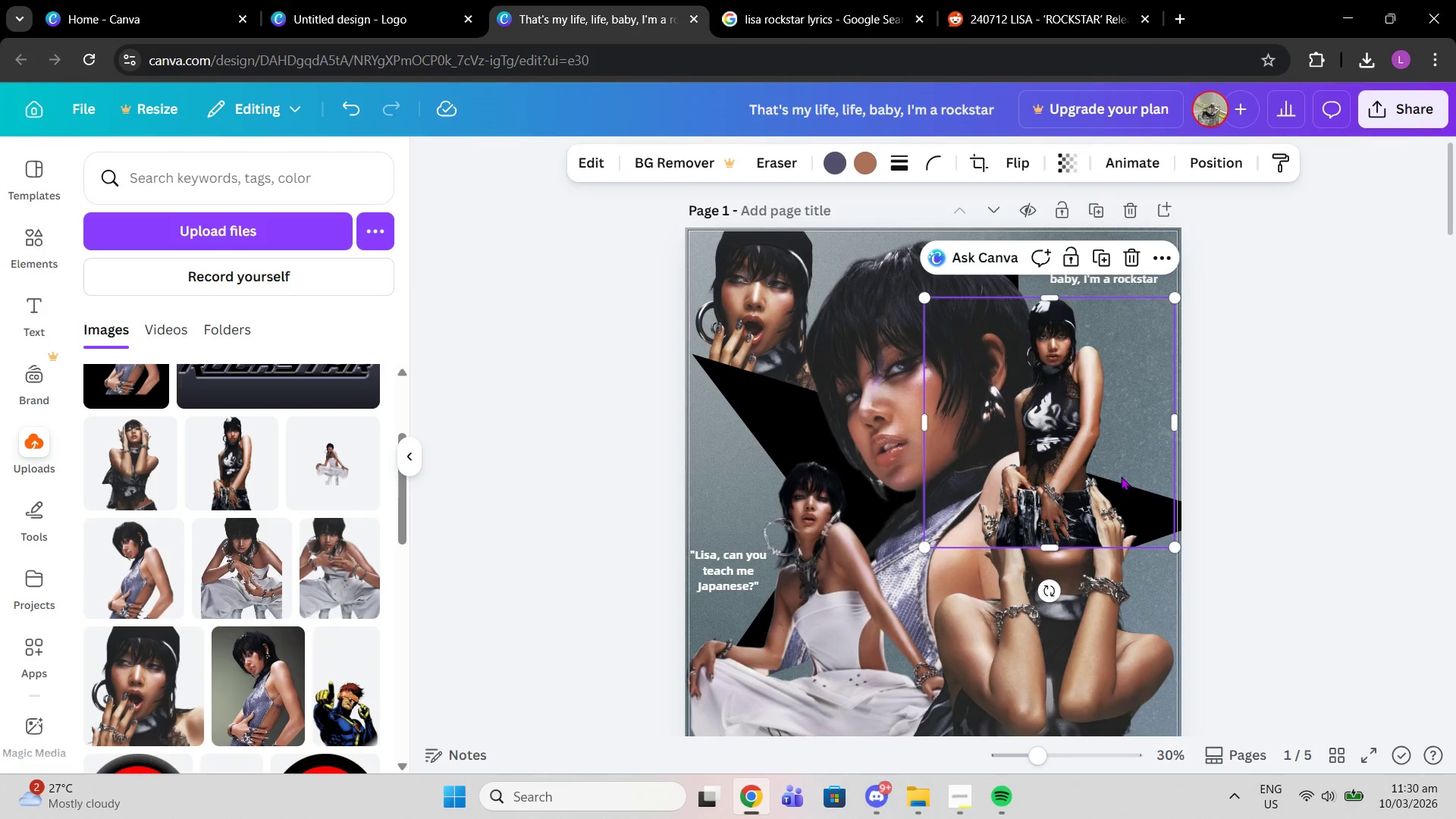 
left_click_drag(start_coordinate=[1121, 476], to_coordinate=[1192, 466])
 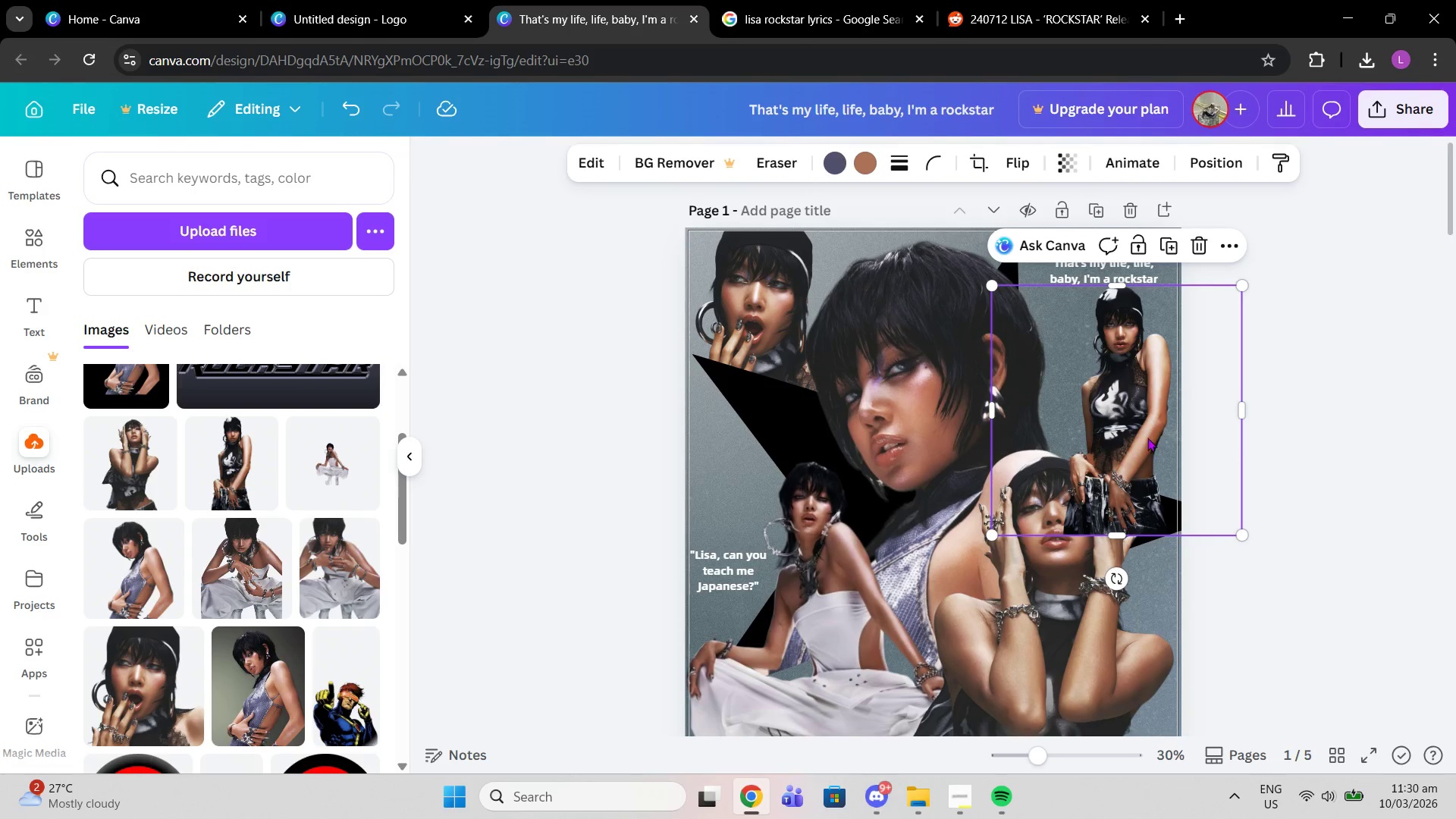 
left_click_drag(start_coordinate=[1147, 438], to_coordinate=[1142, 436])
 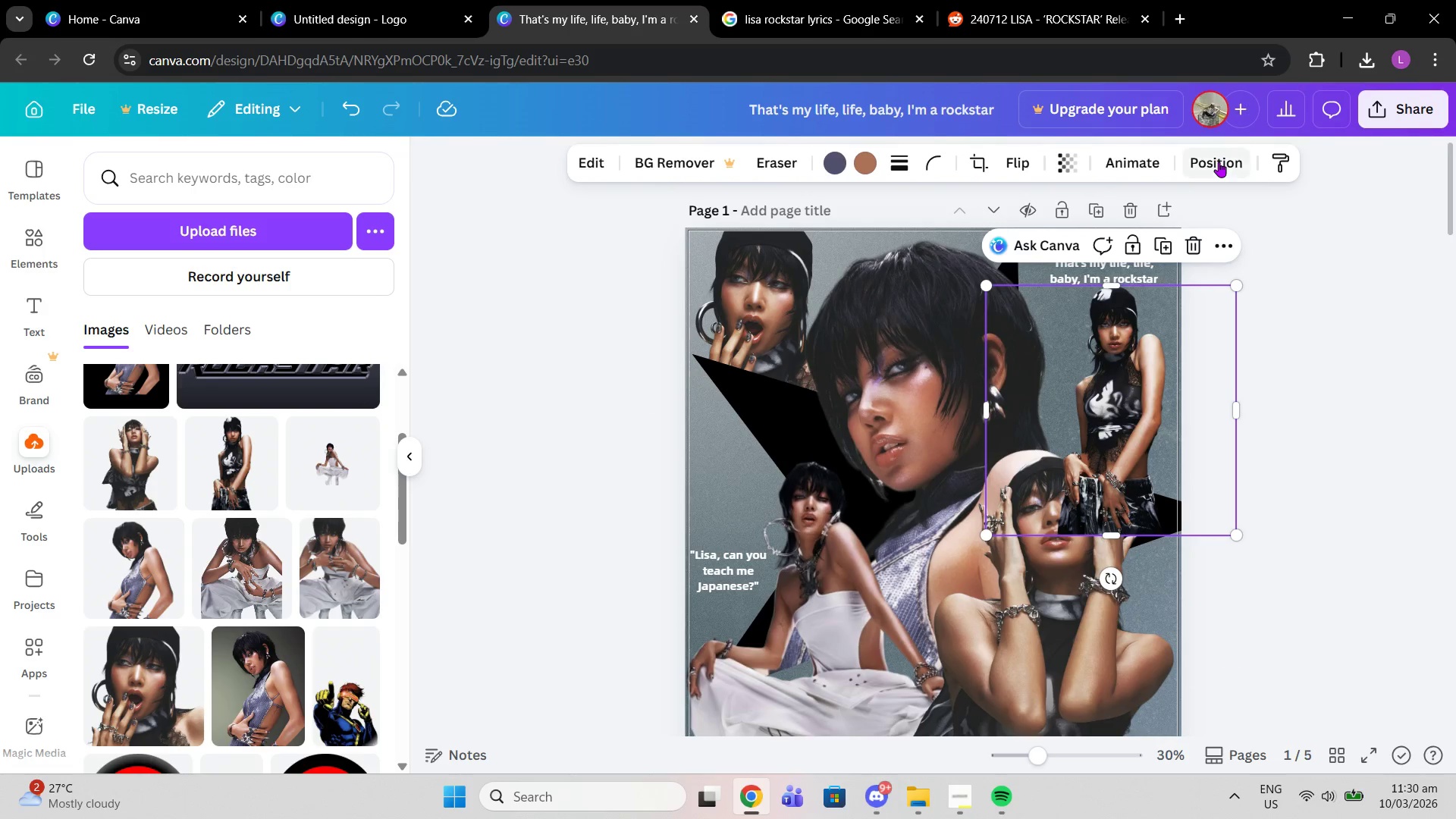 
left_click([1219, 162])
 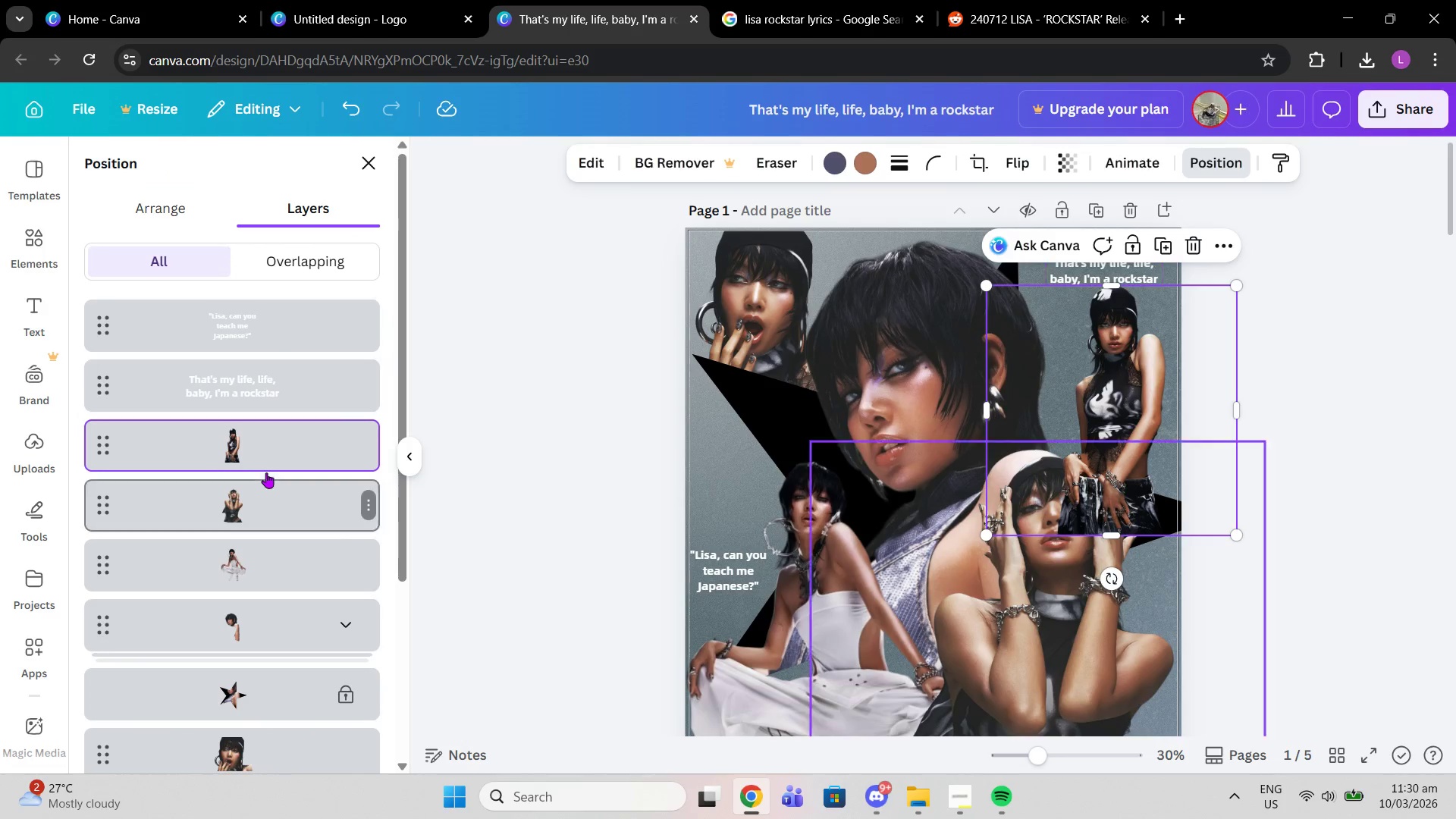 
left_click_drag(start_coordinate=[259, 449], to_coordinate=[261, 736])
 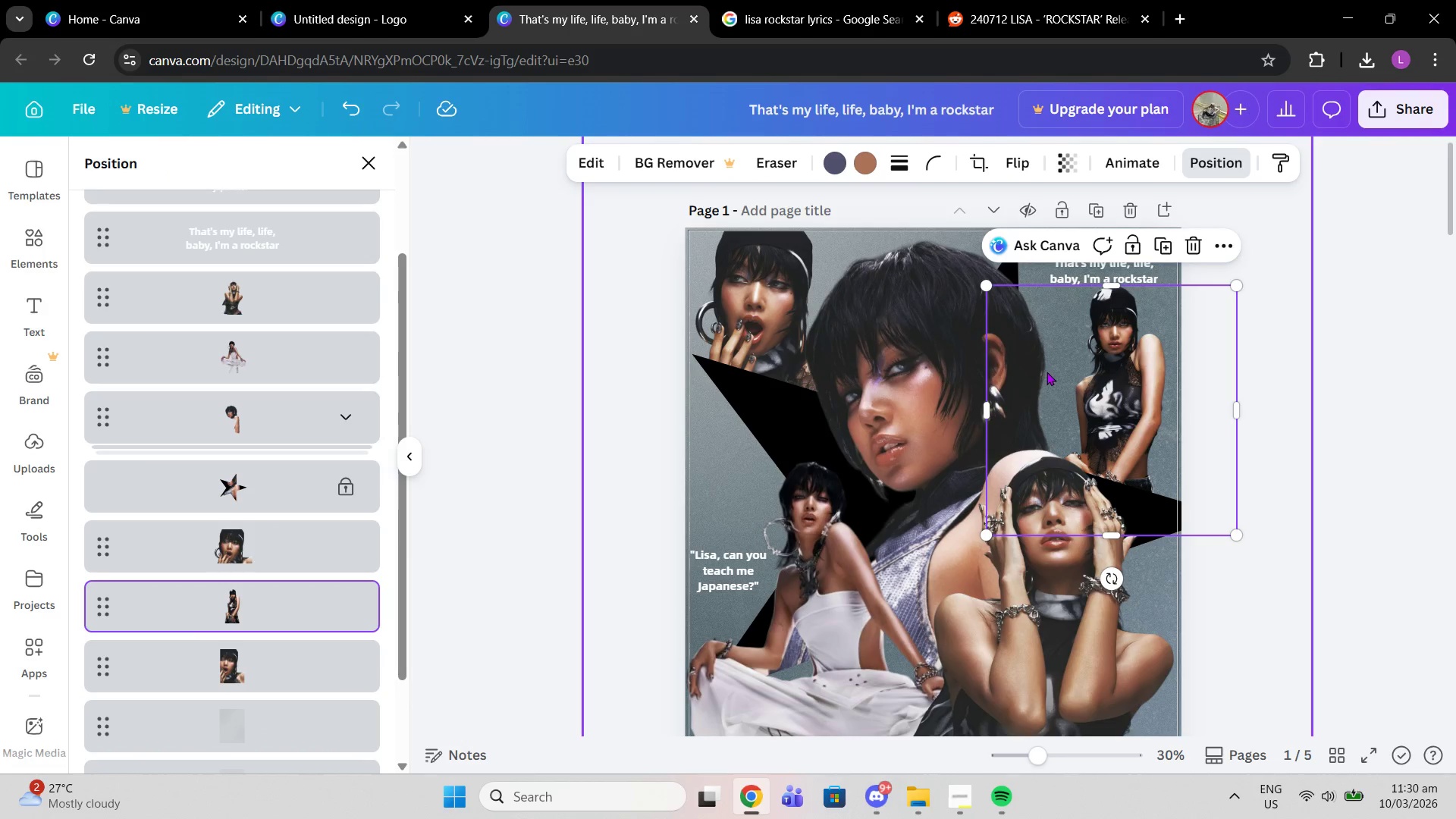 
left_click_drag(start_coordinate=[1101, 346], to_coordinate=[1096, 355])
 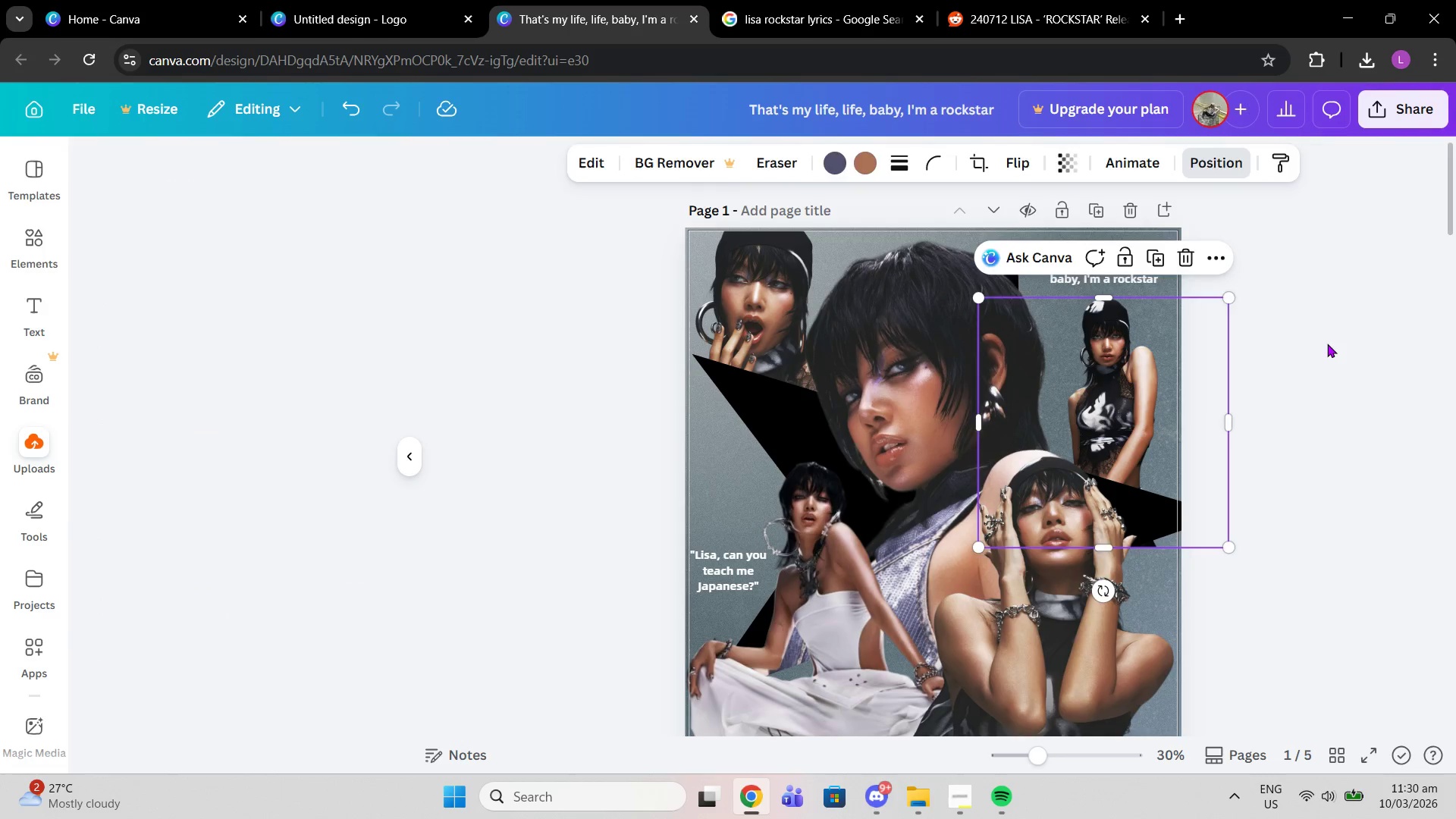 
double_click([1327, 344])
 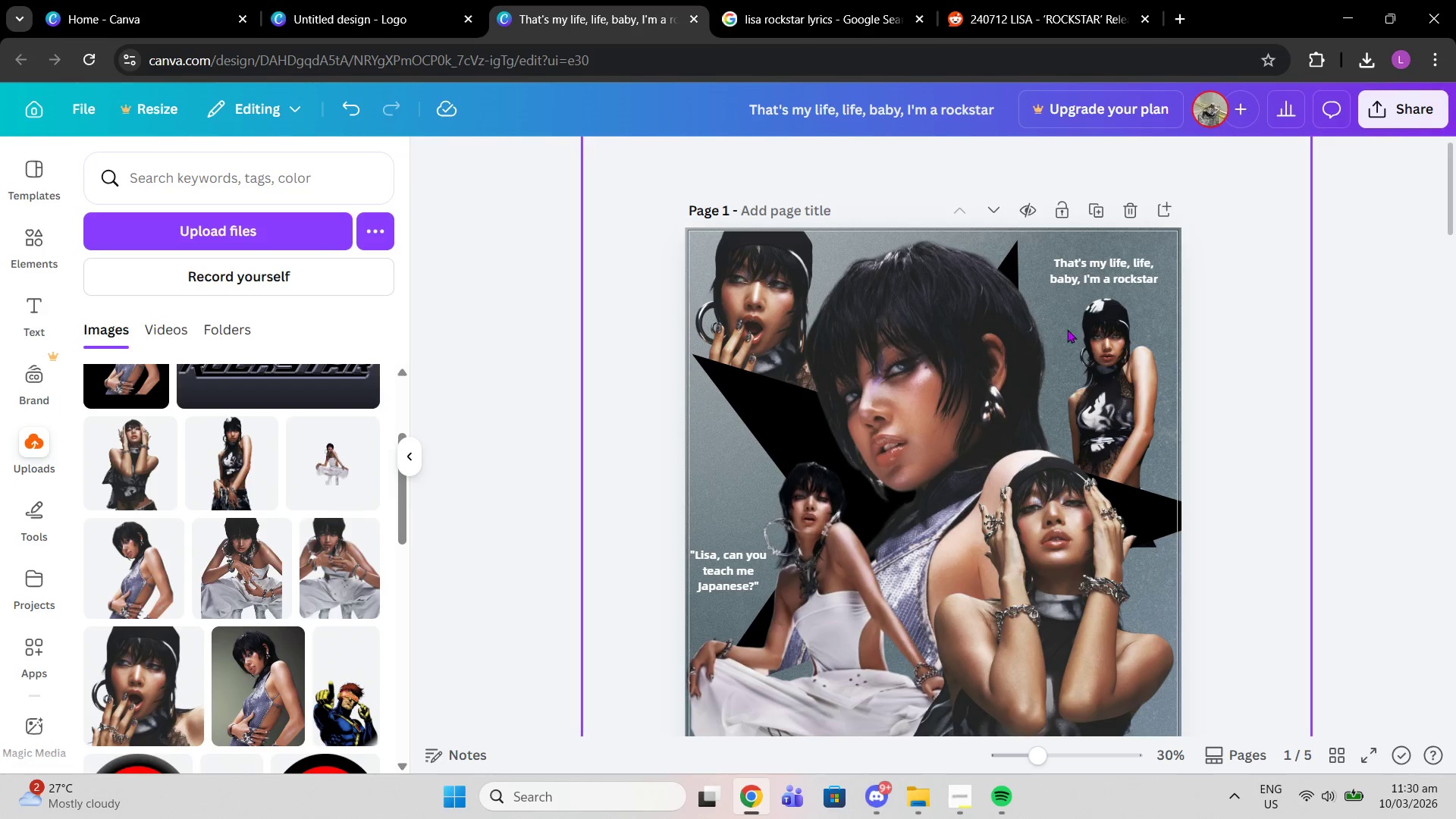 
left_click([1093, 334])
 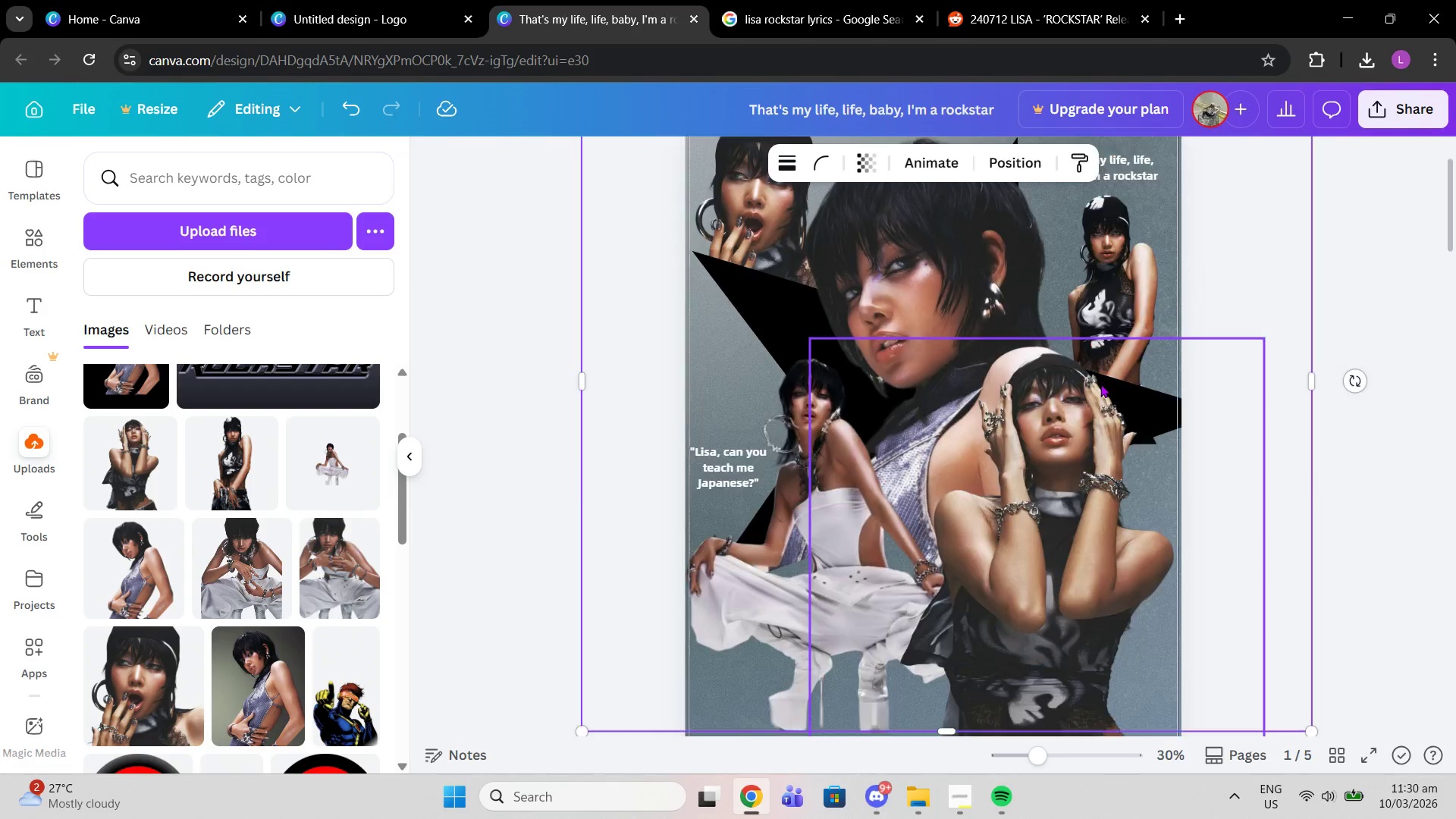 
scroll: coordinate [1100, 384], scroll_direction: down, amount: 1.0
 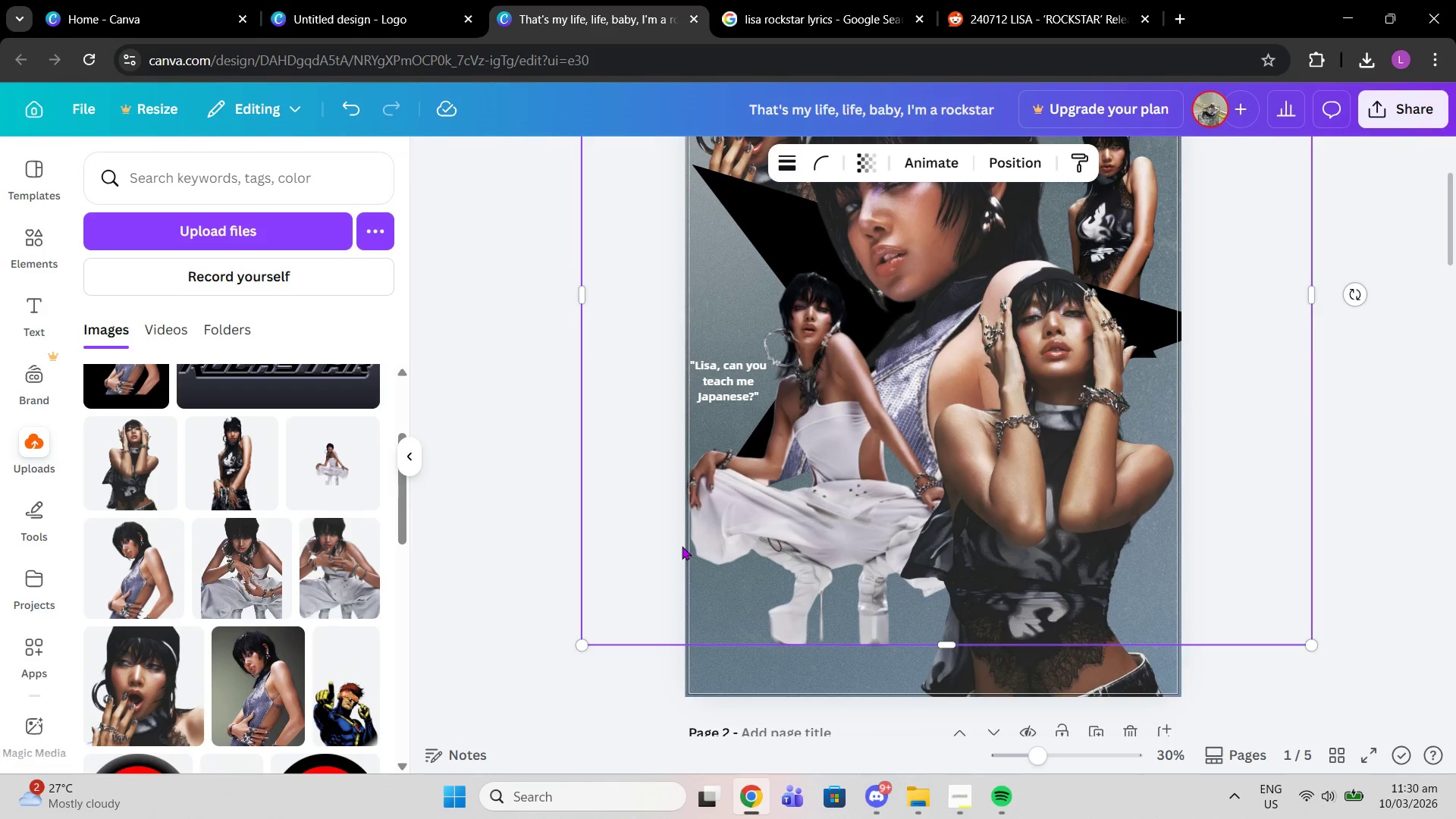 
scroll: coordinate [682, 546], scroll_direction: up, amount: 2.0
 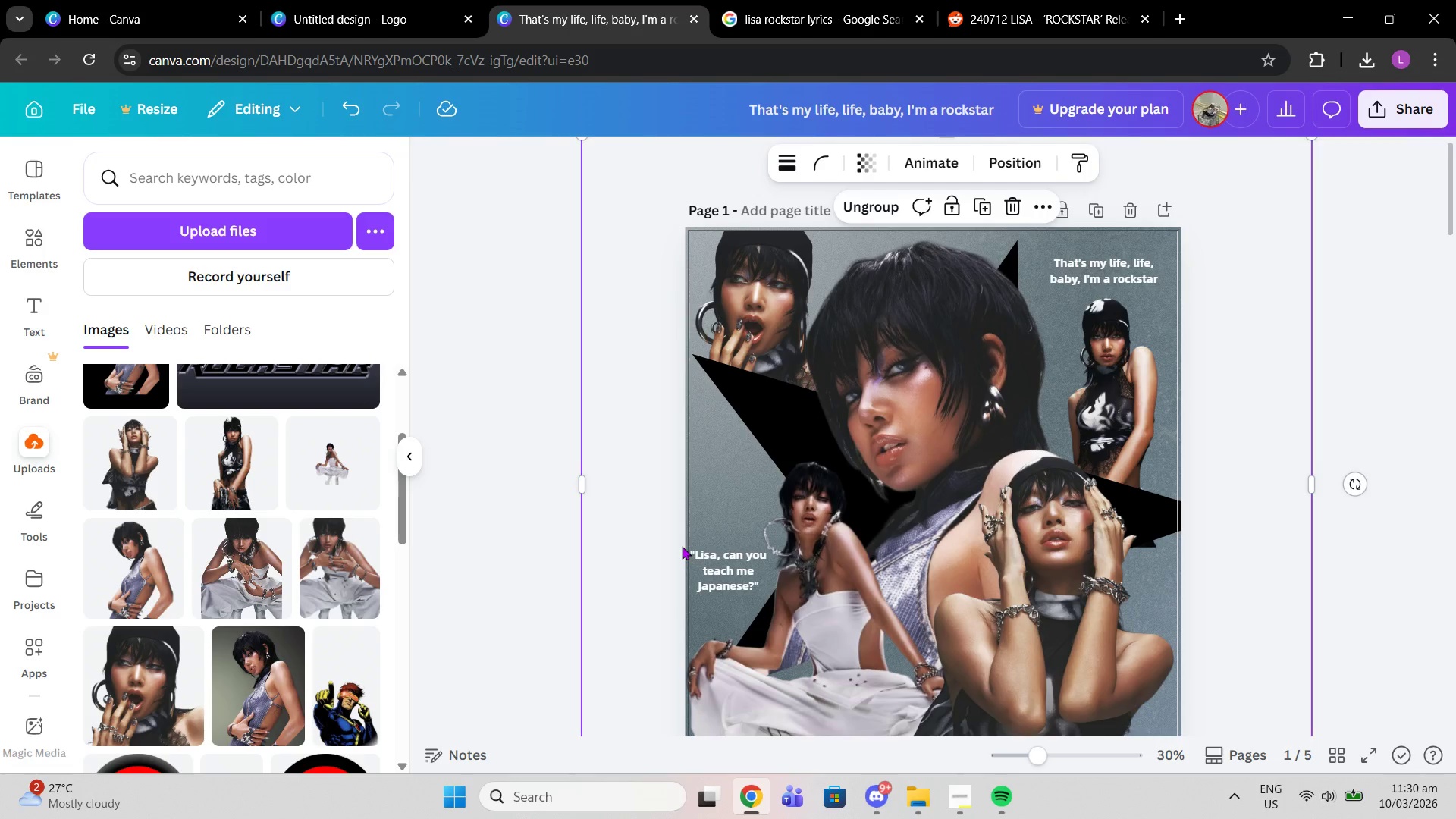 
scroll: coordinate [682, 546], scroll_direction: down, amount: 1.0
 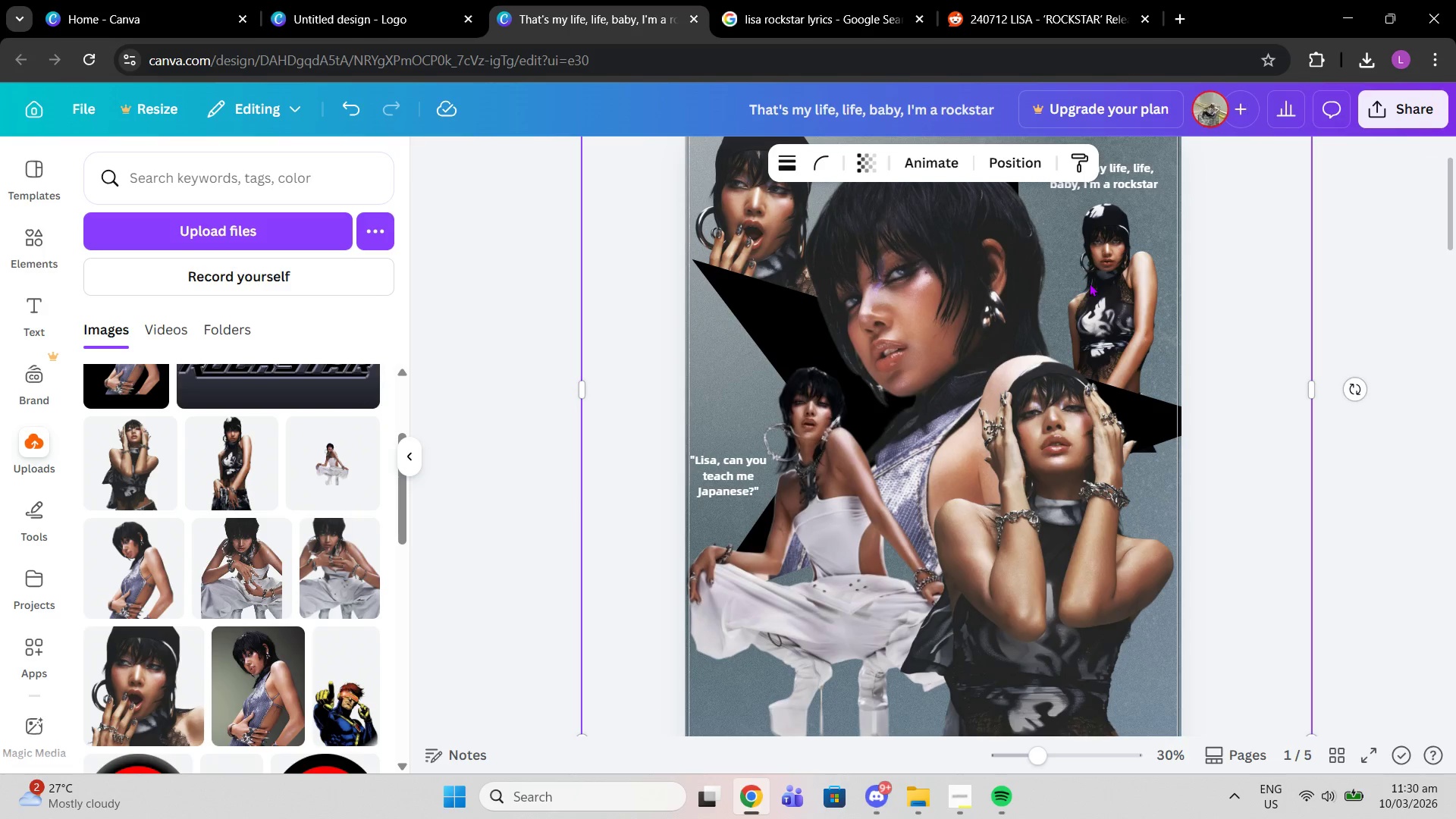 
scroll: coordinate [362, 582], scroll_direction: up, amount: 3.0
 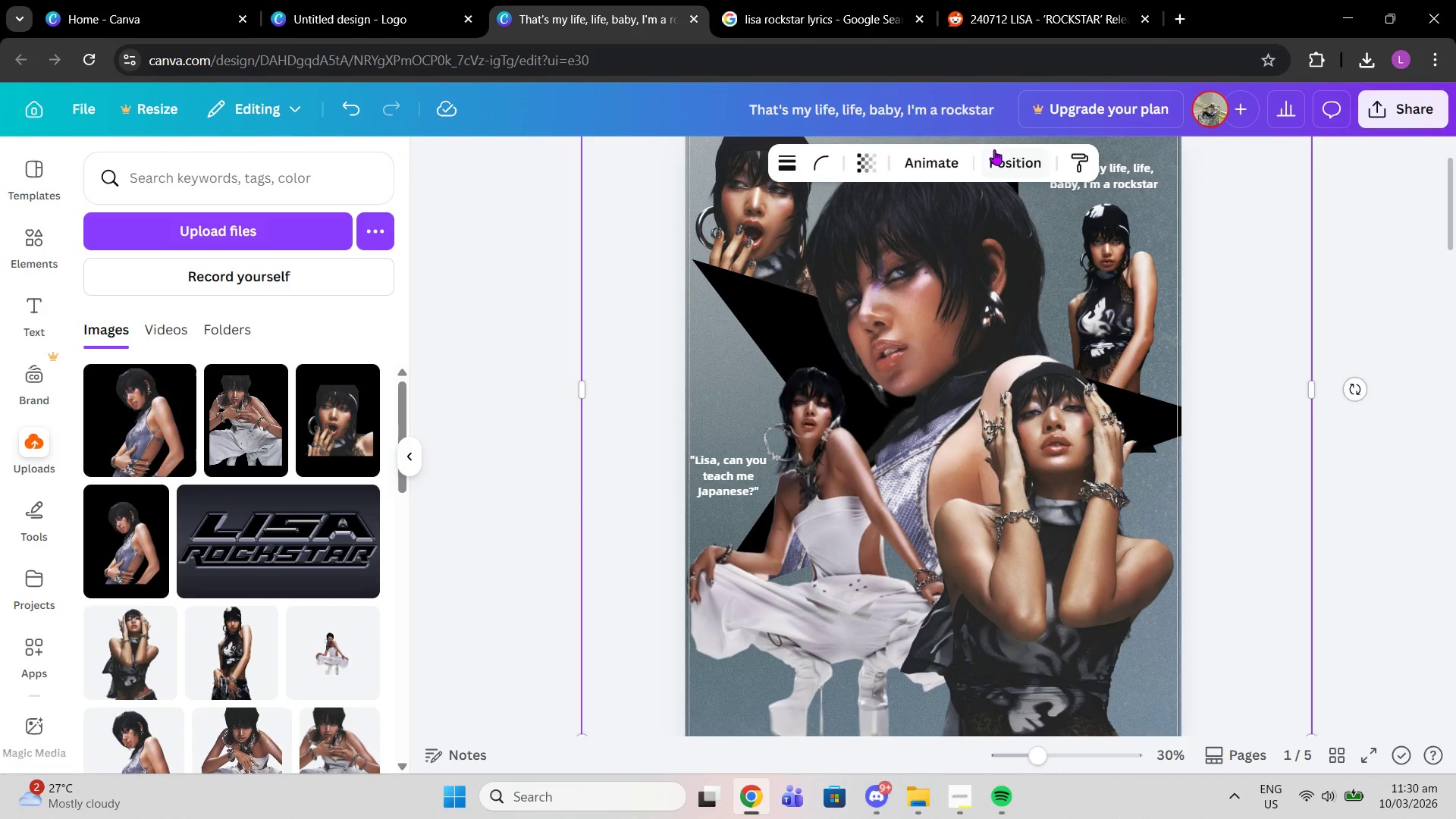 
left_click([1016, 152])
 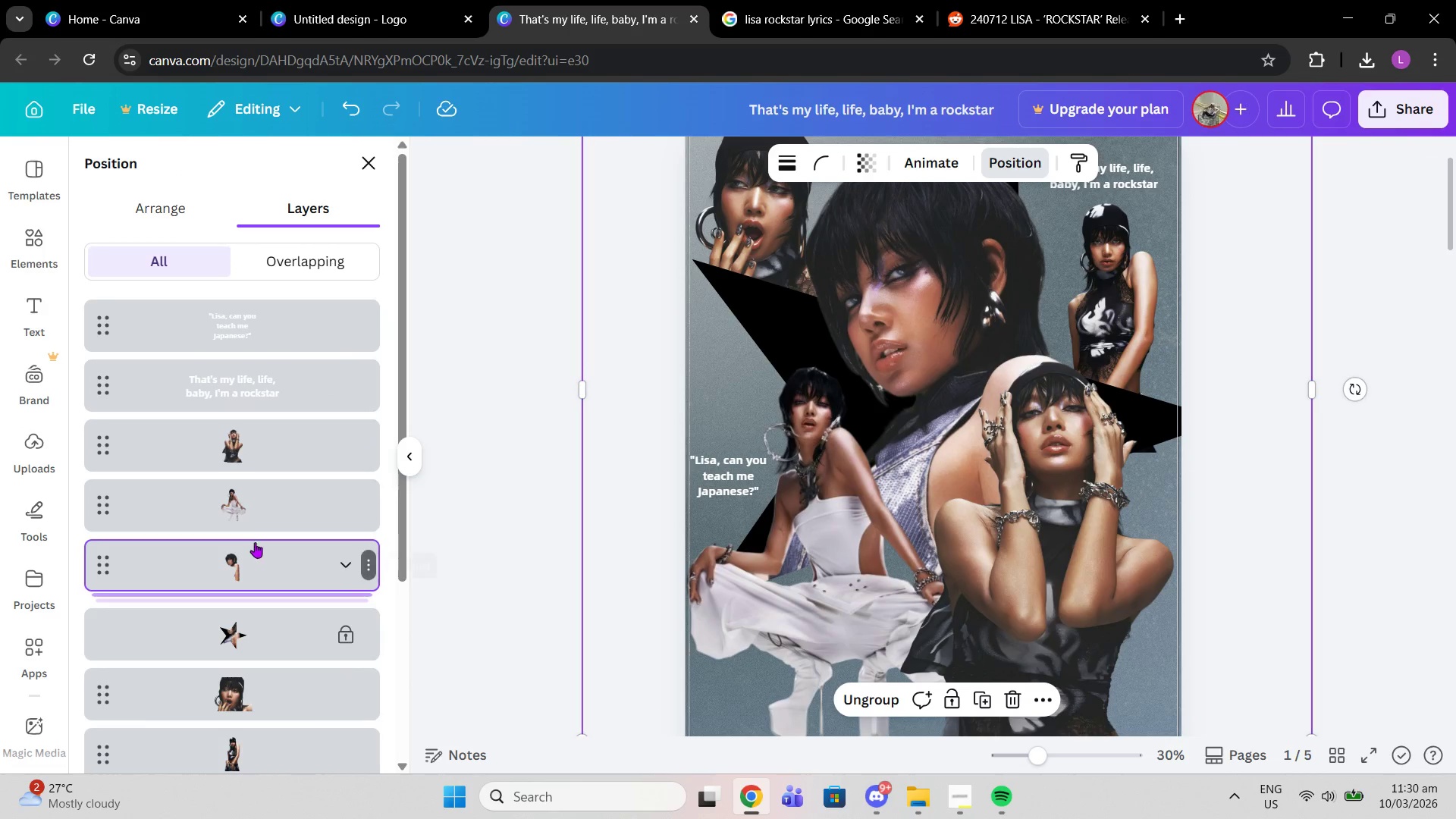 
left_click([253, 747])
 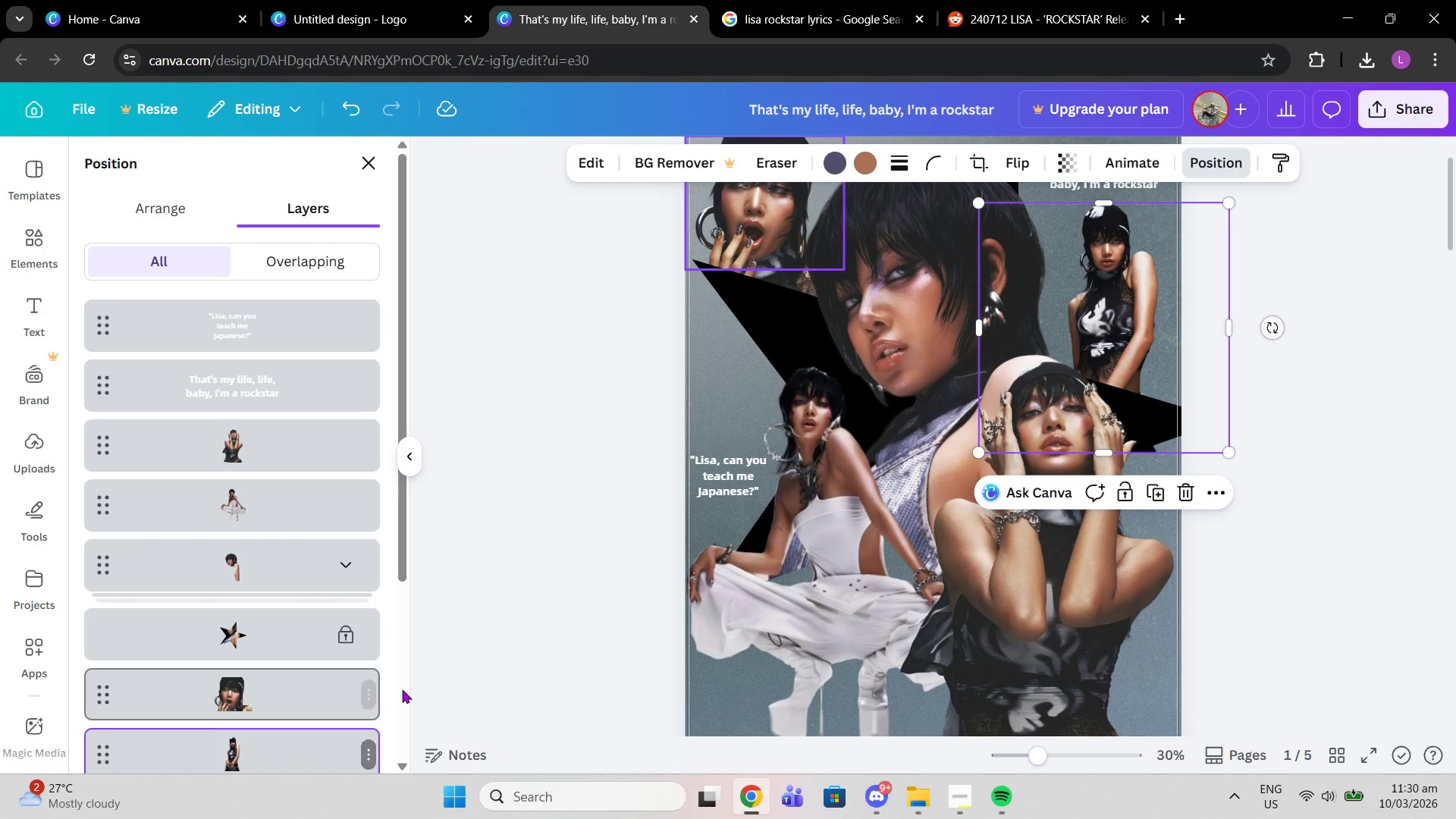 
scroll: coordinate [403, 689], scroll_direction: up, amount: 2.0
 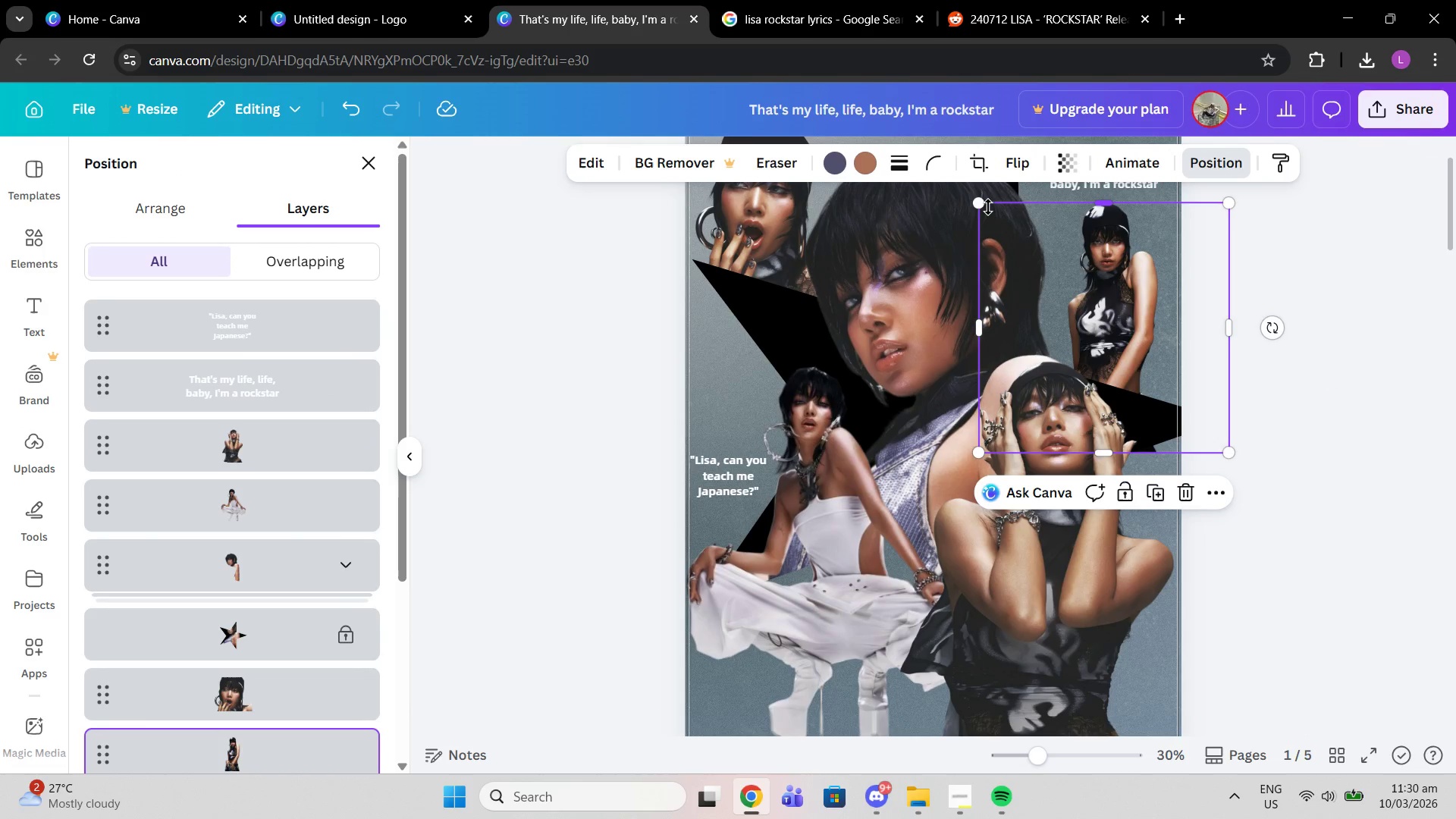 
left_click_drag(start_coordinate=[979, 206], to_coordinate=[934, 208])
 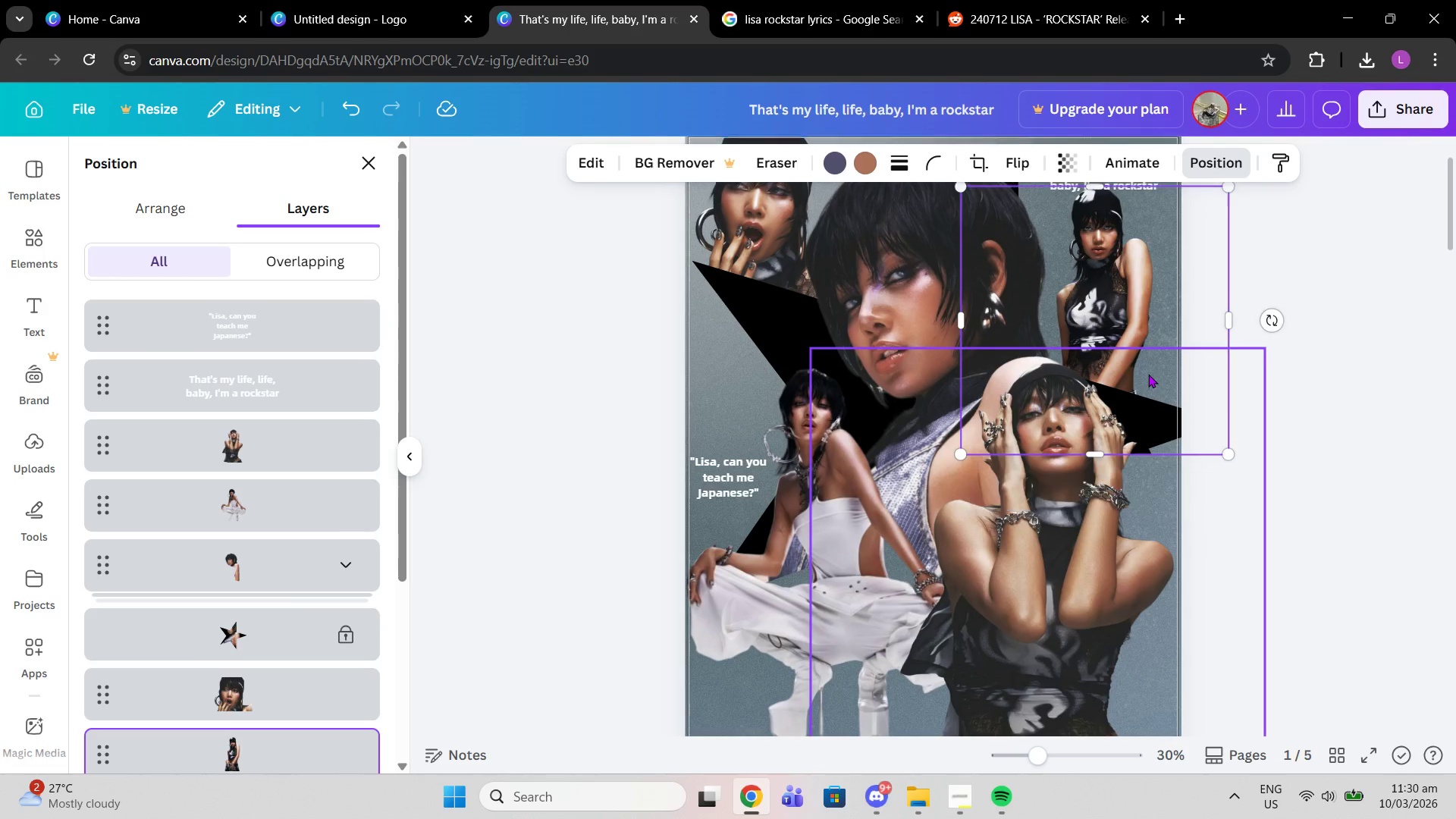 
scroll: coordinate [1148, 374], scroll_direction: up, amount: 1.0
 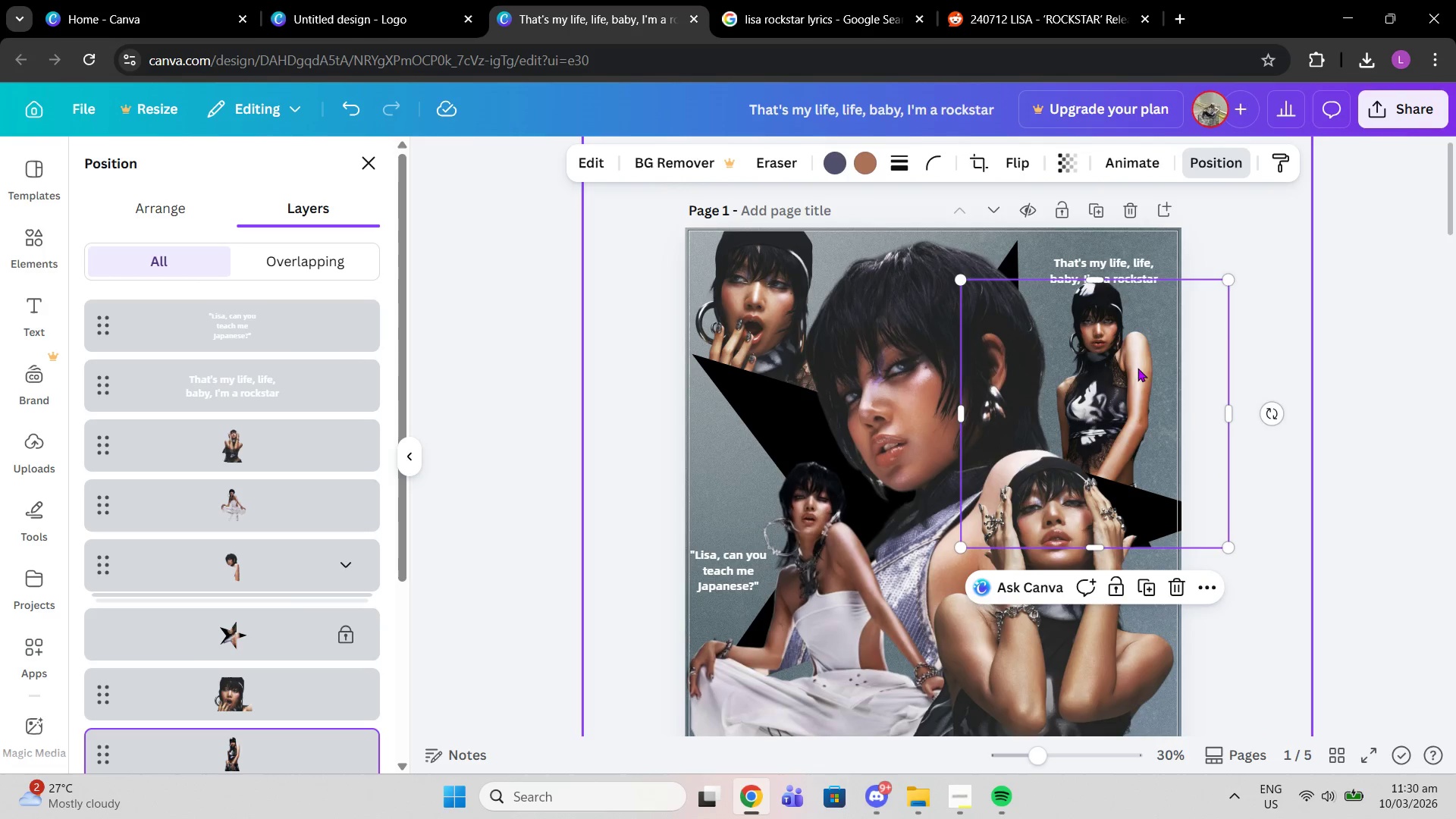 
left_click_drag(start_coordinate=[1138, 368], to_coordinate=[1162, 348])
 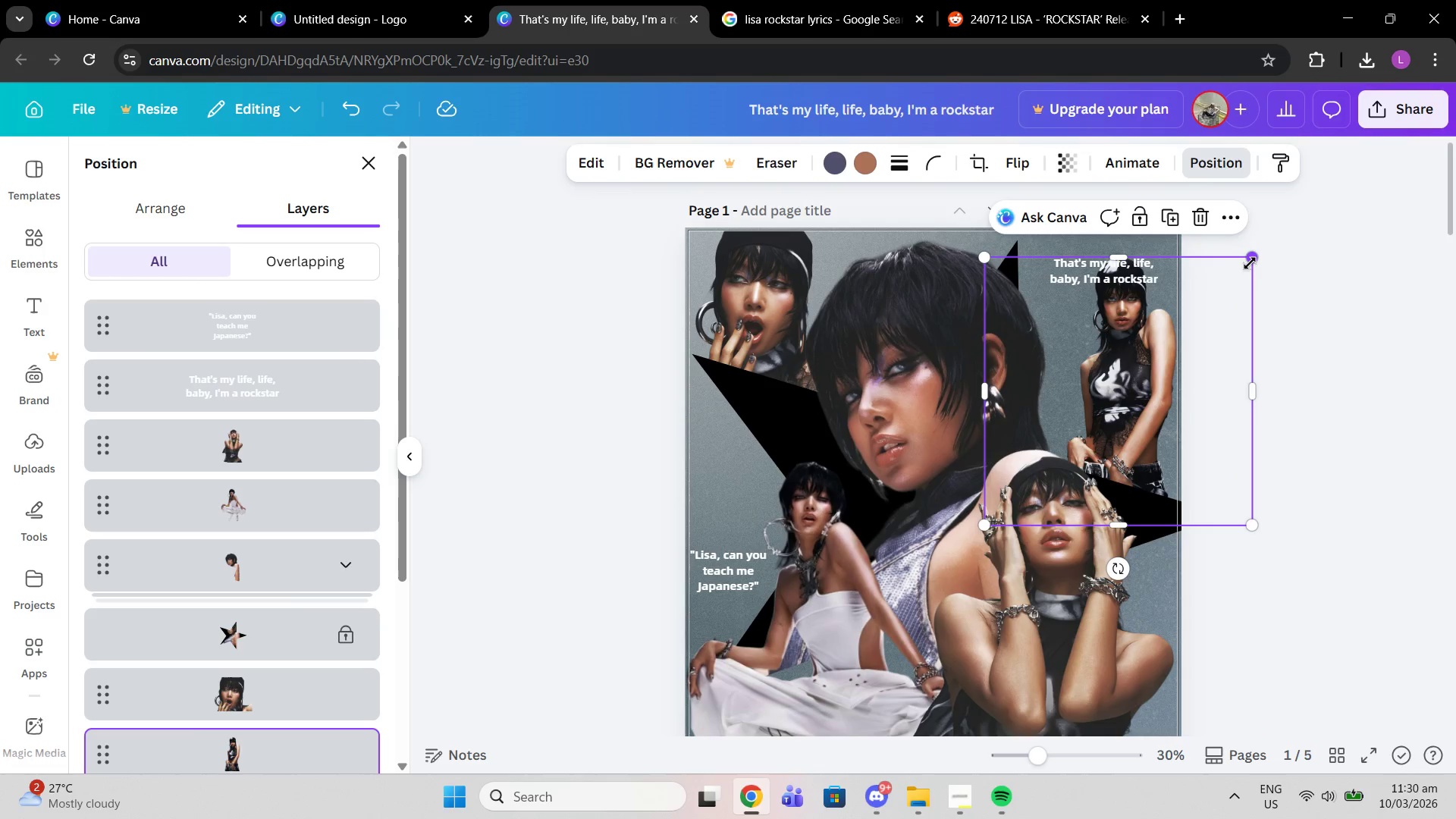 
left_click_drag(start_coordinate=[1250, 263], to_coordinate=[1228, 298])
 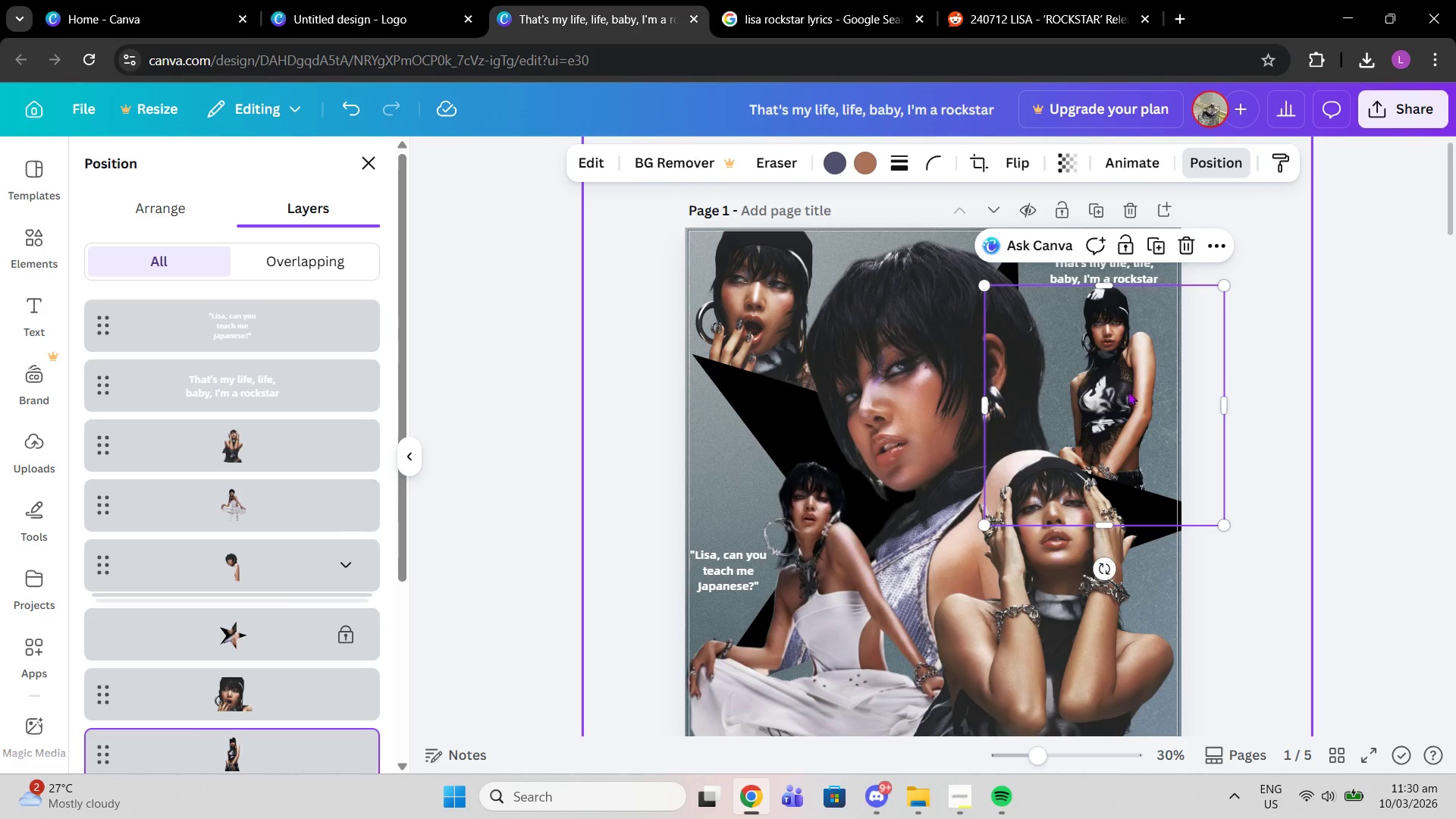 
left_click_drag(start_coordinate=[1128, 391], to_coordinate=[1150, 394])
 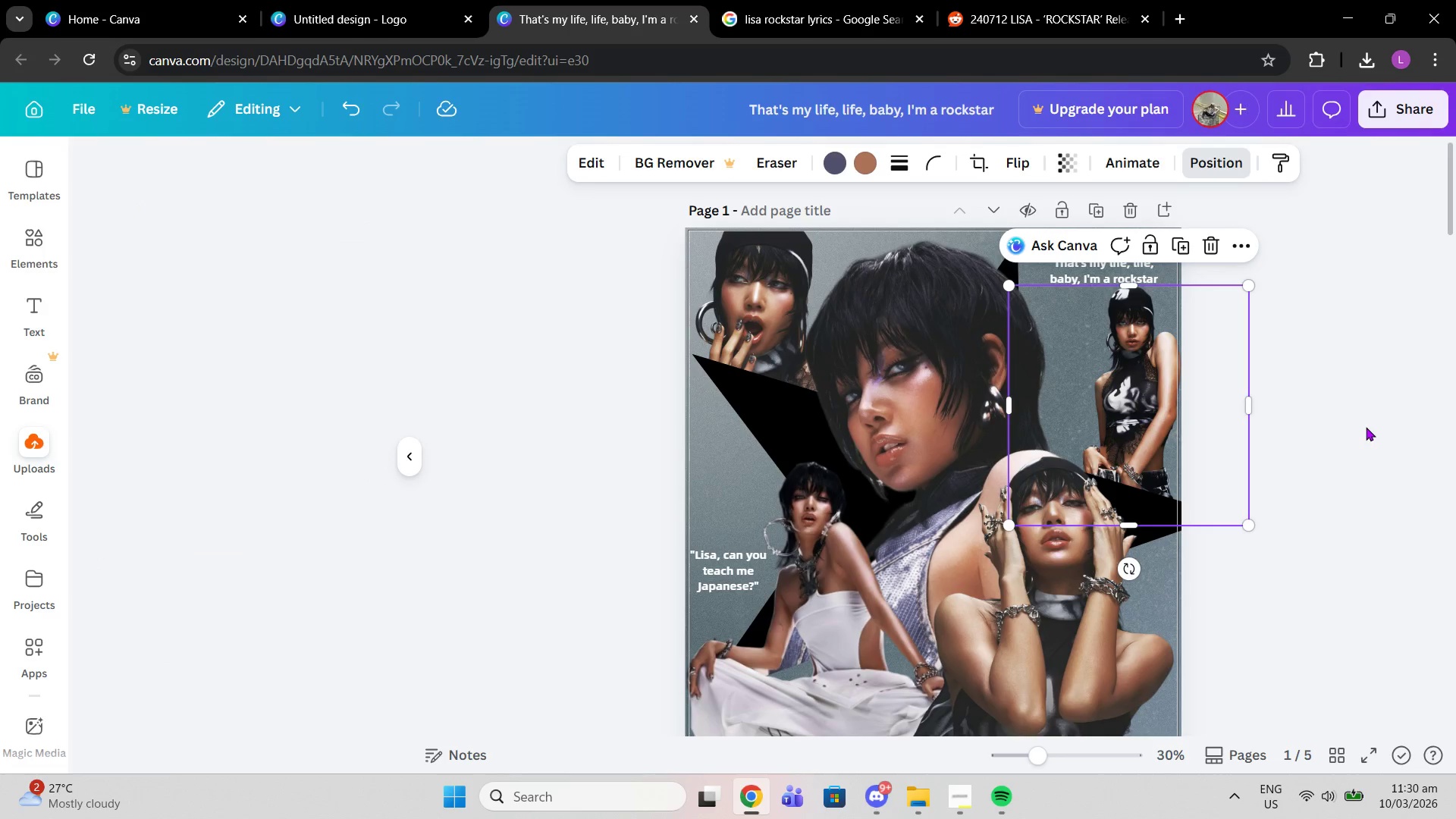 
double_click([1366, 427])
 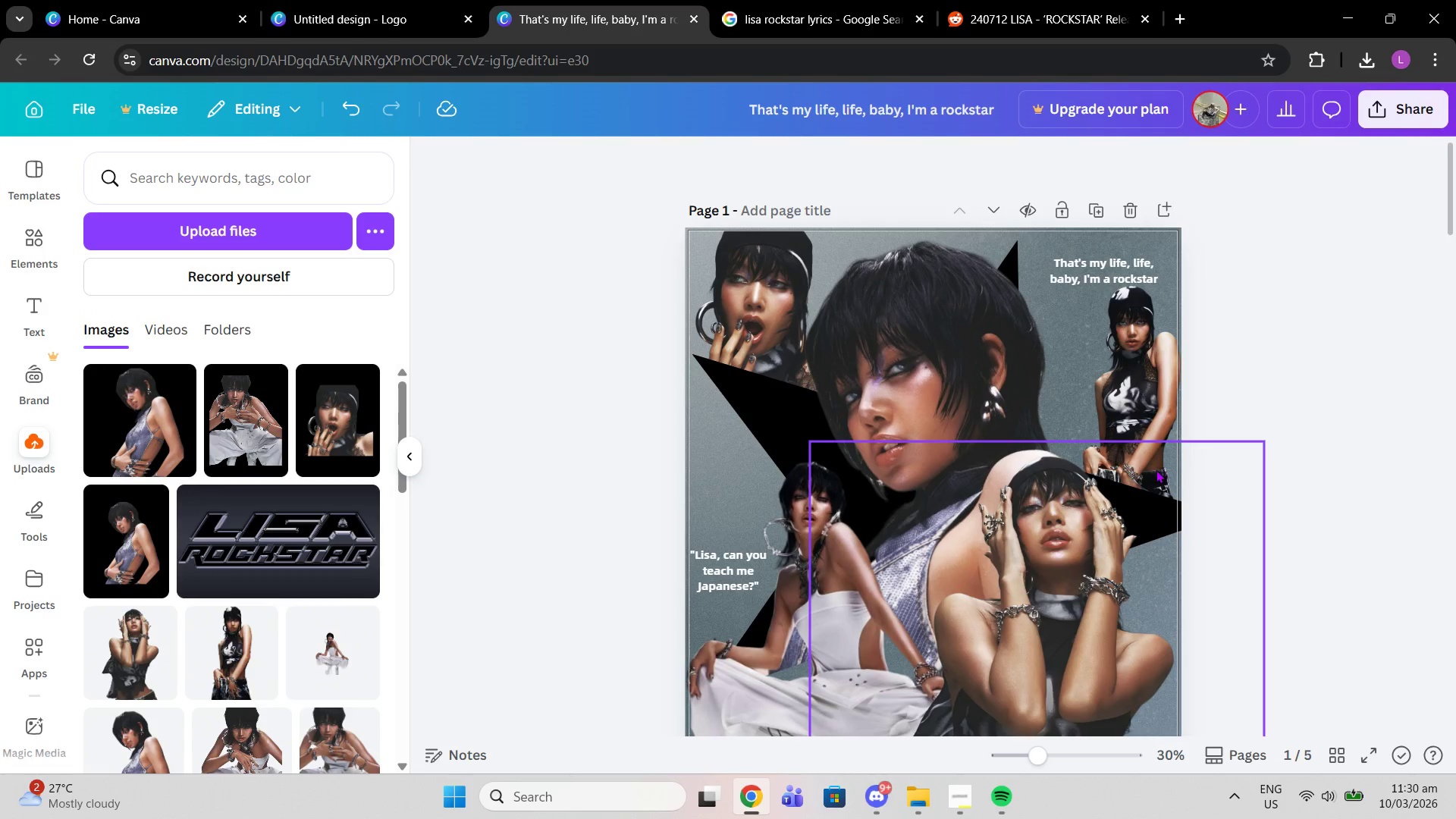 
scroll: coordinate [1156, 469], scroll_direction: down, amount: 2.0
 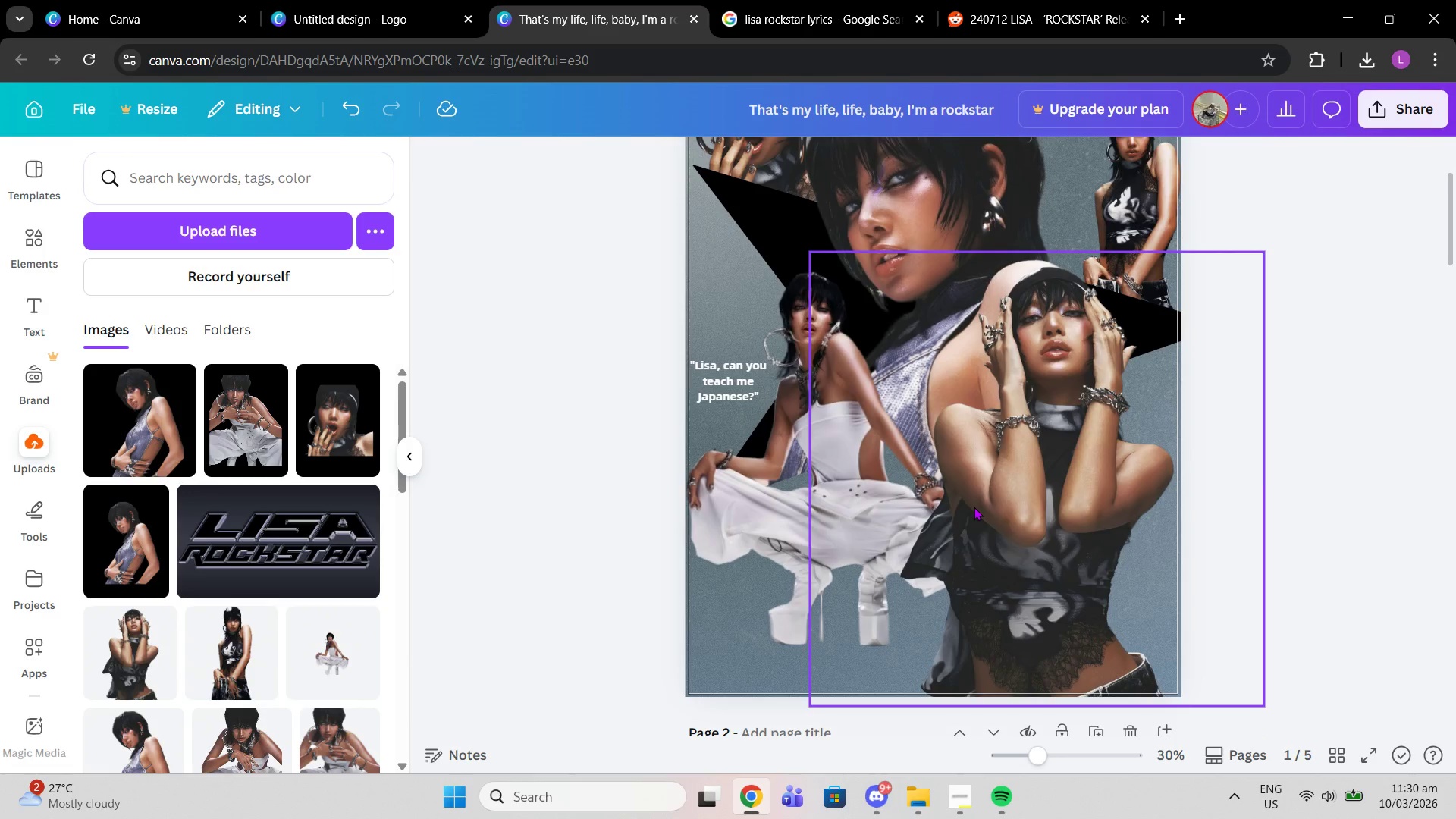 
left_click([974, 507])
 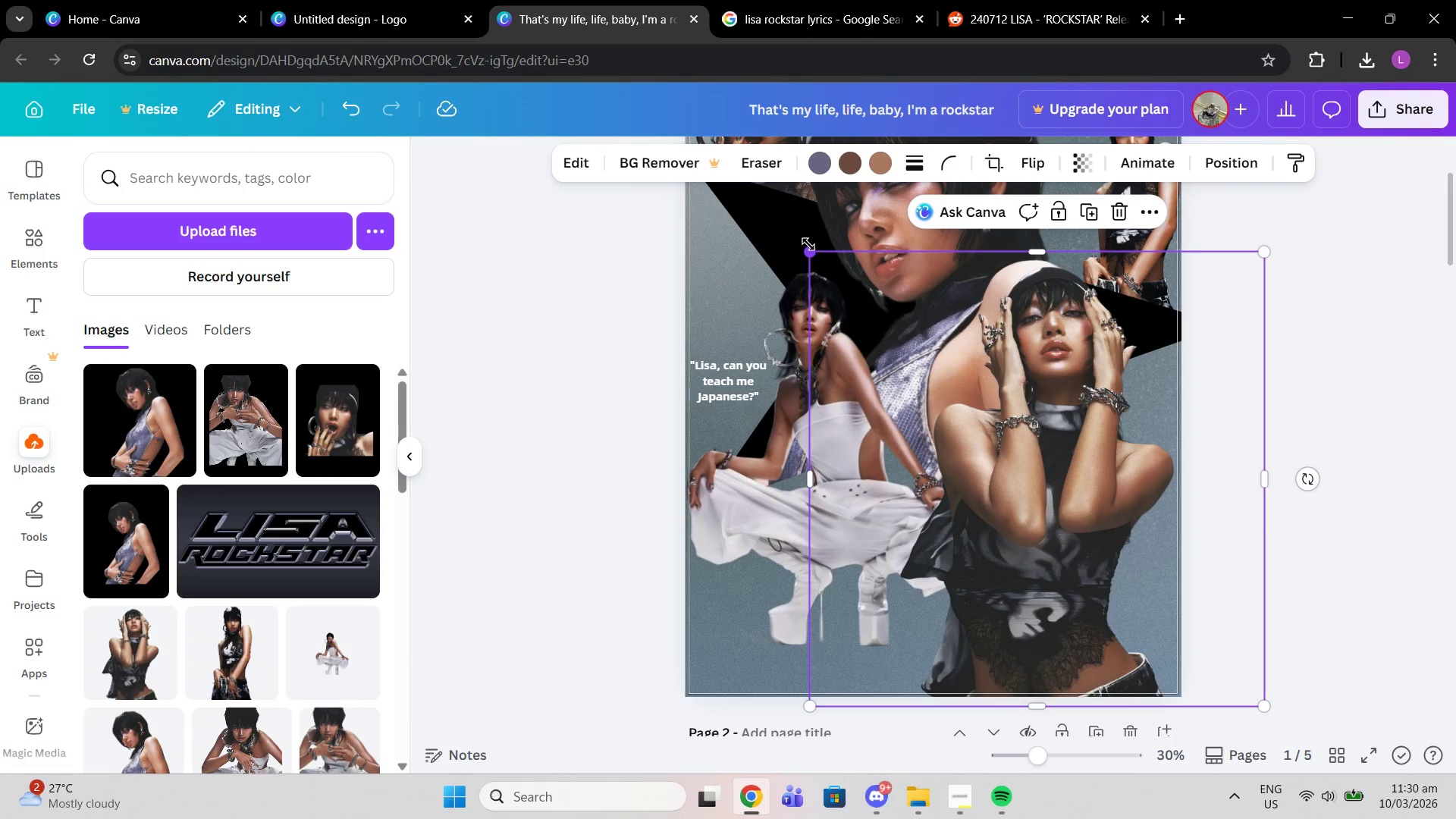 
left_click_drag(start_coordinate=[808, 246], to_coordinate=[833, 262])
 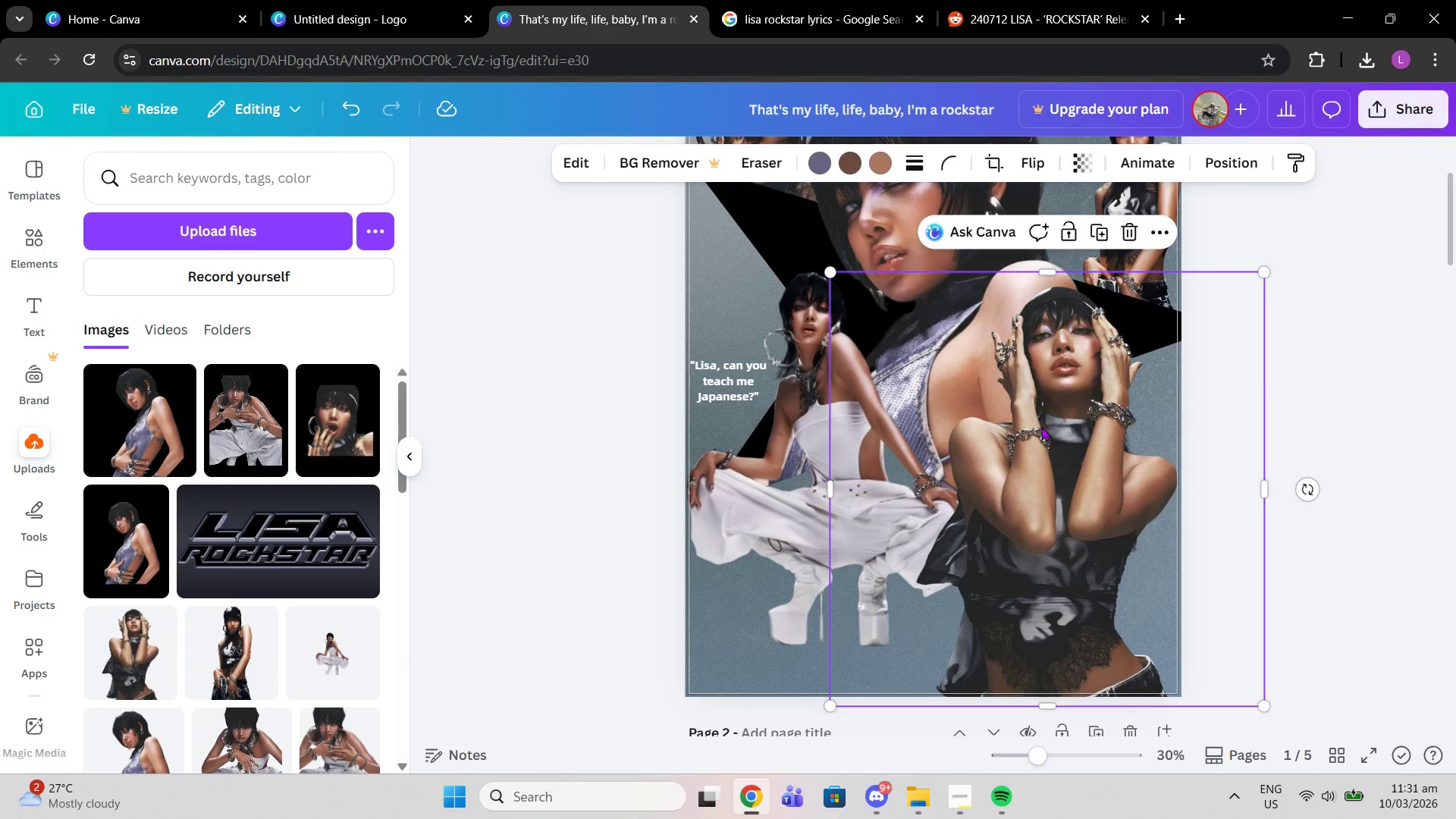 
left_click_drag(start_coordinate=[1041, 427], to_coordinate=[1059, 426])
 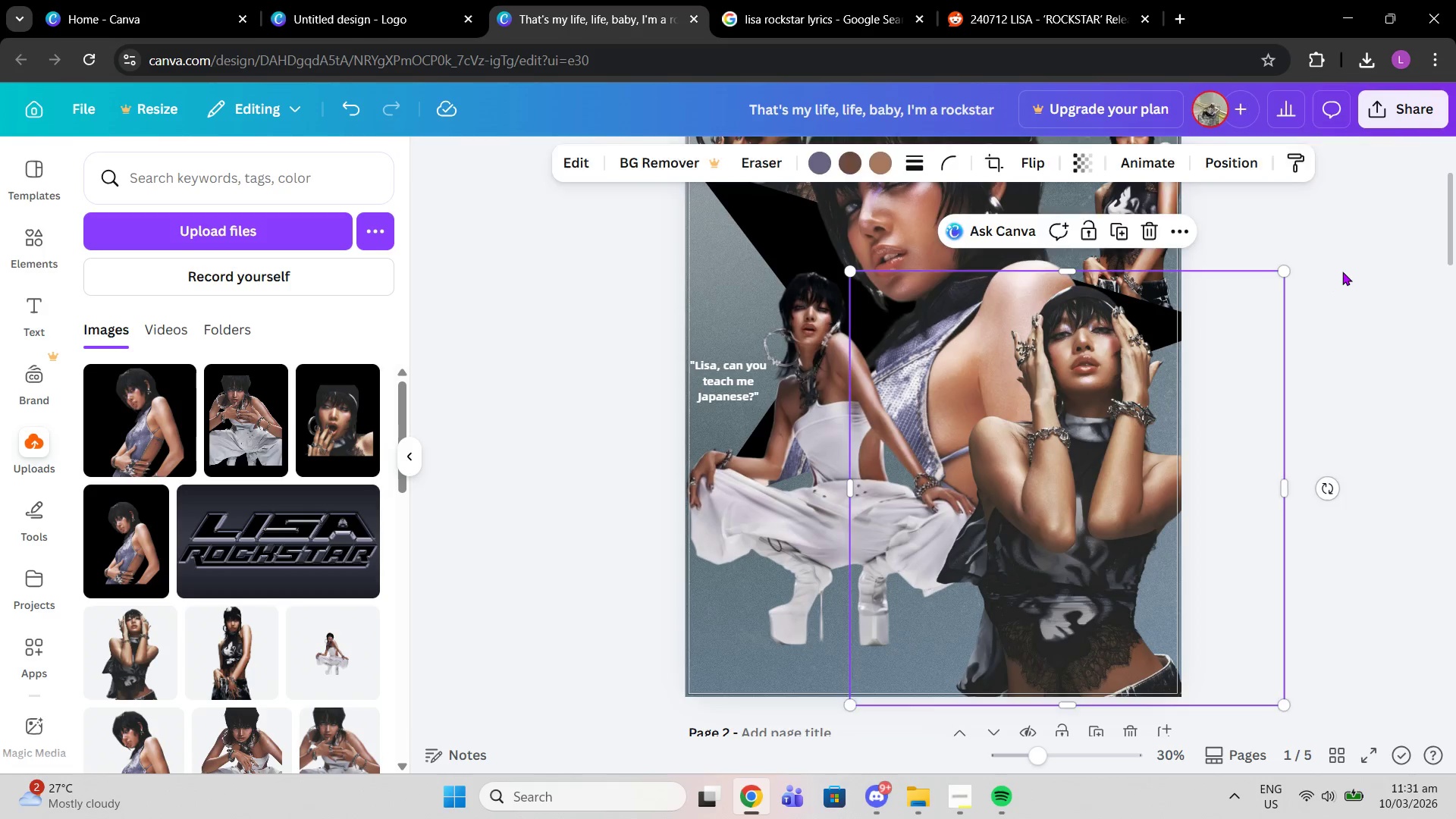 
double_click([1342, 271])
 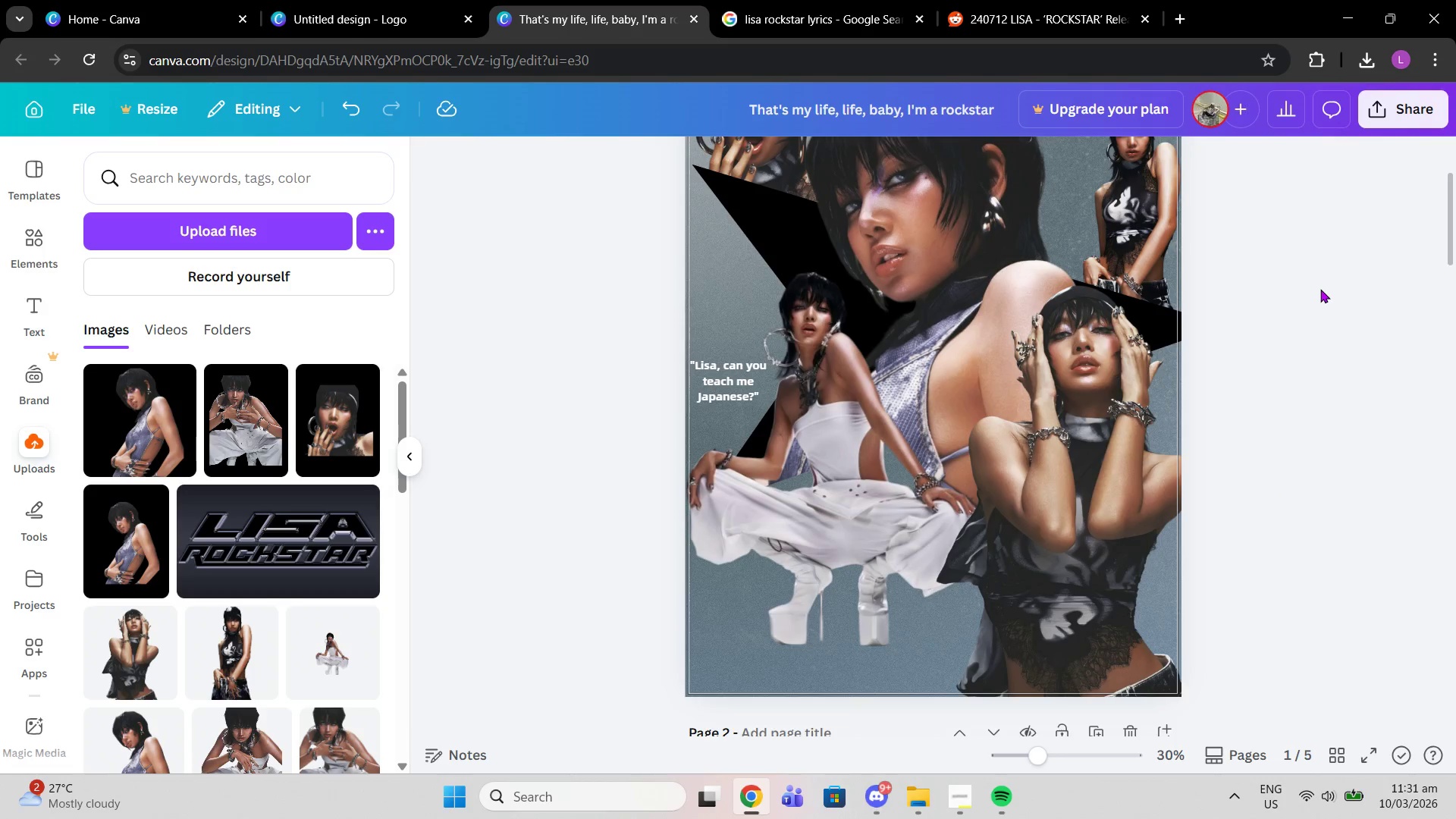 
scroll: coordinate [1320, 289], scroll_direction: up, amount: 2.0
 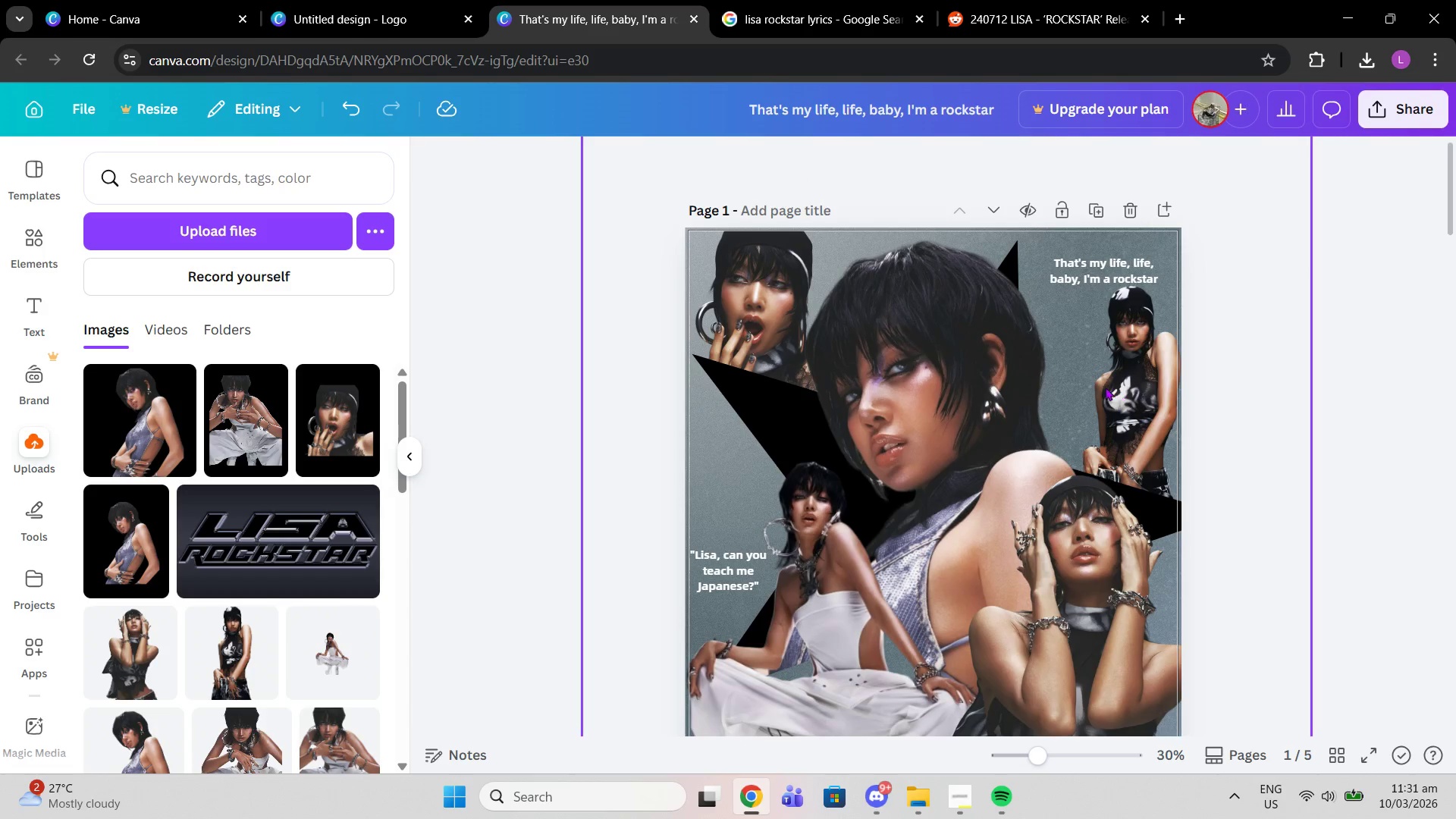 
left_click([1105, 386])
 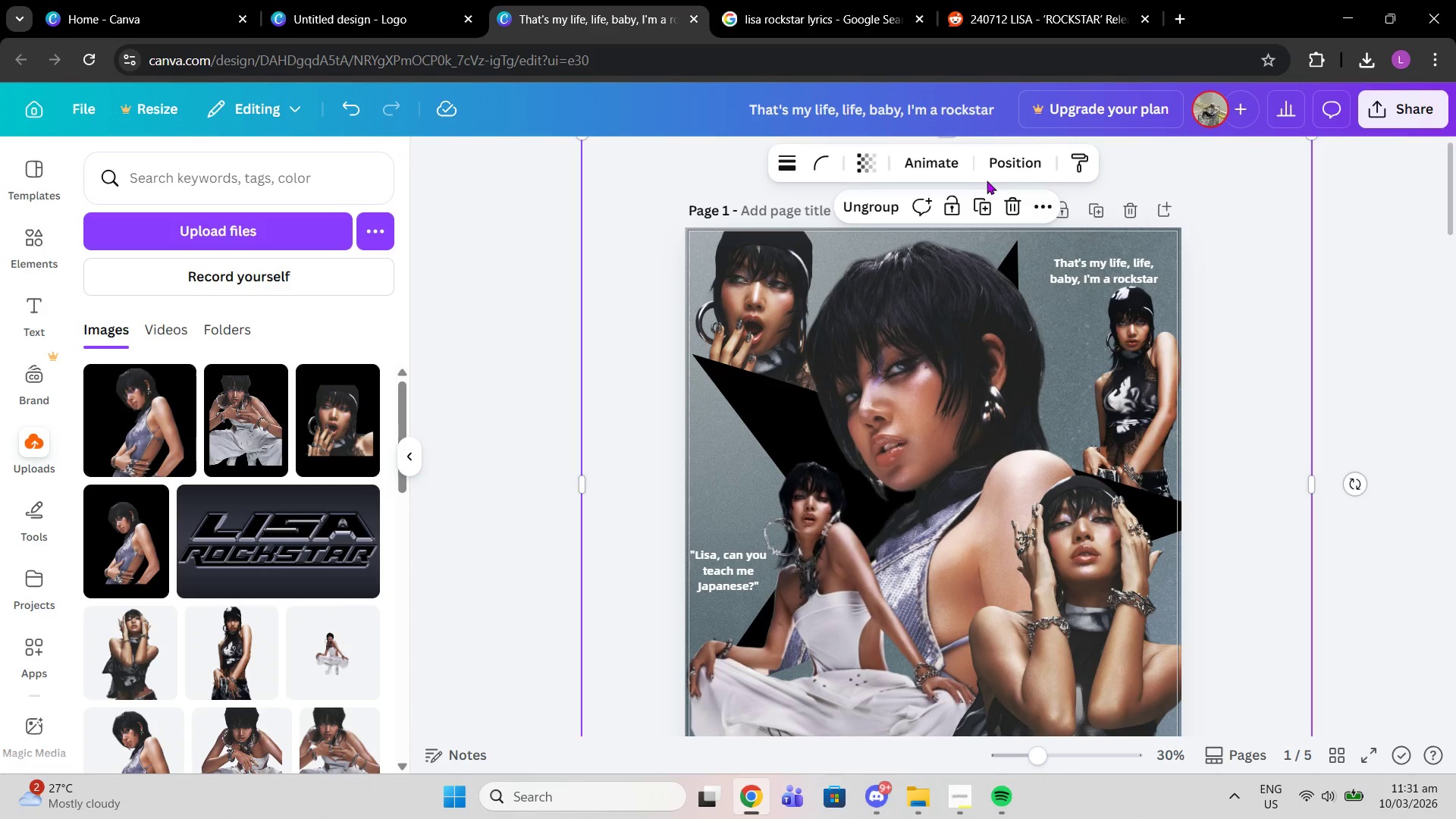 
left_click([996, 160])
 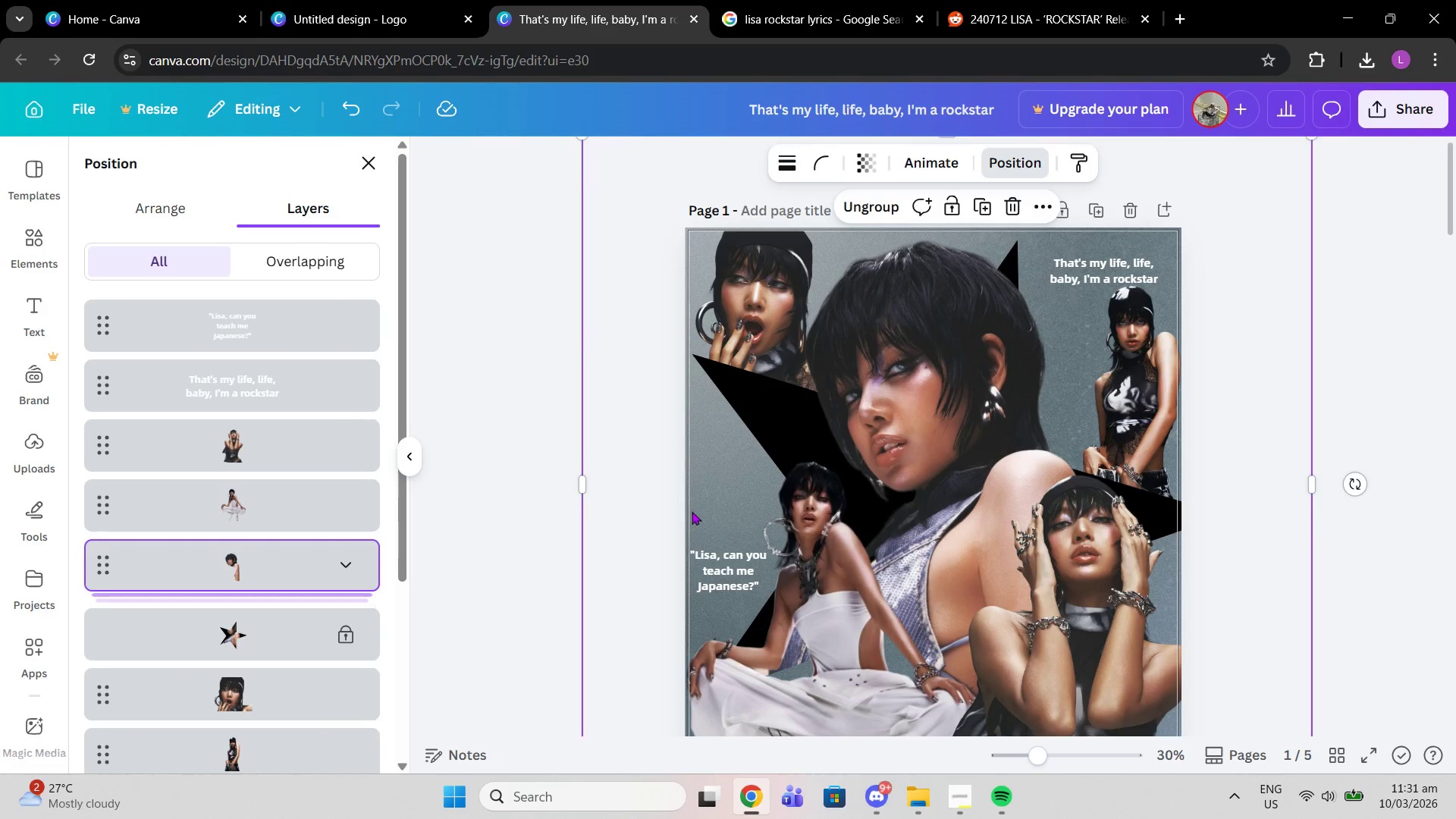 
left_click_drag(start_coordinate=[730, 570], to_coordinate=[733, 472])
 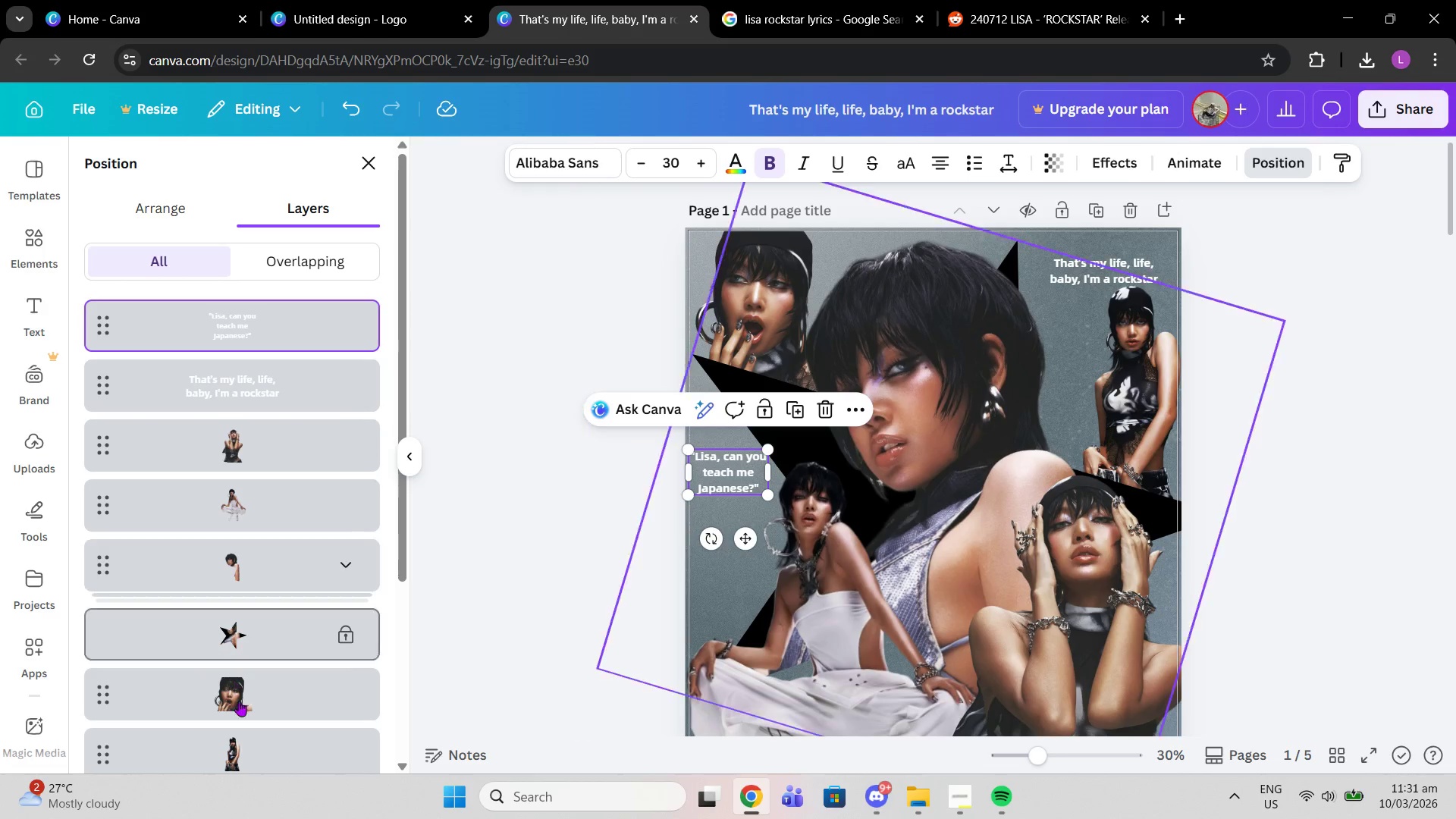 
left_click([256, 758])
 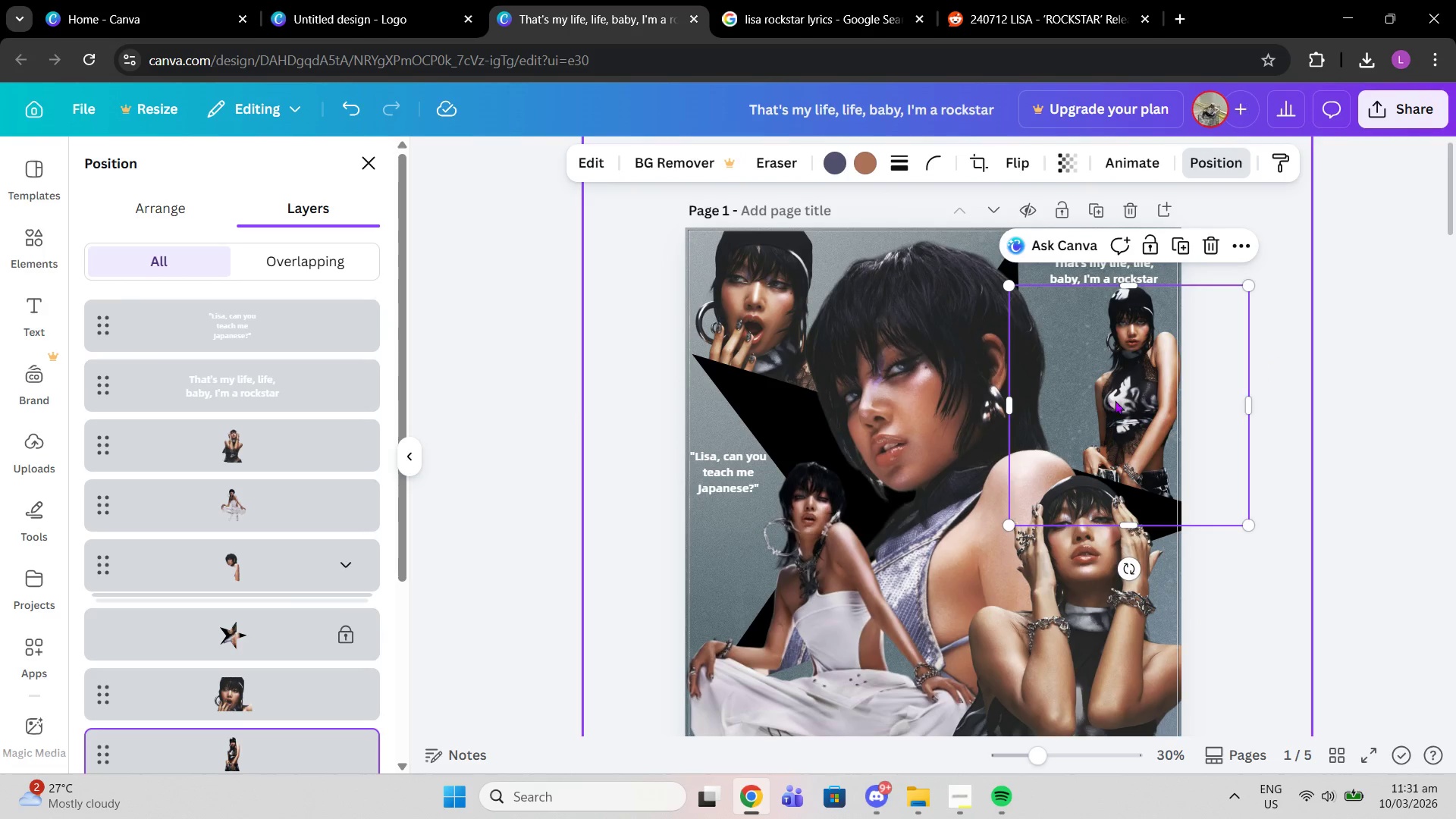 
left_click_drag(start_coordinate=[1129, 412], to_coordinate=[1100, 421])
 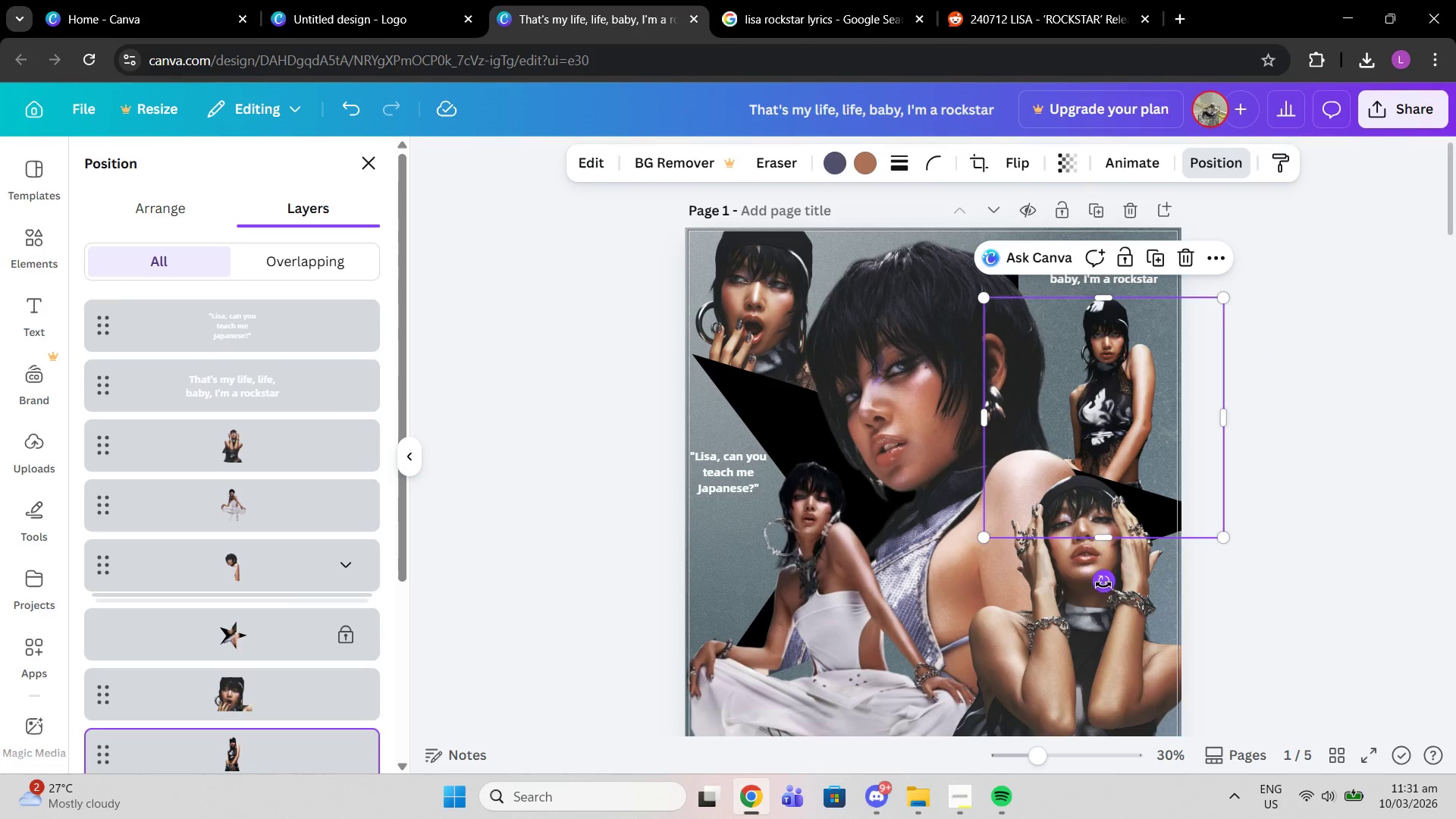 
left_click_drag(start_coordinate=[1103, 585], to_coordinate=[1050, 576])
 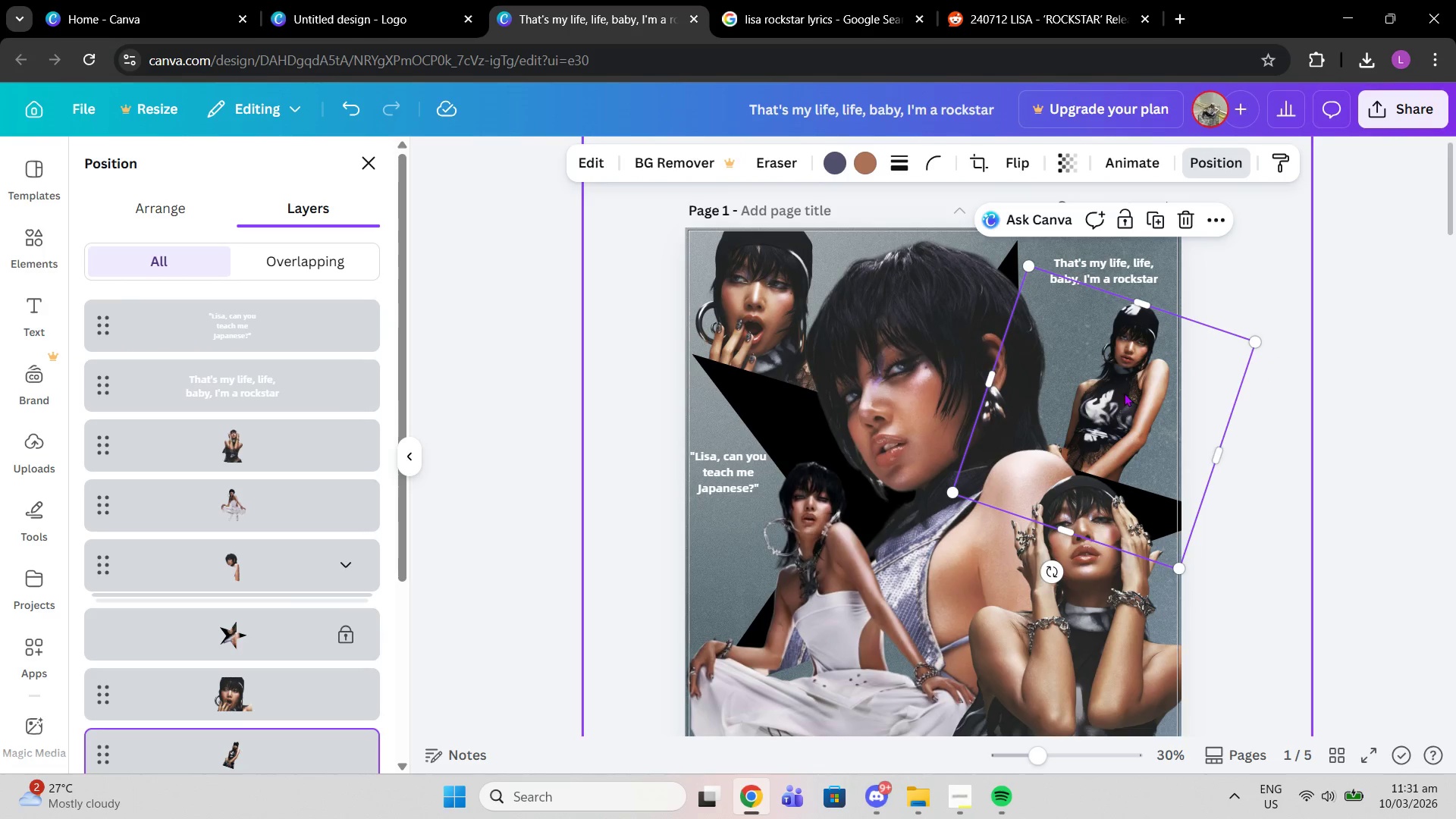 
left_click_drag(start_coordinate=[1124, 393], to_coordinate=[1094, 419])
 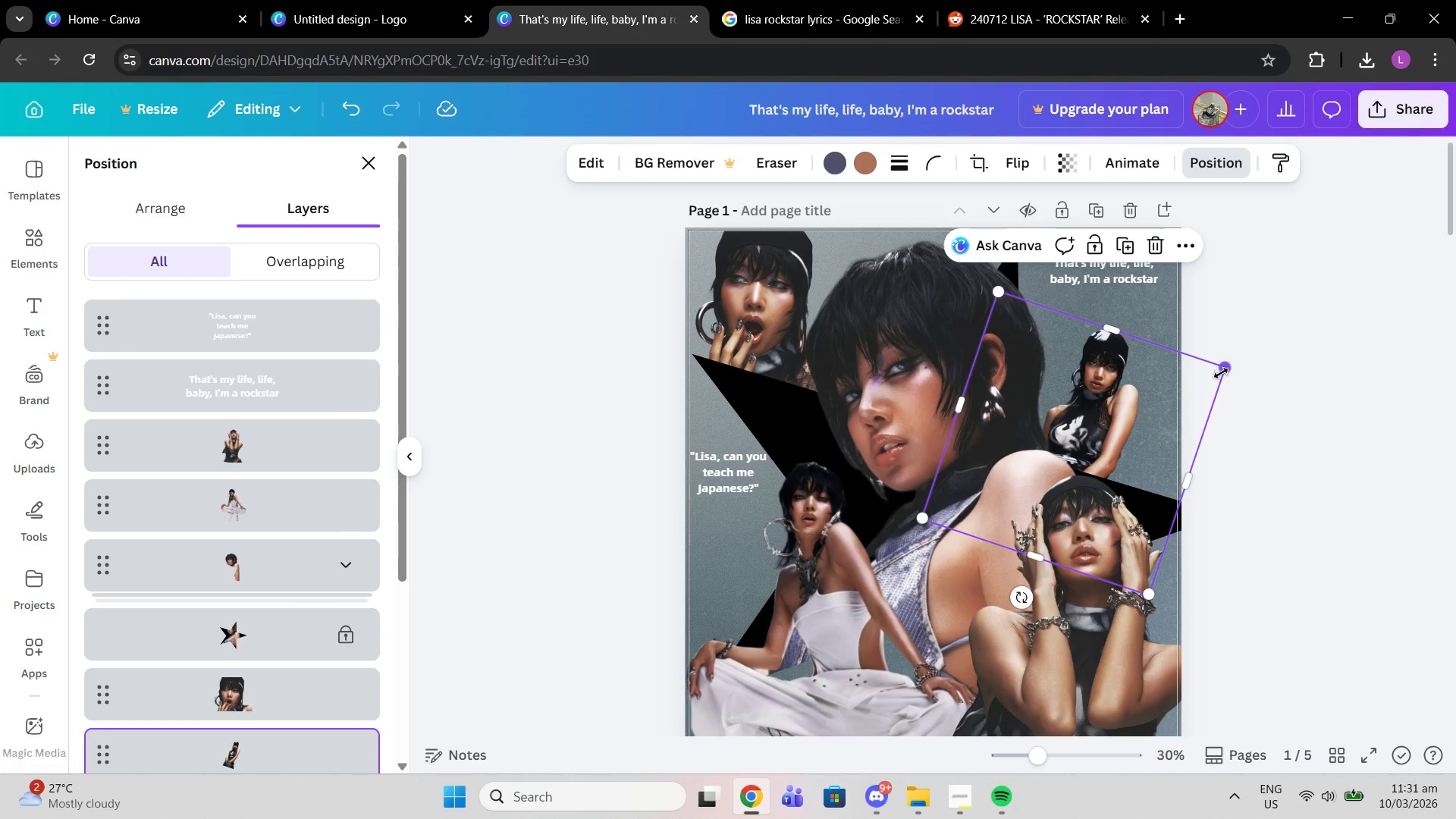 
left_click_drag(start_coordinate=[1221, 373], to_coordinate=[1276, 366])
 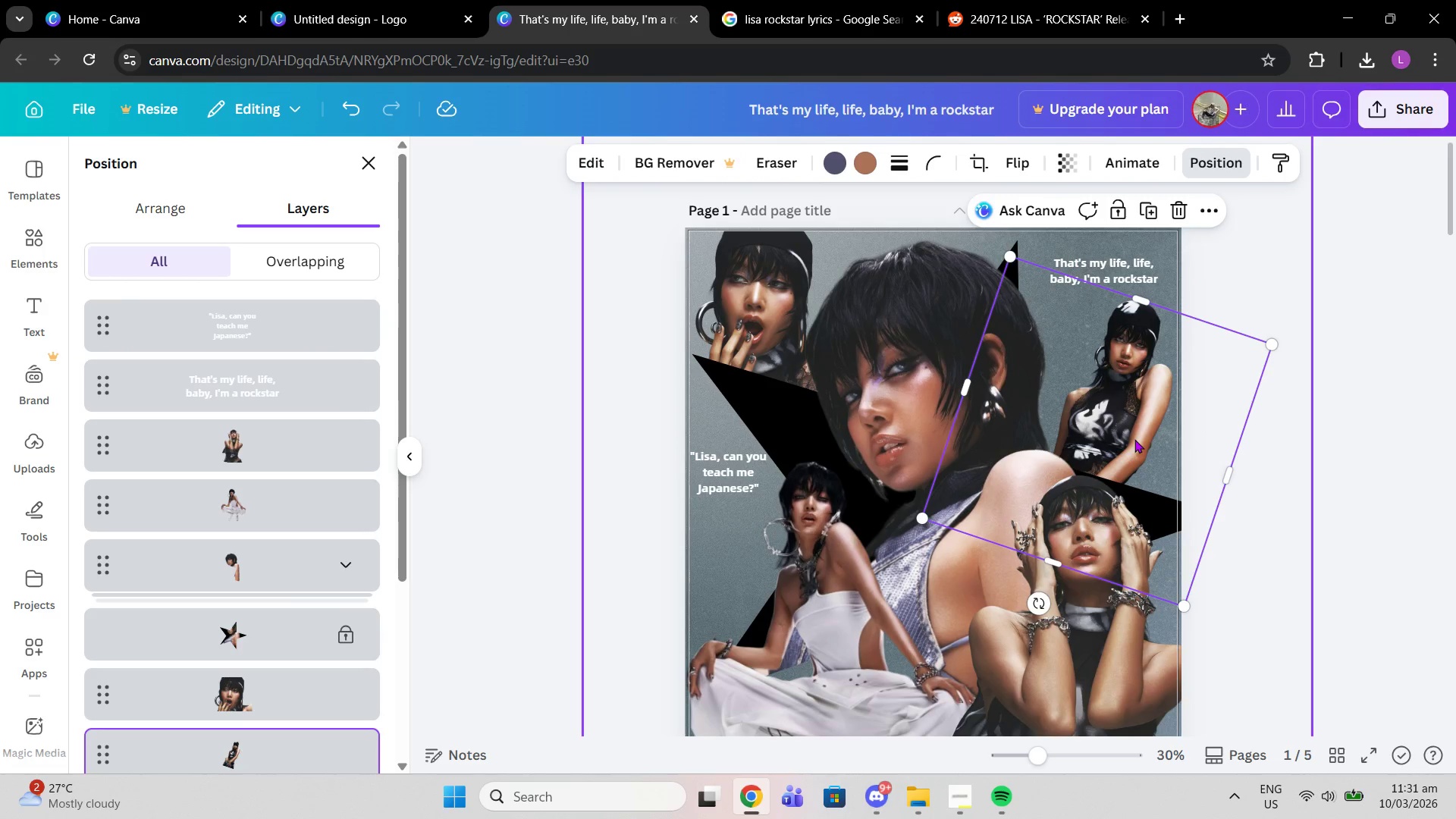 
left_click_drag(start_coordinate=[1134, 439], to_coordinate=[1124, 441])
 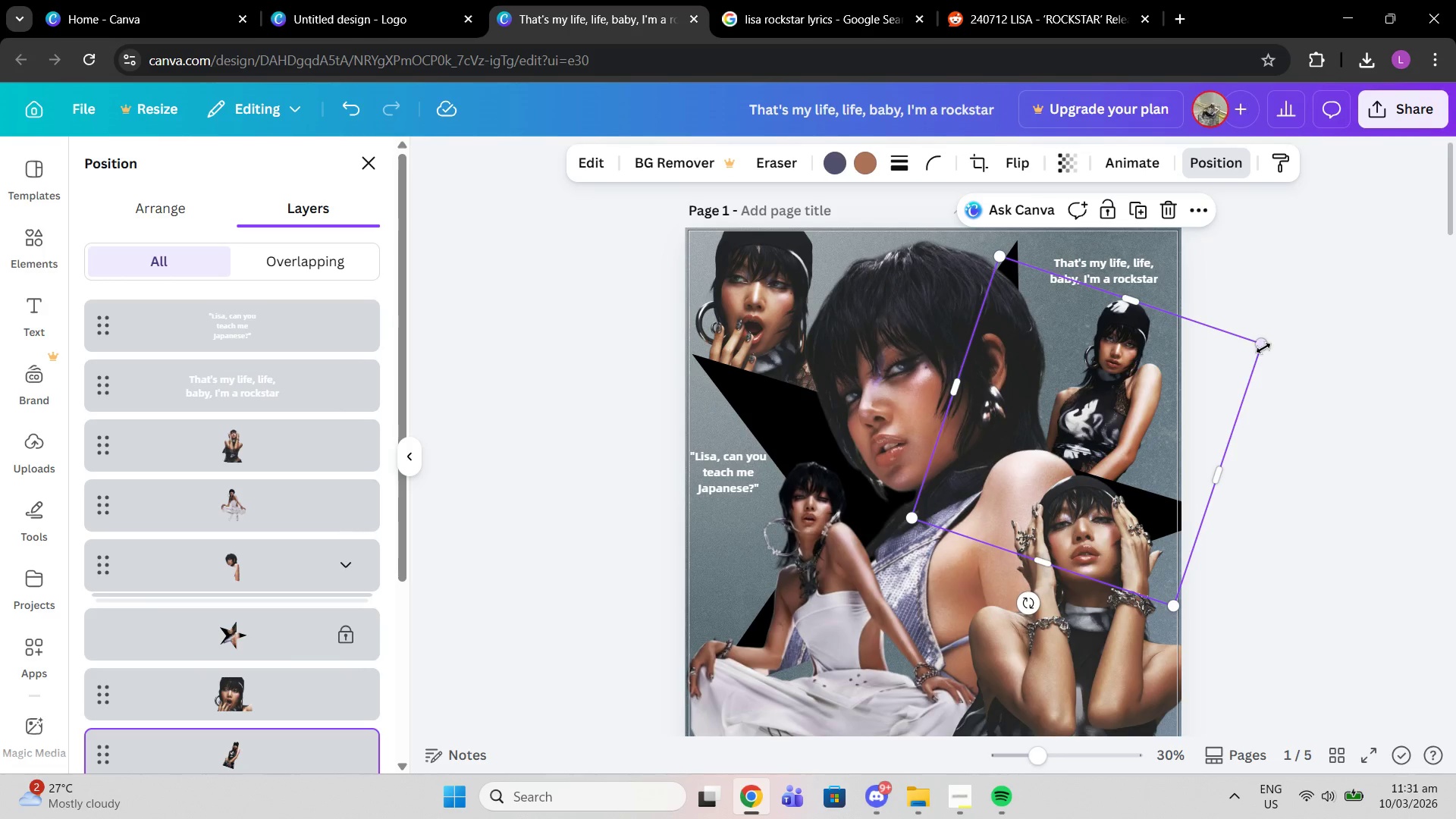 
left_click_drag(start_coordinate=[1263, 347], to_coordinate=[1307, 336])
 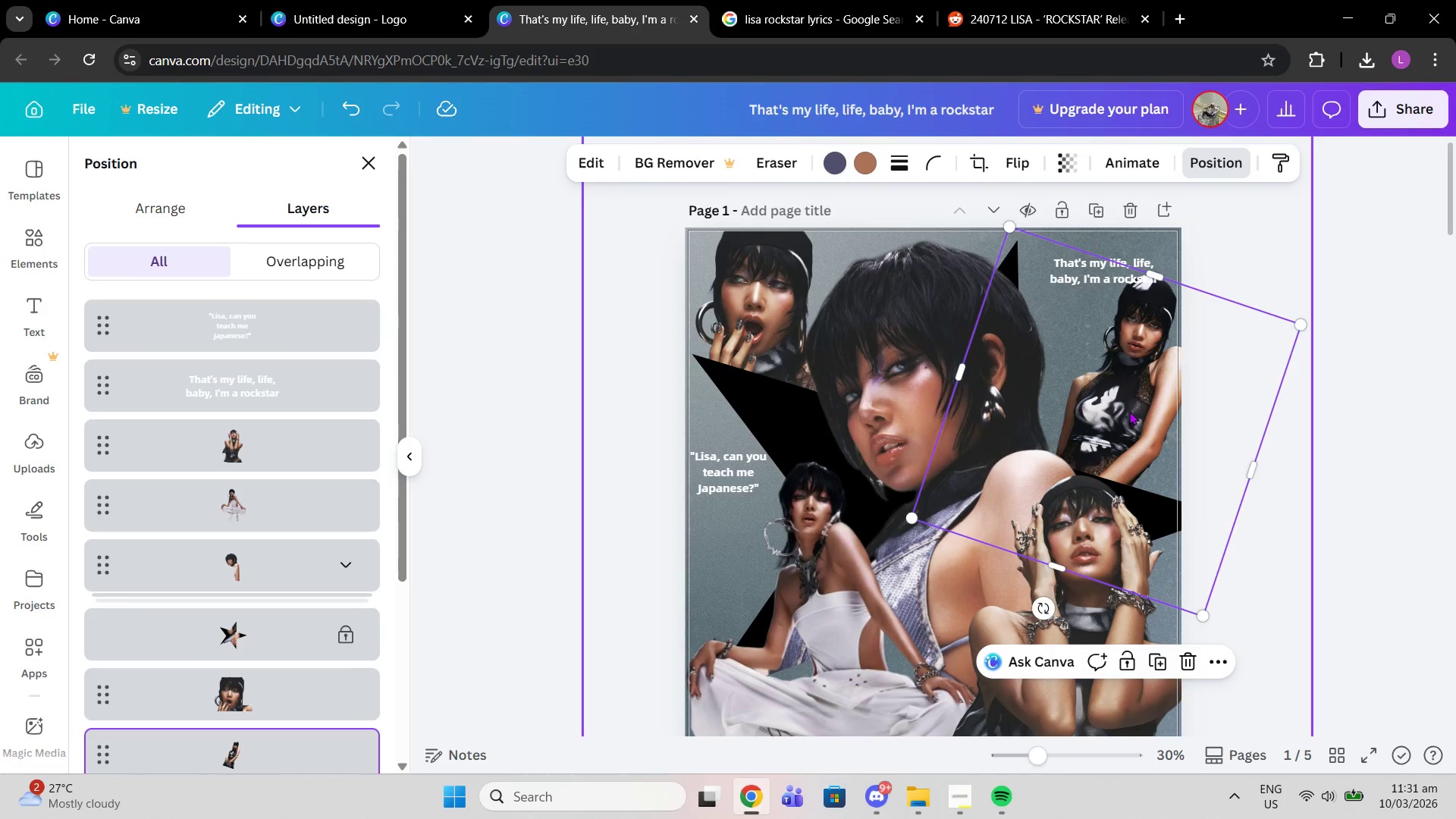 
left_click_drag(start_coordinate=[1129, 411], to_coordinate=[1112, 432])
 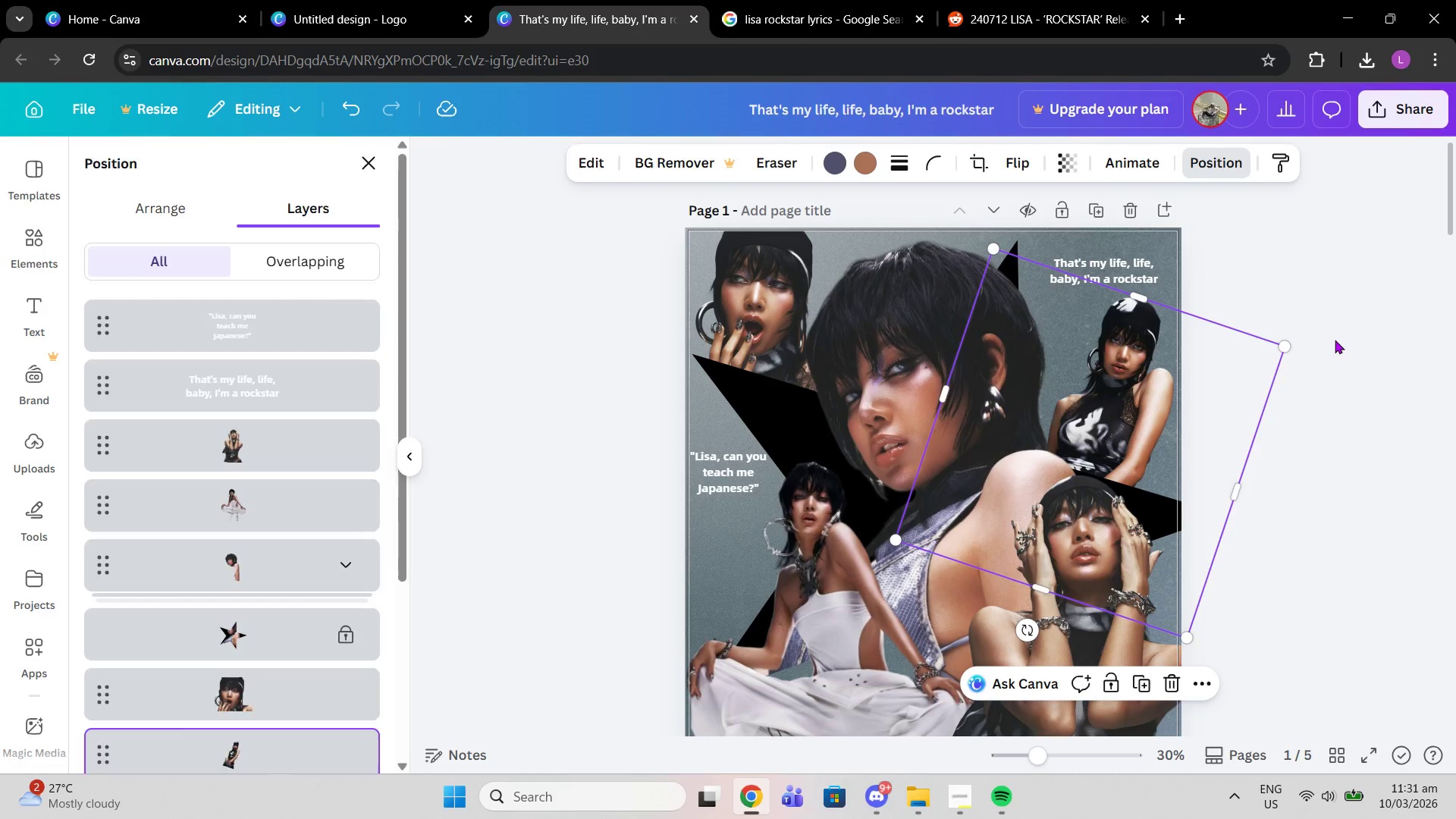 
double_click([1335, 340])
 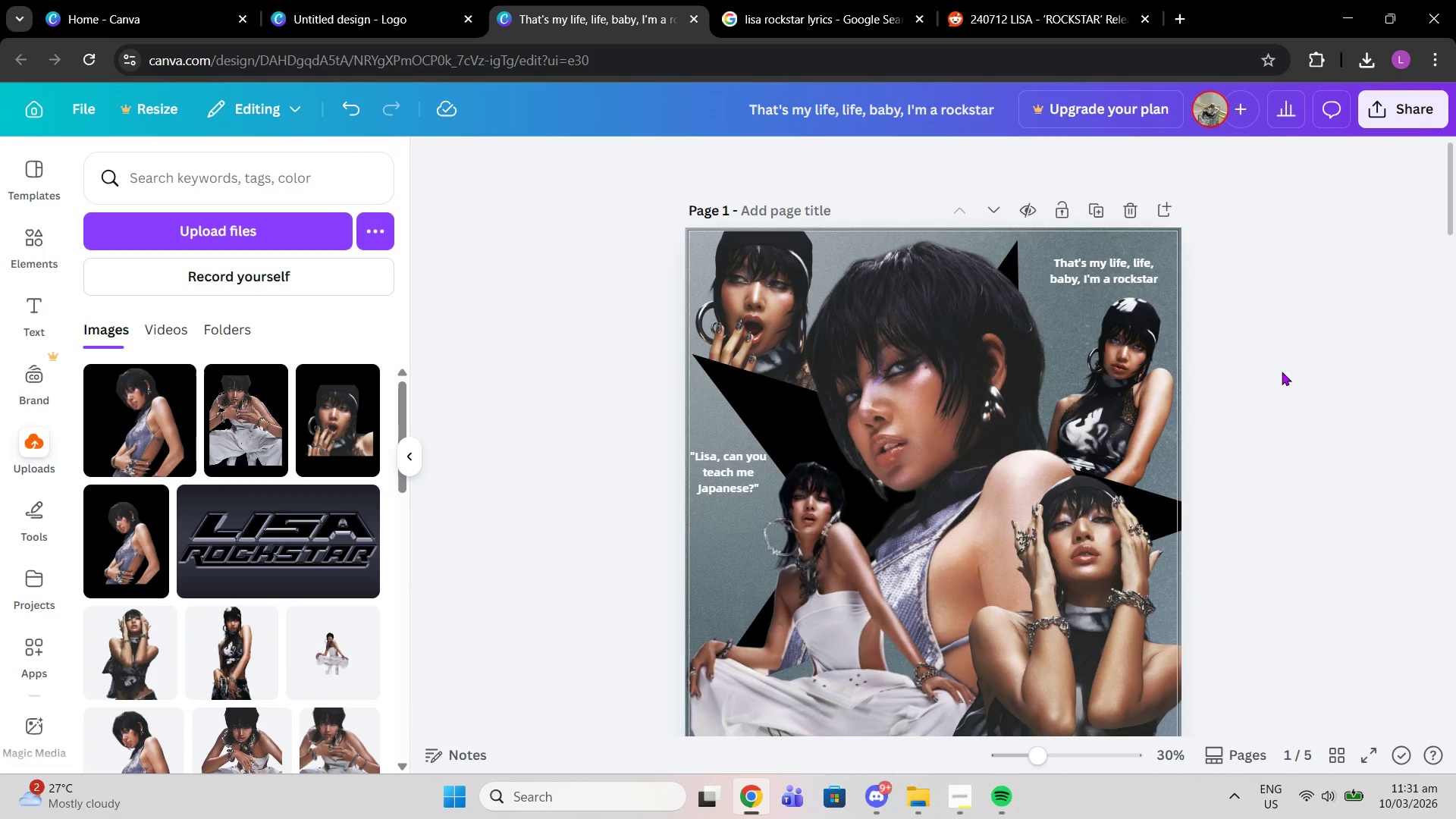 
scroll: coordinate [1282, 371], scroll_direction: down, amount: 1.0
 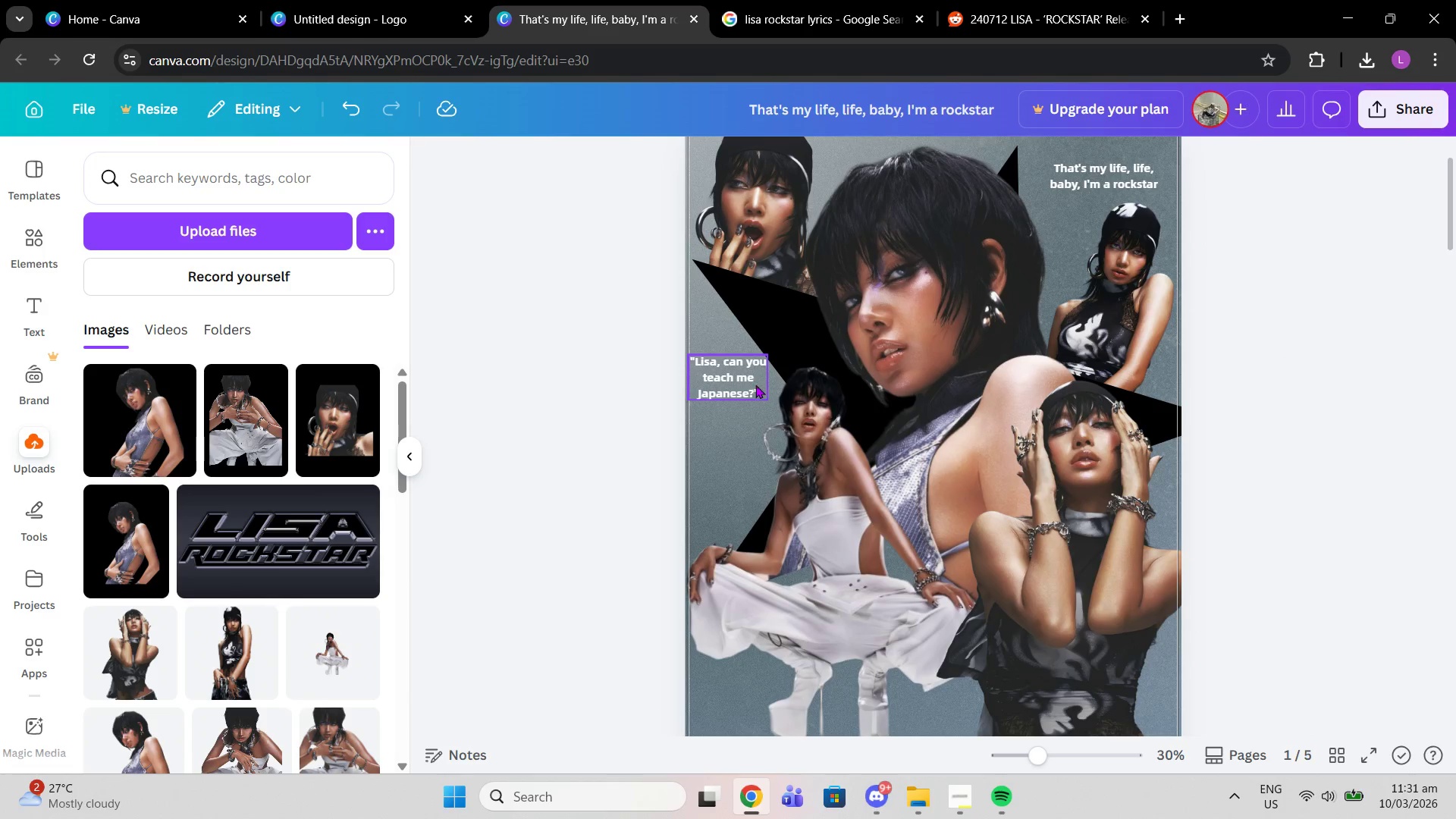 
left_click_drag(start_coordinate=[740, 379], to_coordinate=[739, 394])
 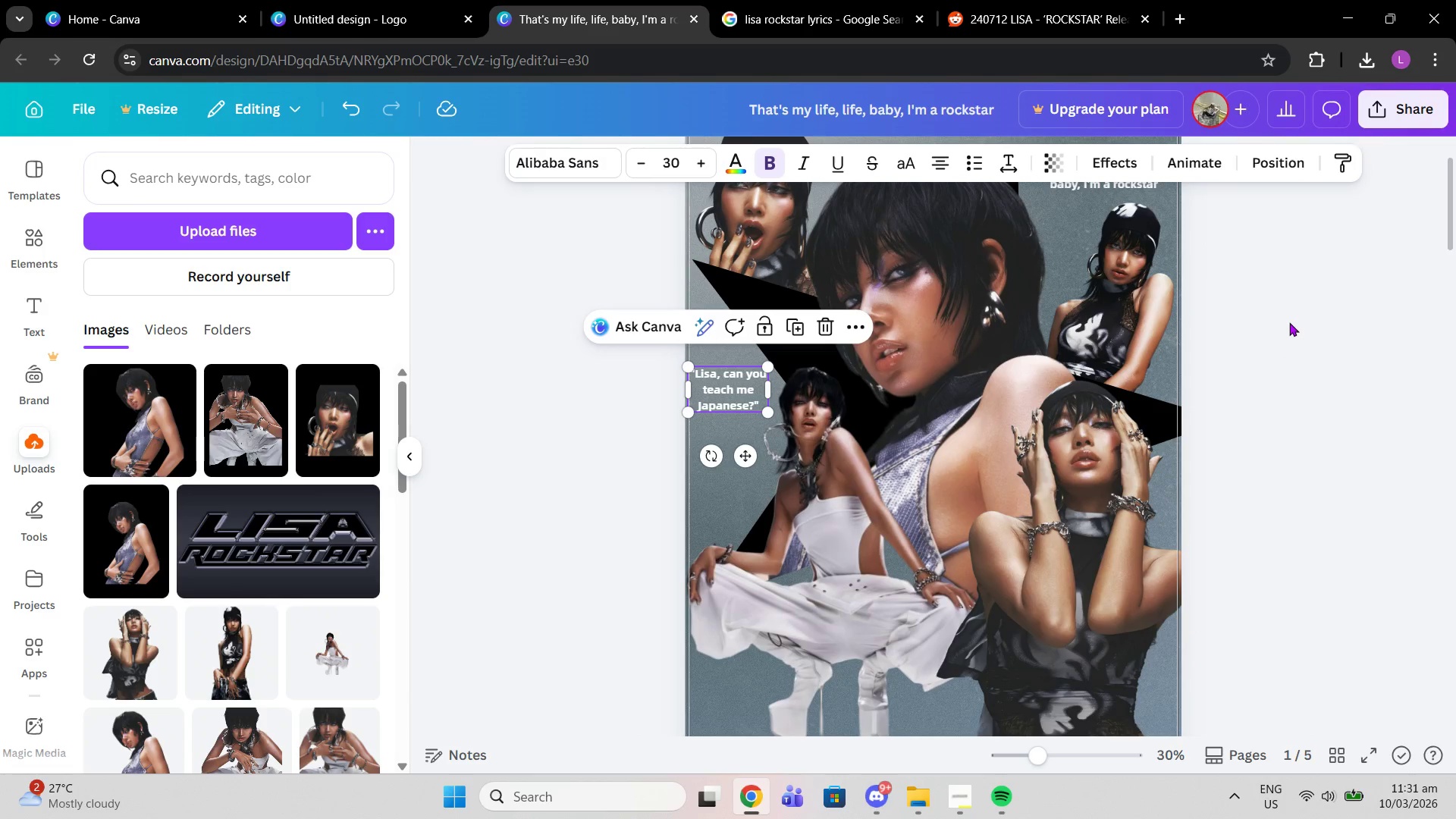 
left_click([1289, 322])
 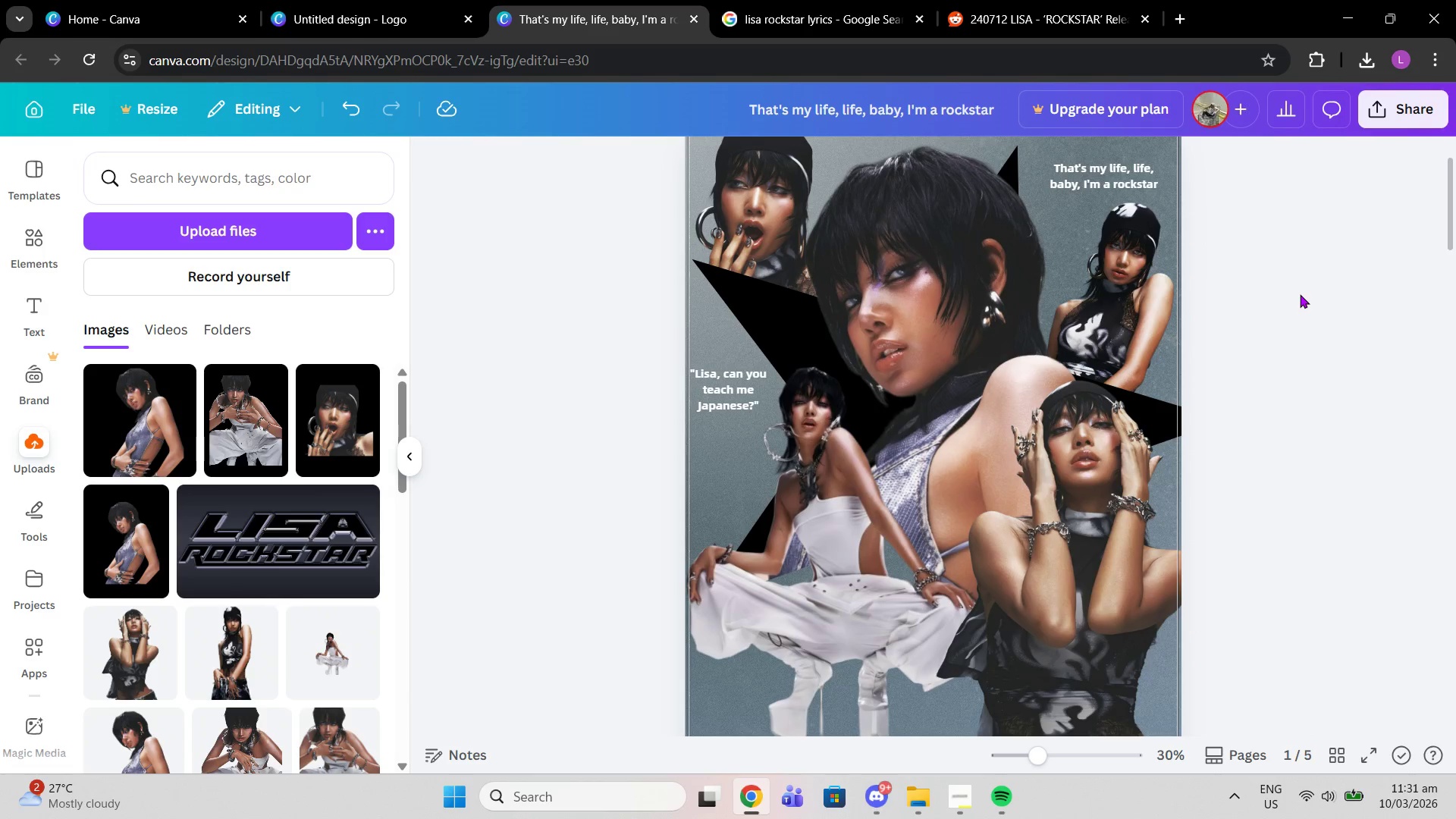 
scroll: coordinate [1300, 294], scroll_direction: up, amount: 1.0
 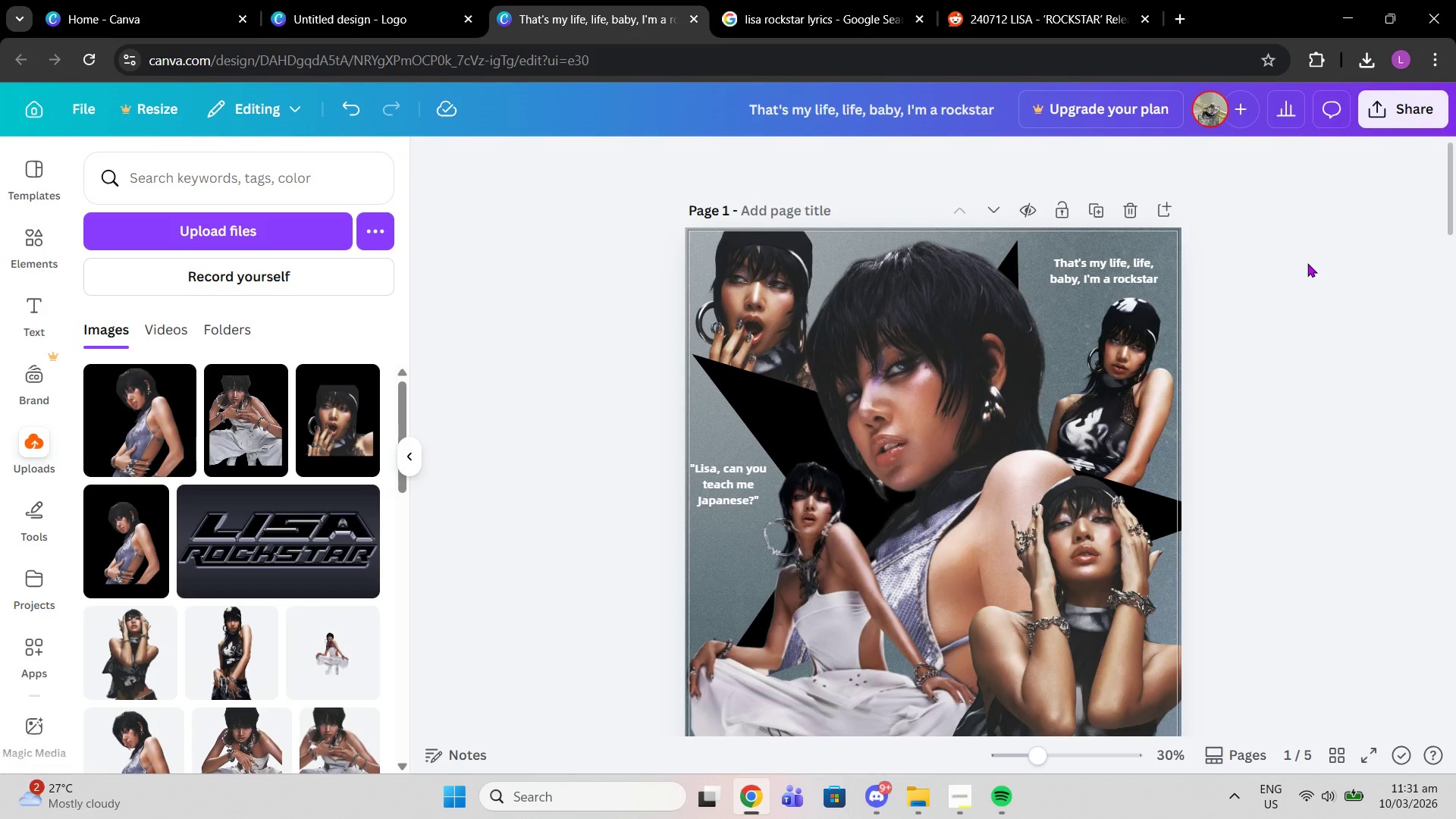 
scroll: coordinate [1308, 262], scroll_direction: down, amount: 1.0
 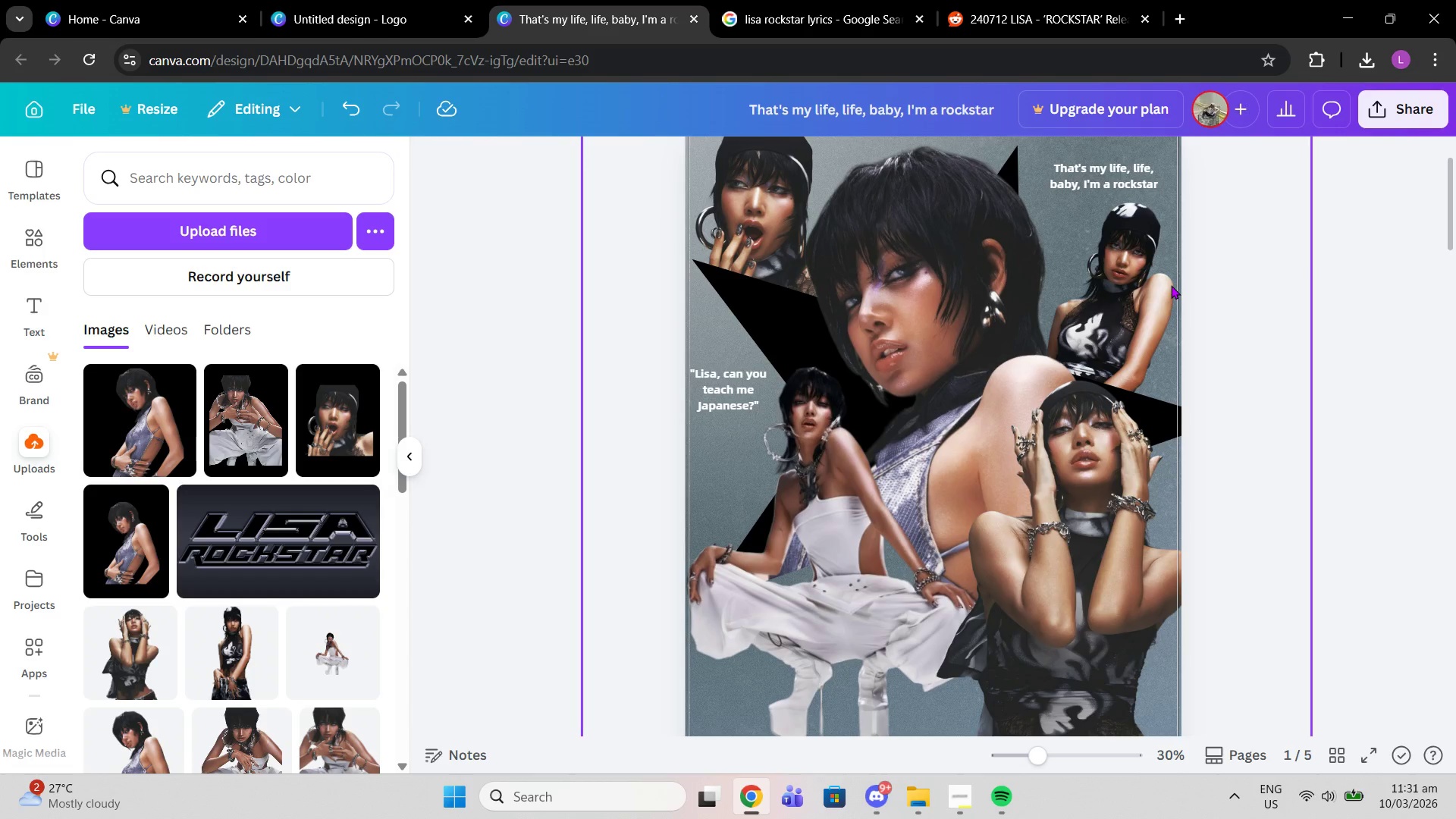 
wait(6.98)
 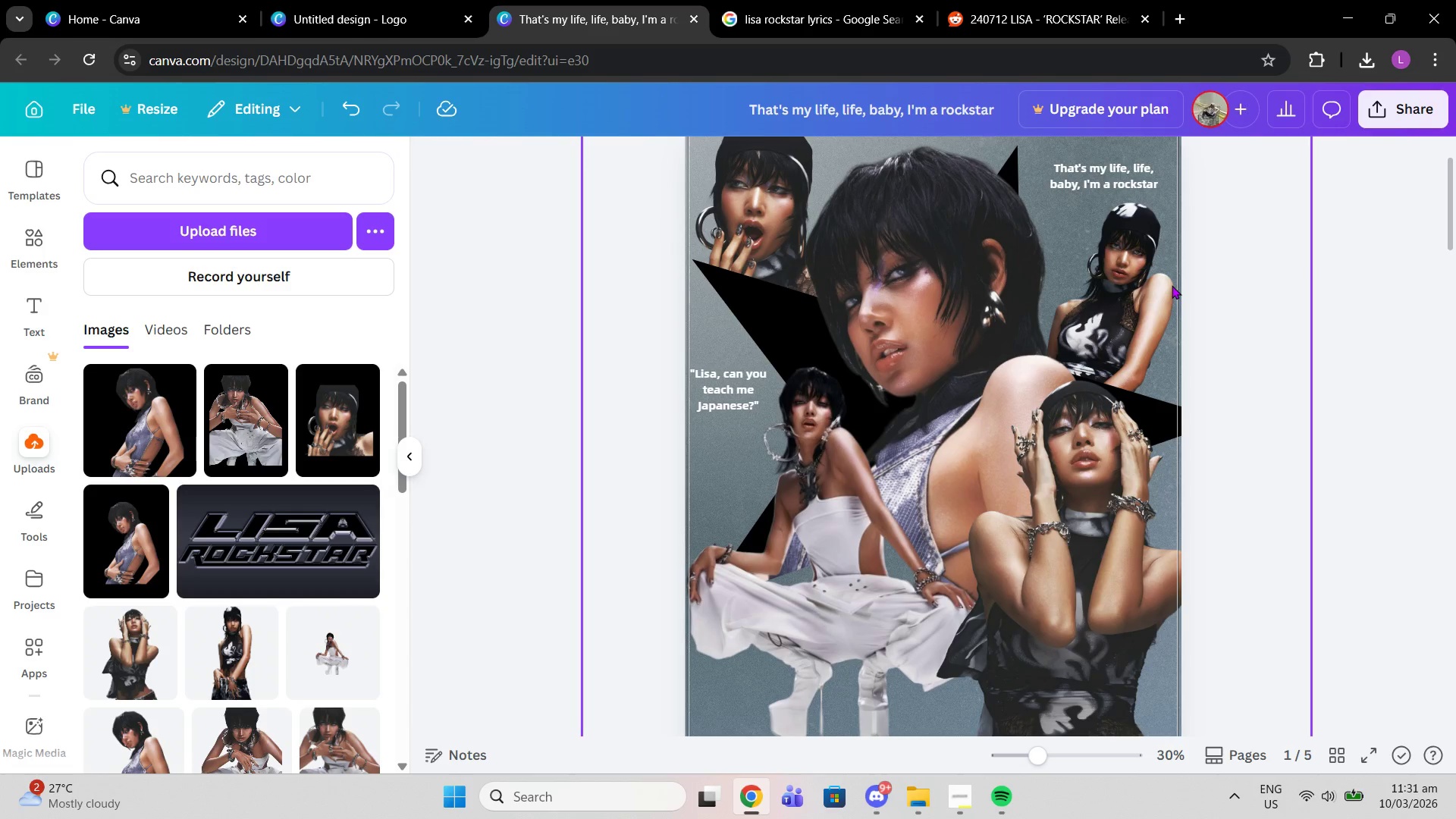 
scroll: coordinate [1171, 285], scroll_direction: up, amount: 2.0
 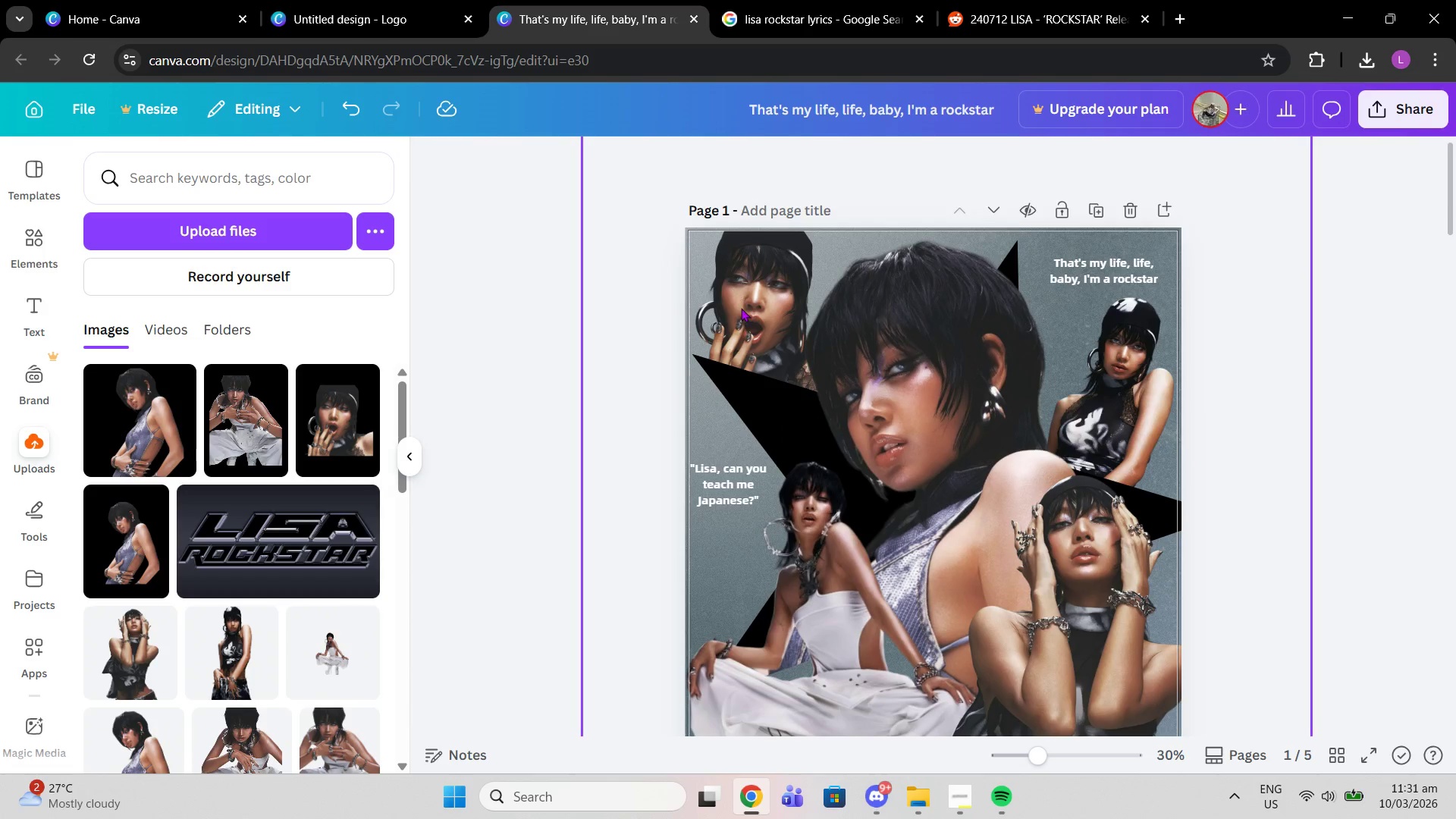 
left_click([741, 308])
 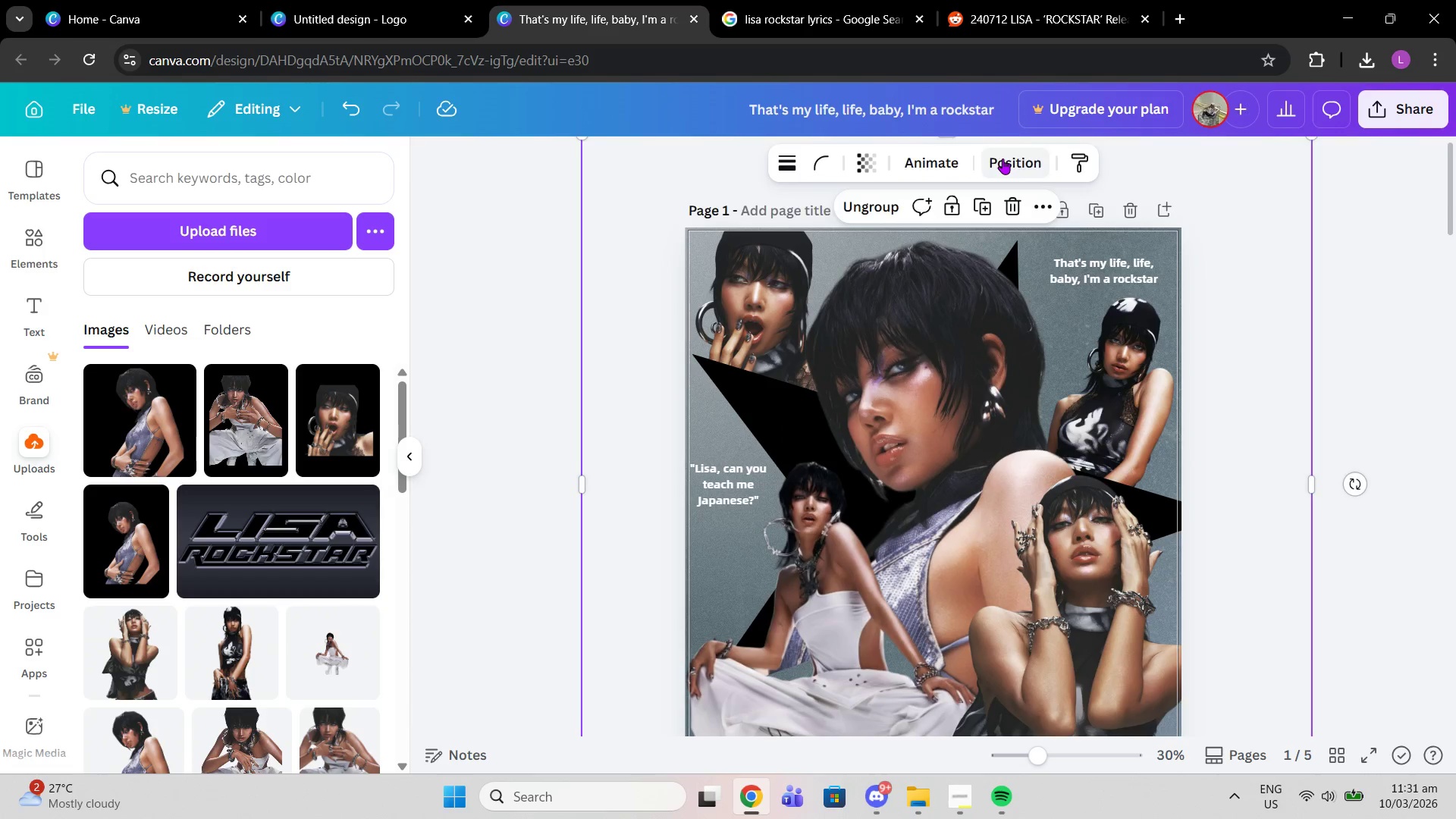 
left_click([1003, 158])
 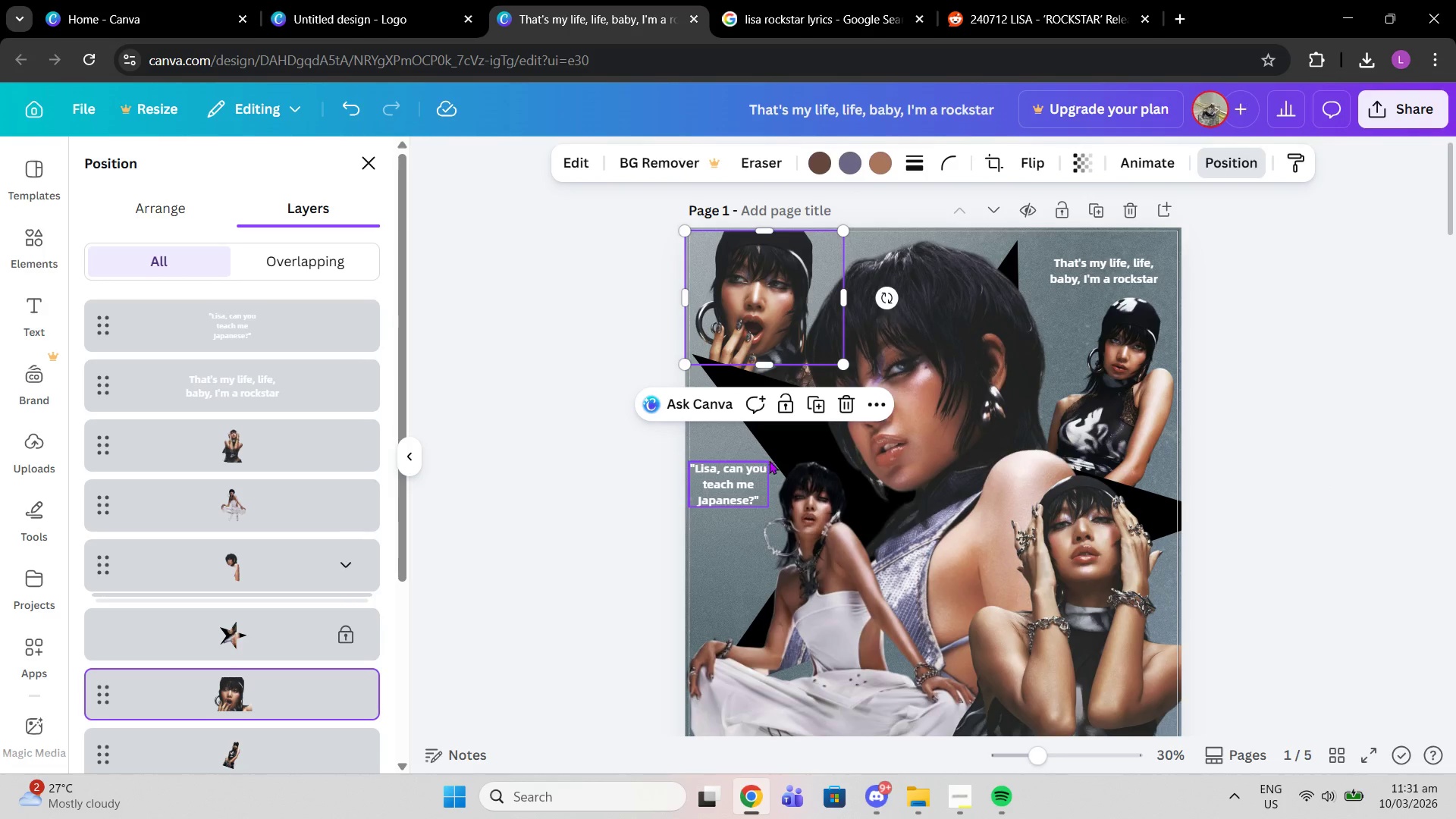 
left_click([846, 419])
 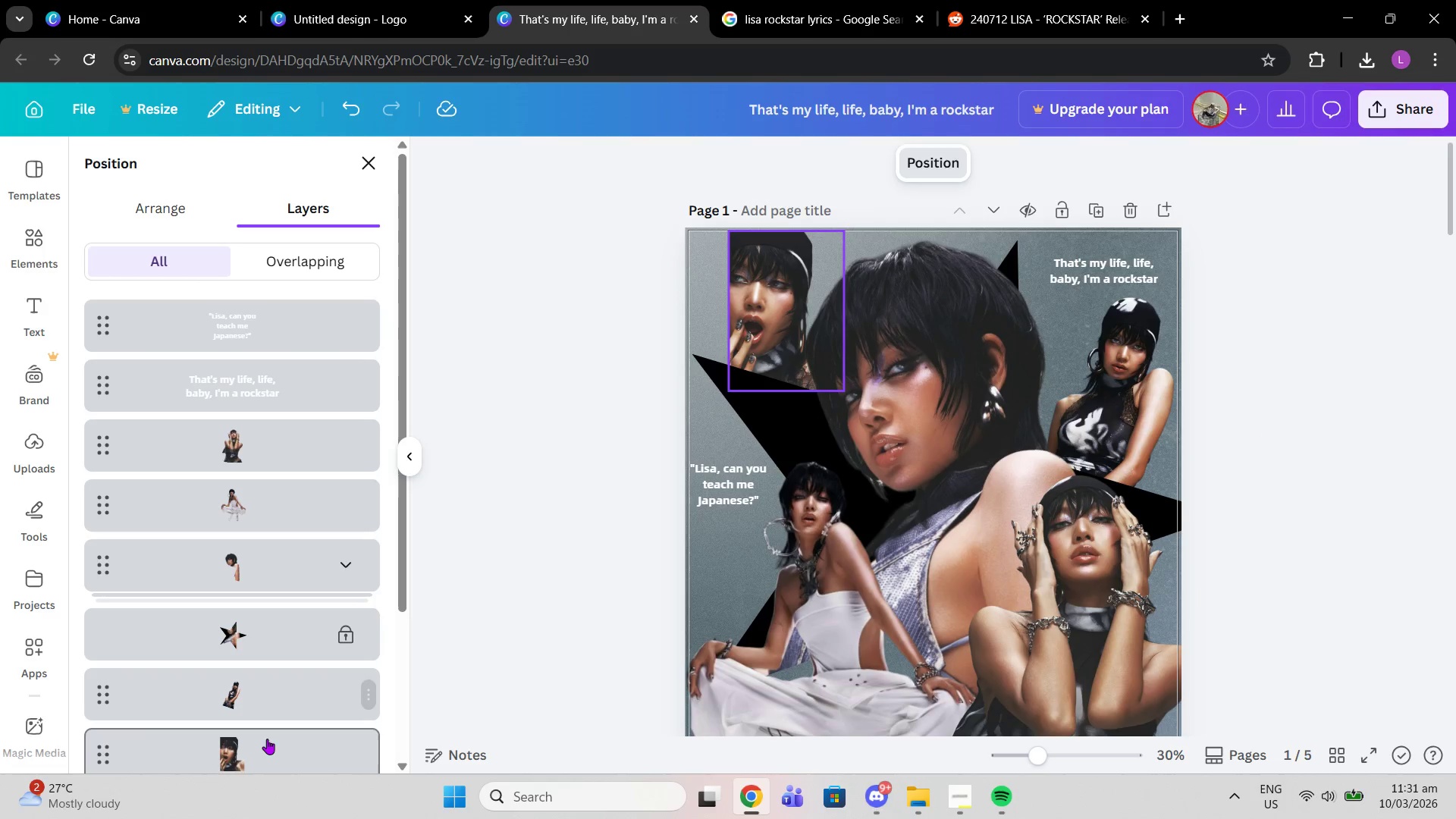 
left_click([260, 755])
 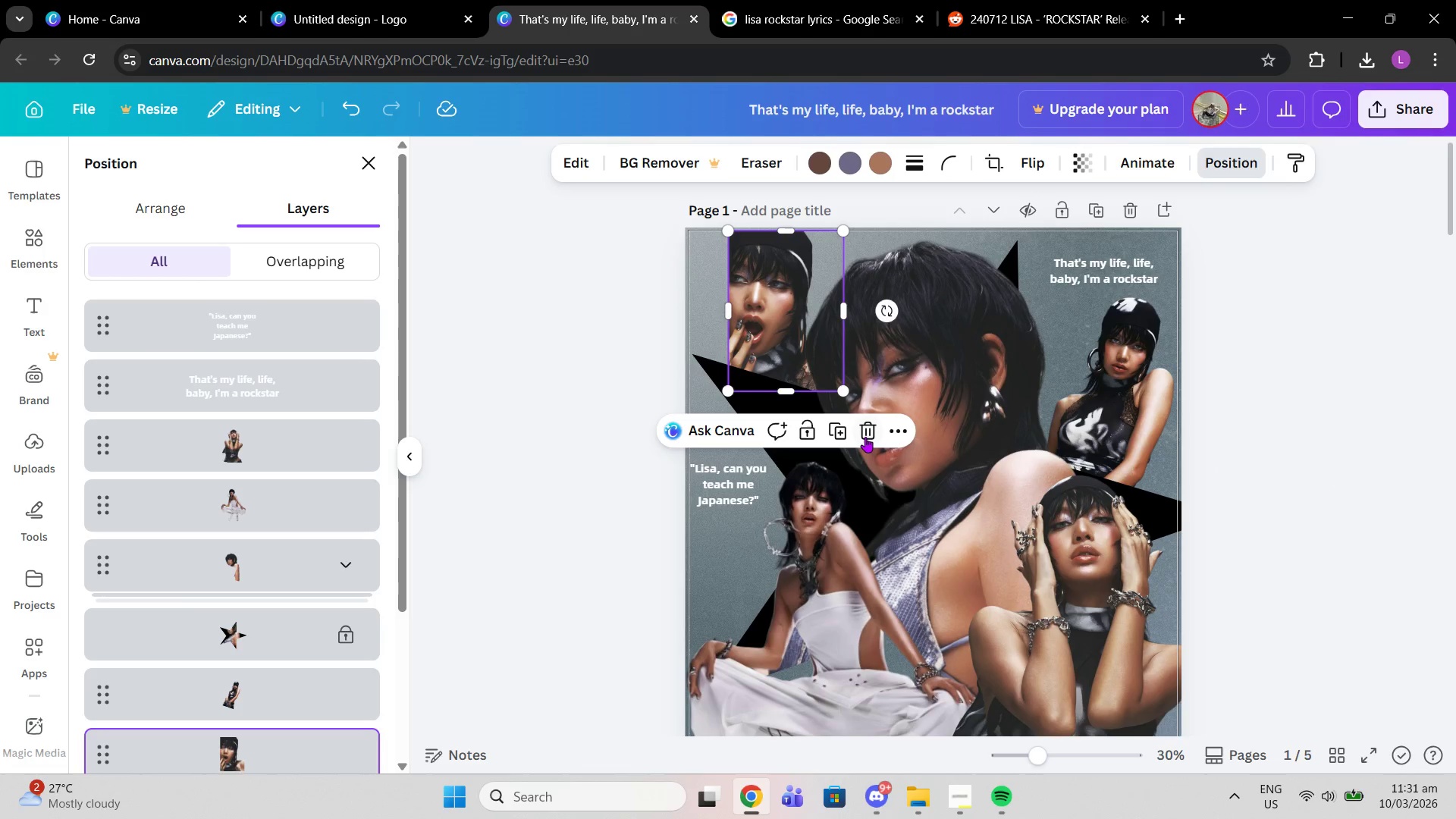 
left_click([861, 437])
 